 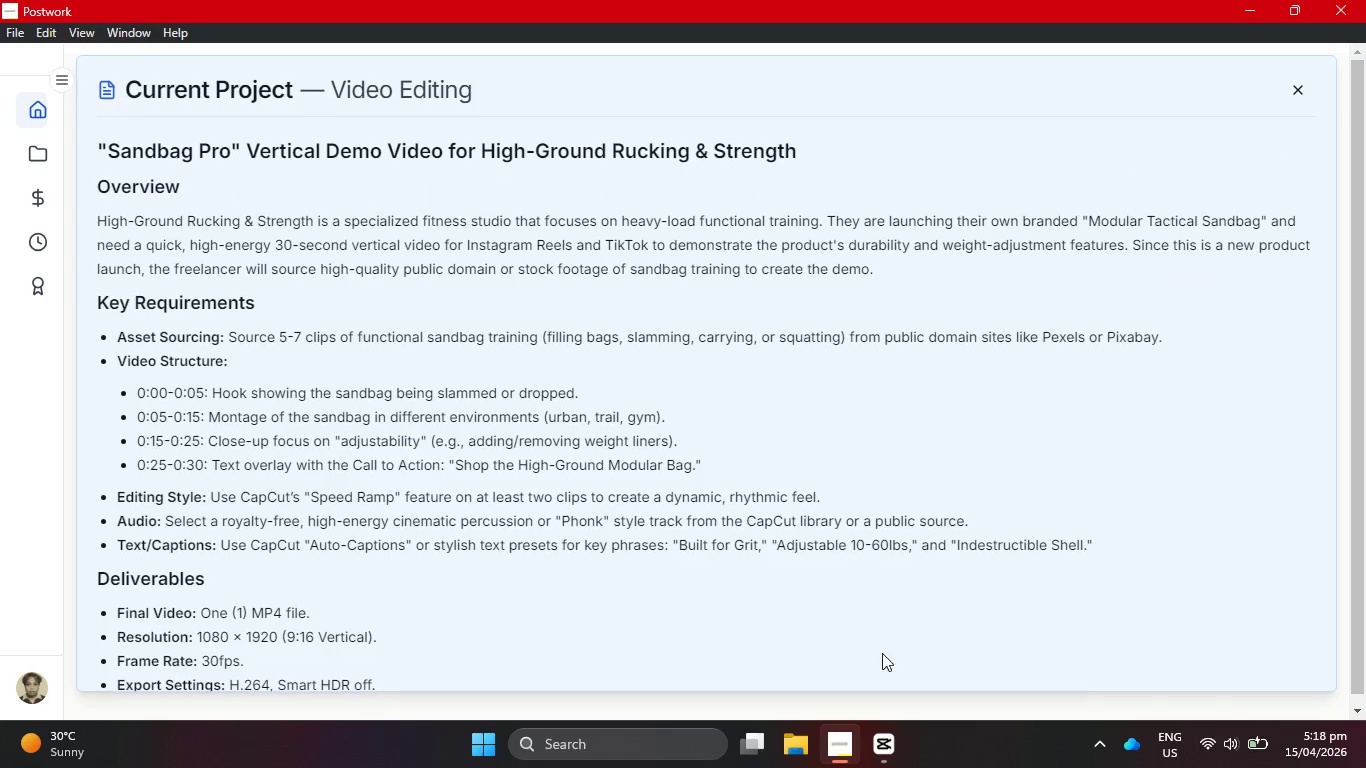 
scroll: coordinate [874, 540], scroll_direction: down, amount: 11.0
 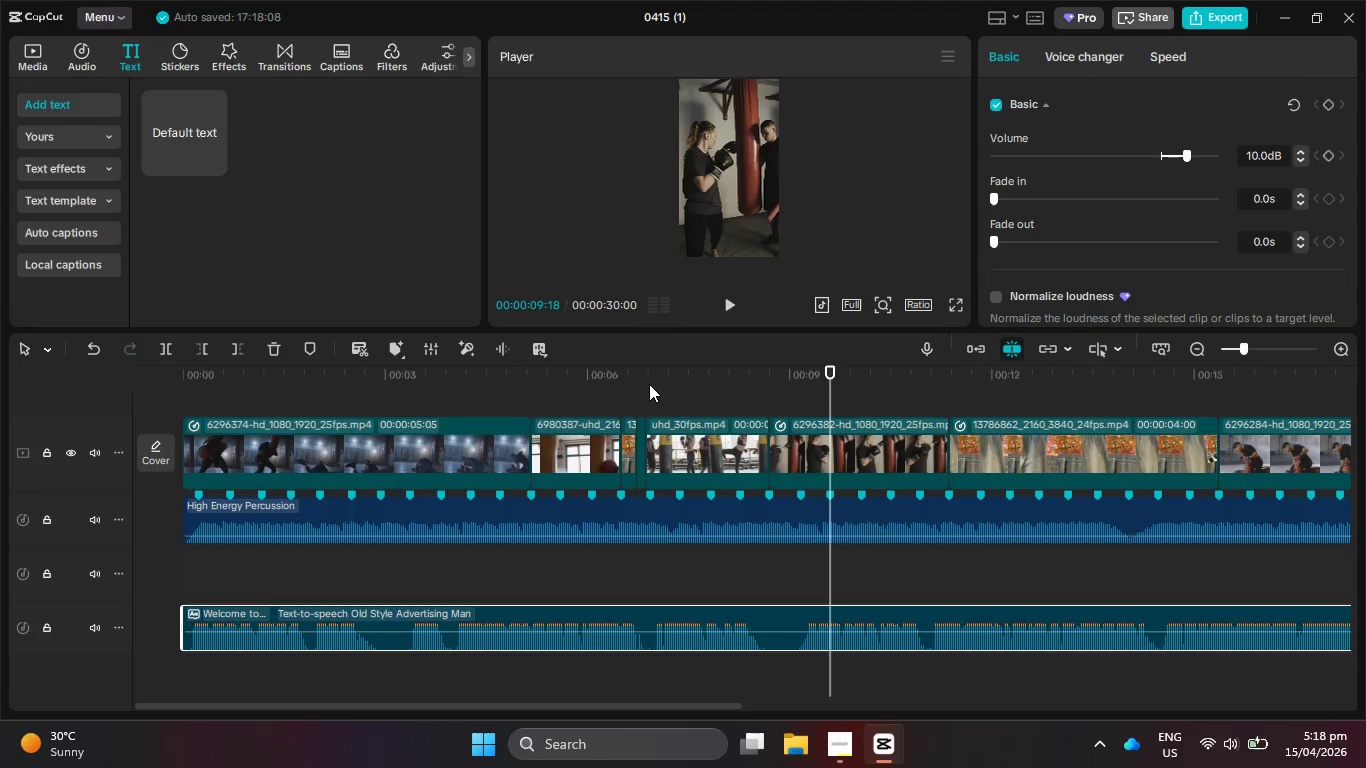 
left_click_drag(start_coordinate=[648, 382], to_coordinate=[70, 378])
 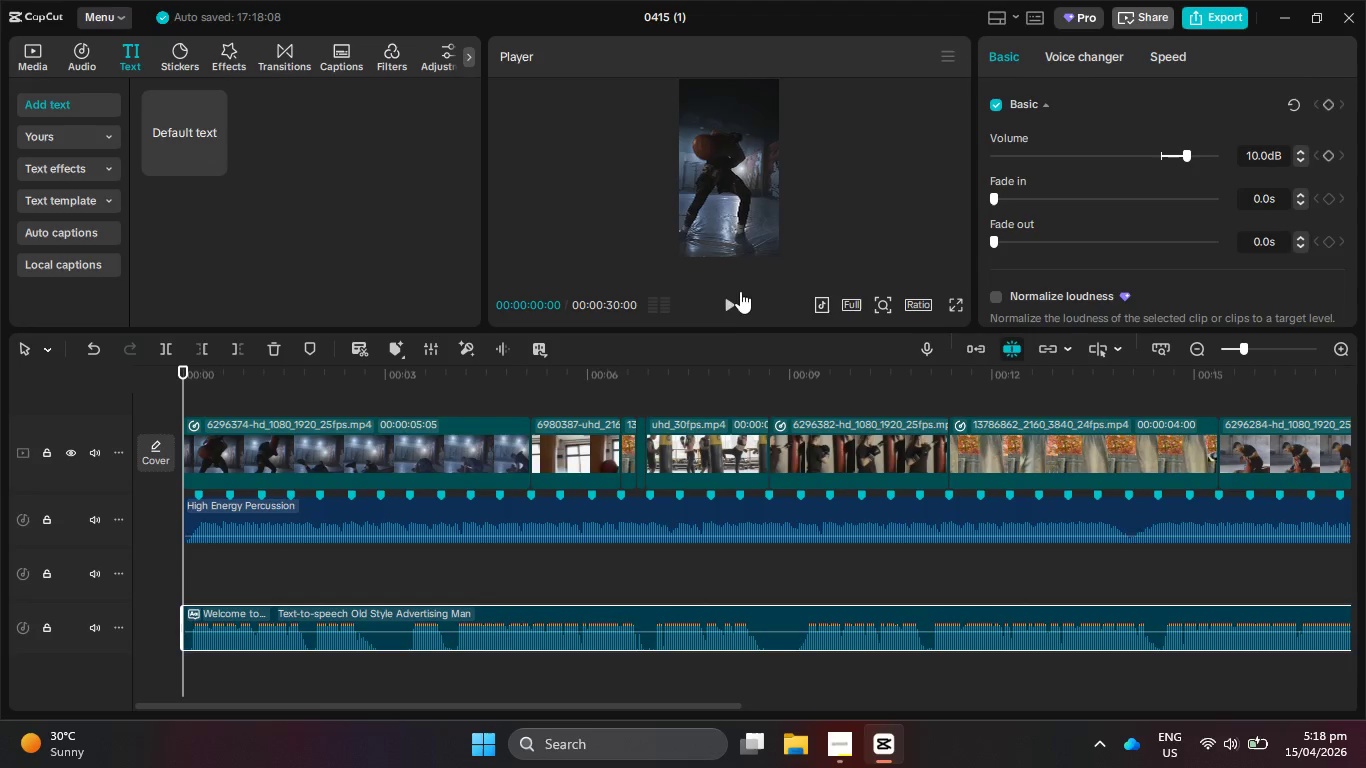 
left_click([734, 300])
 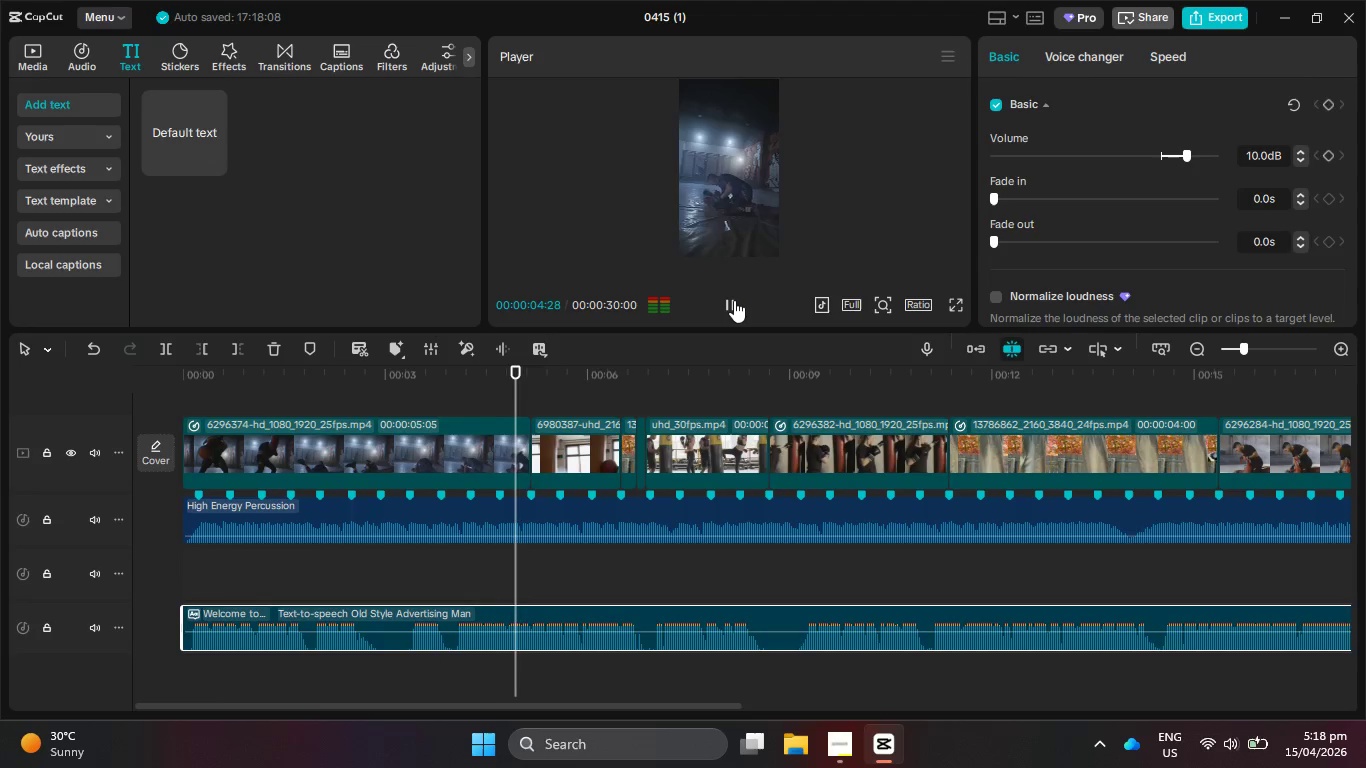 
wait(10.02)
 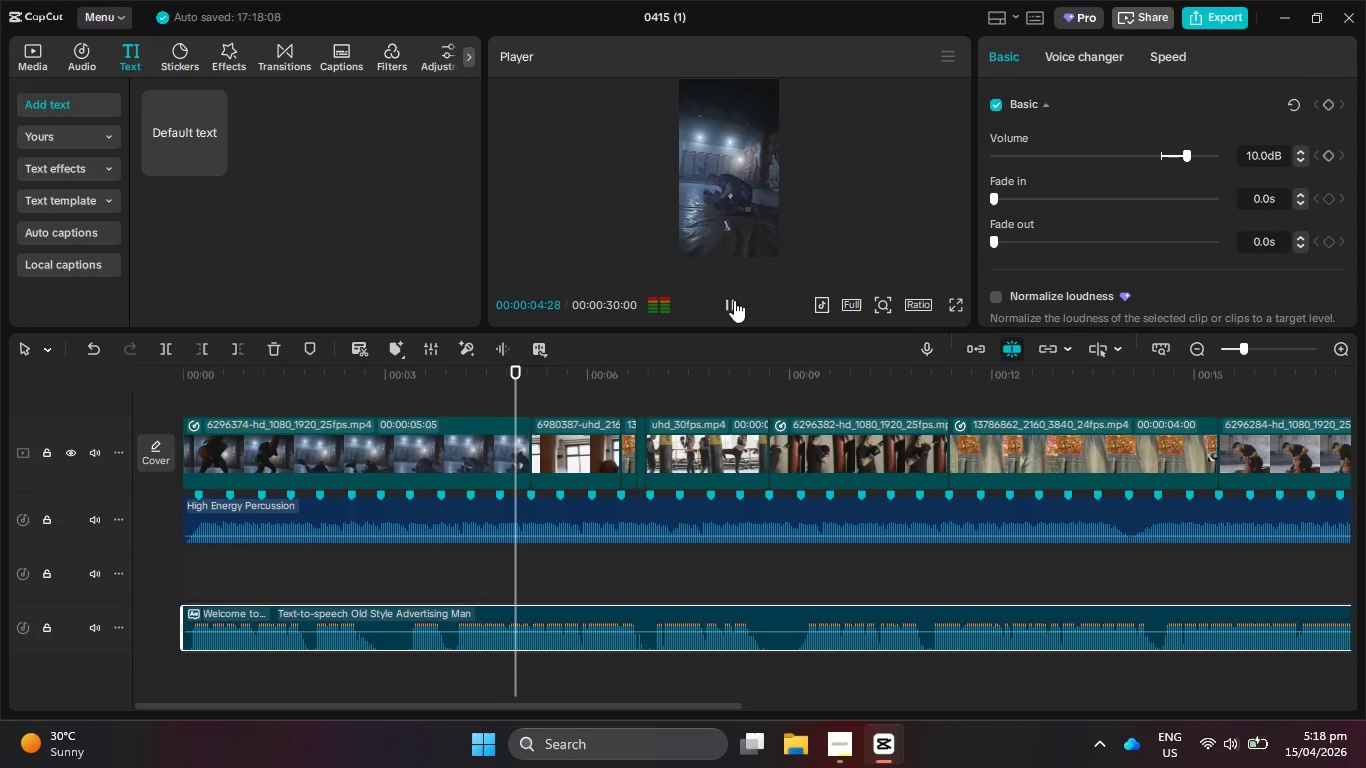 
left_click([734, 300])
 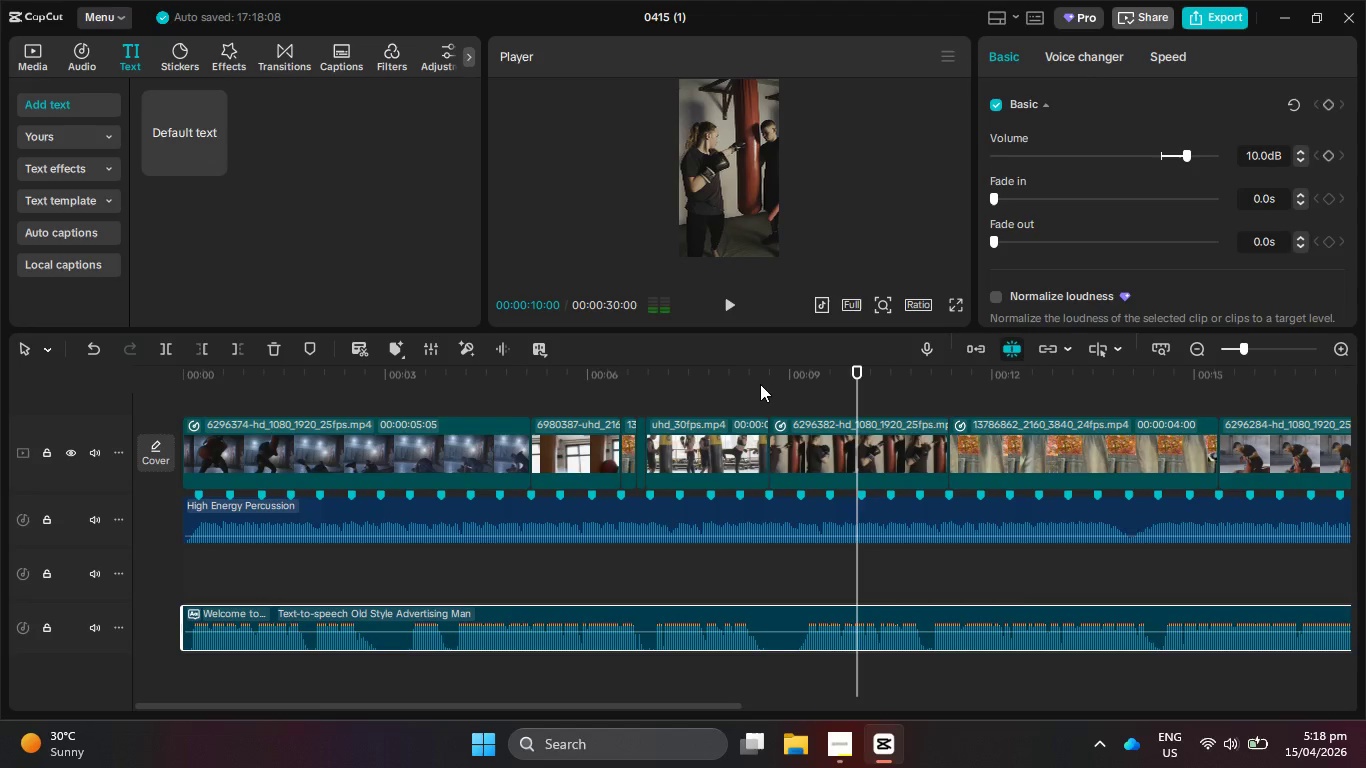 
left_click_drag(start_coordinate=[758, 380], to_coordinate=[674, 376])
 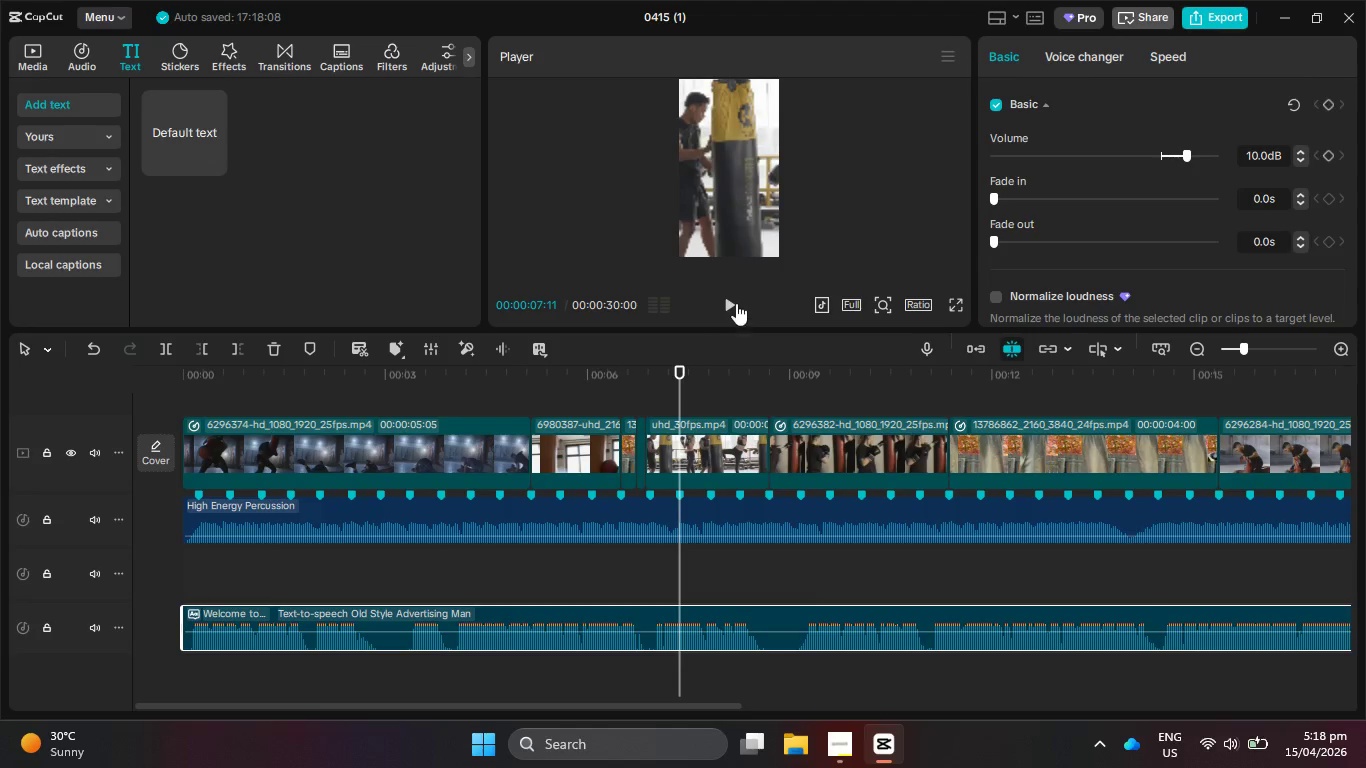 
left_click([735, 301])
 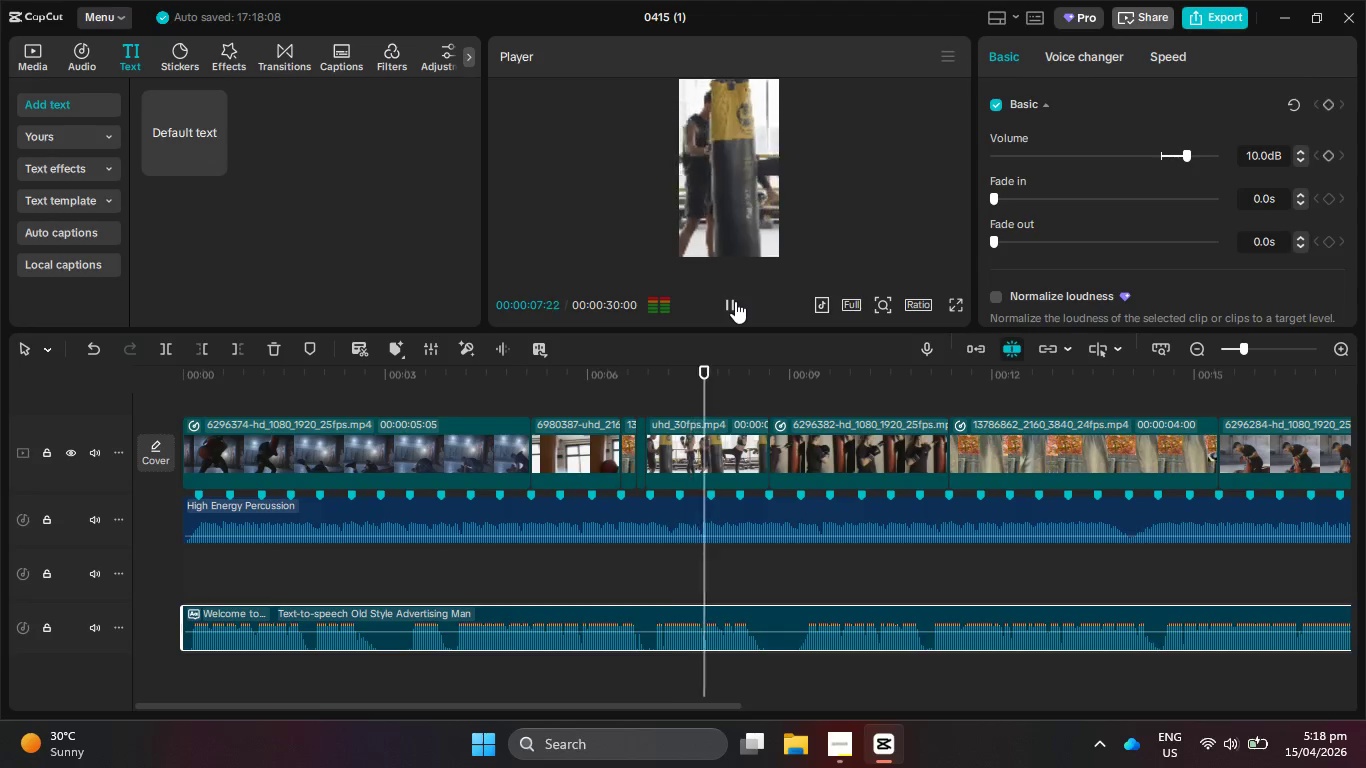 
left_click([735, 301])
 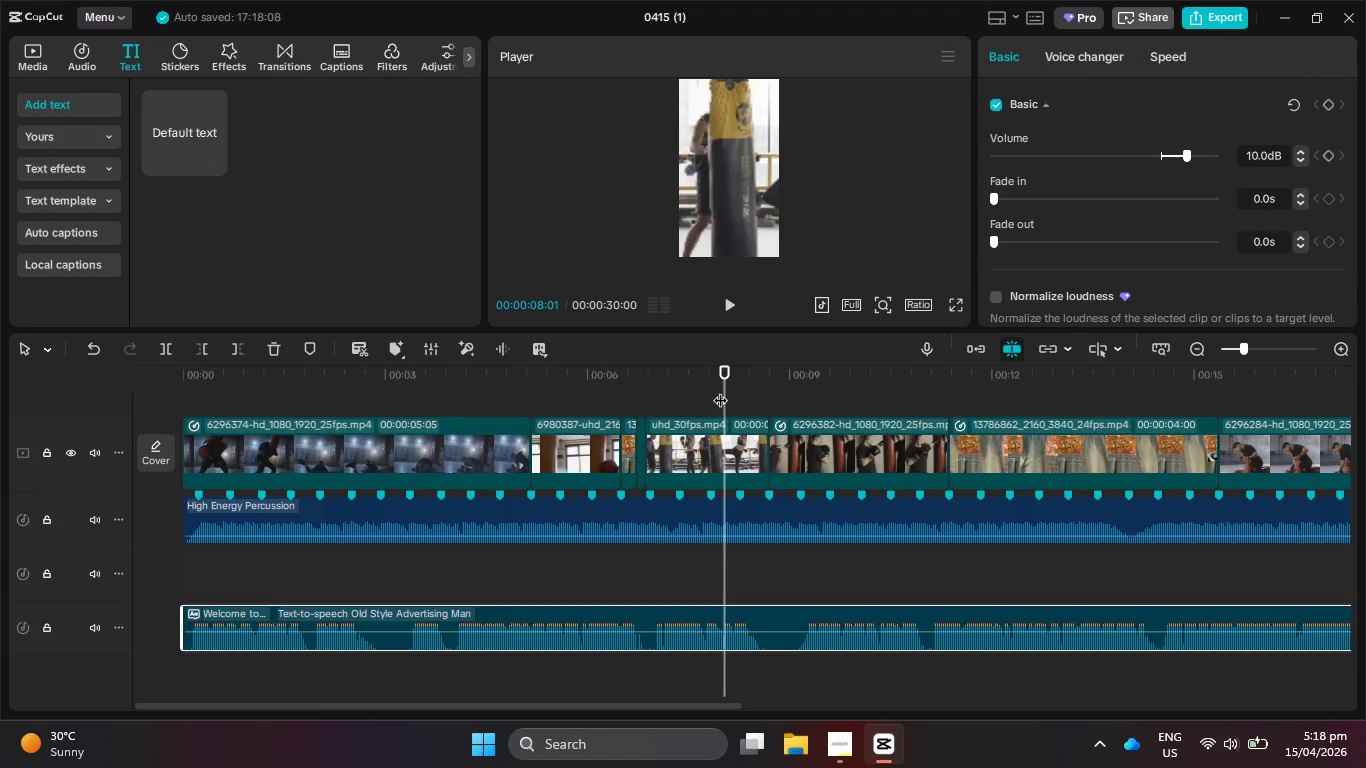 
left_click_drag(start_coordinate=[722, 391], to_coordinate=[705, 396])
 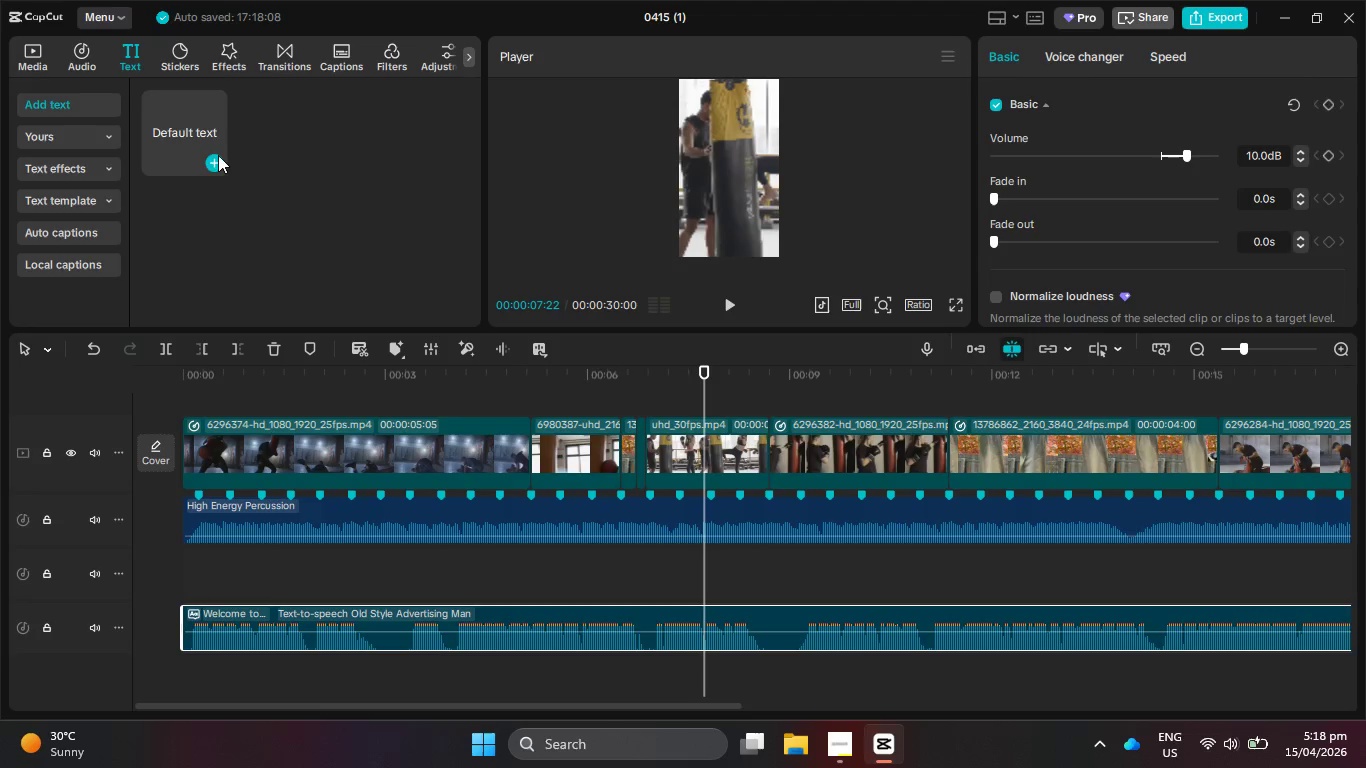 
left_click([218, 161])
 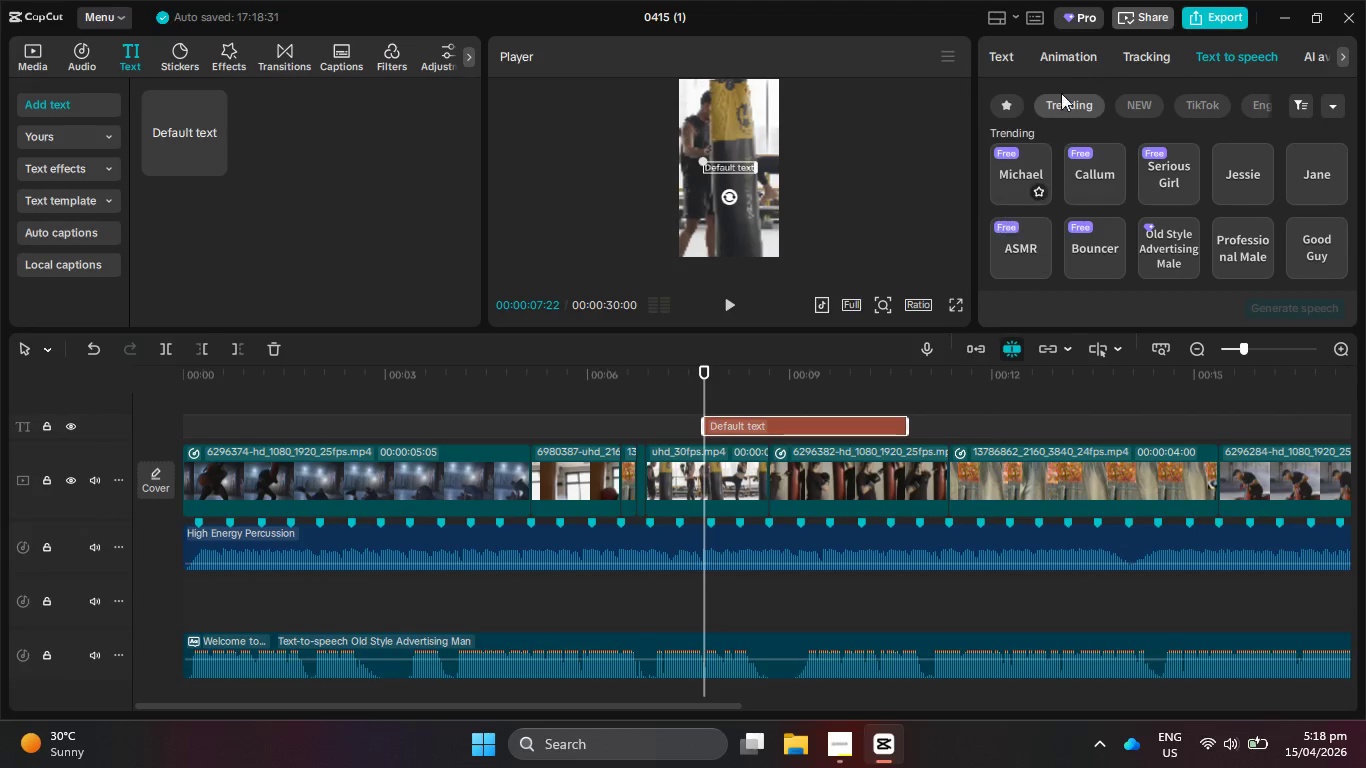 
left_click([1014, 56])
 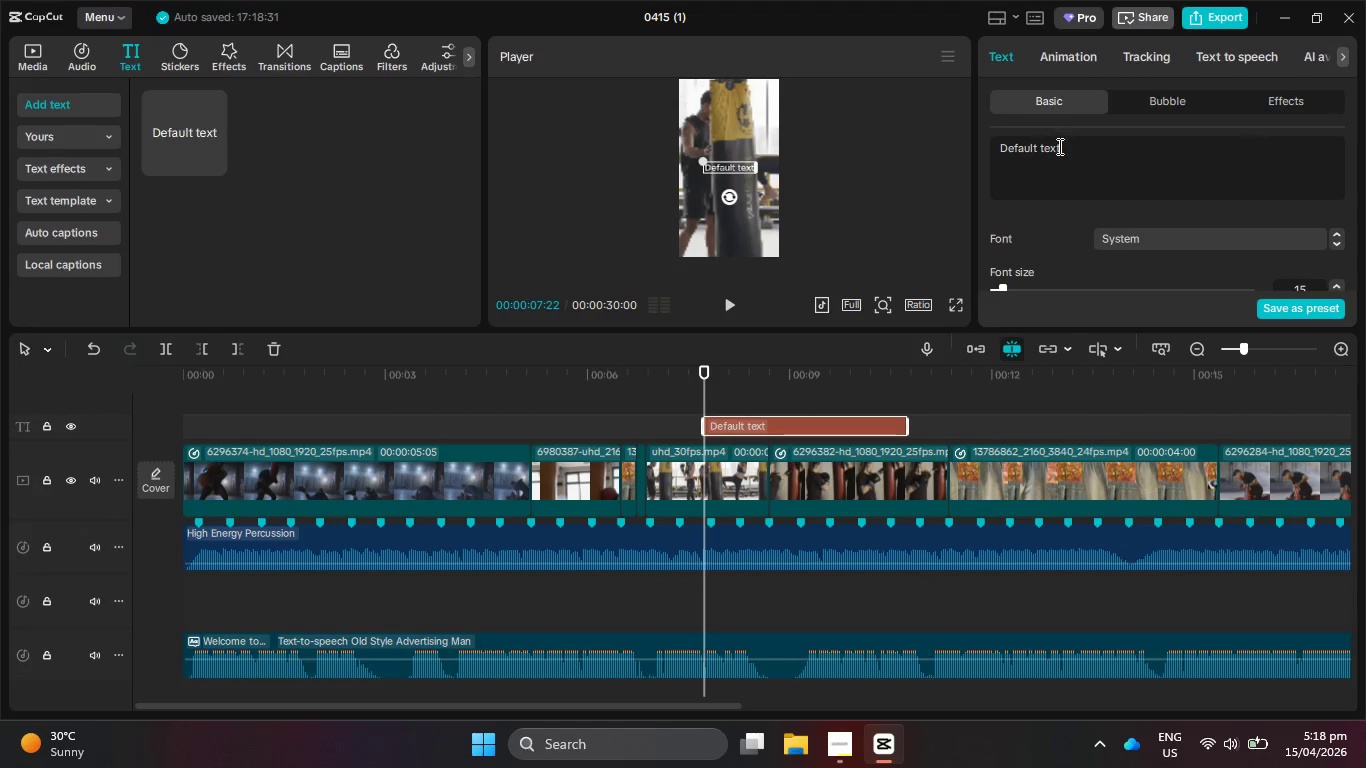 
left_click_drag(start_coordinate=[1078, 149], to_coordinate=[990, 149])
 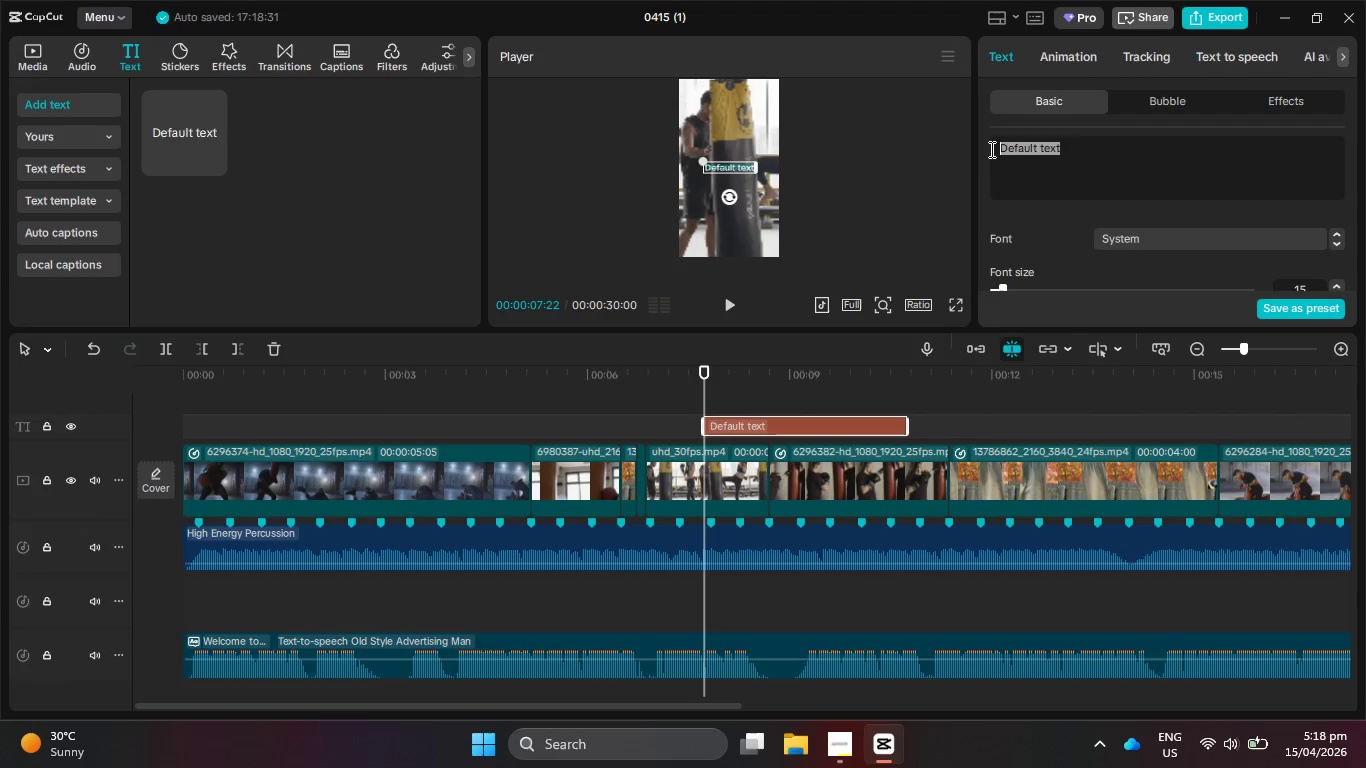 
type(Built Fo)
key(Backspace)
key(Backspace)
type(for Grit)
 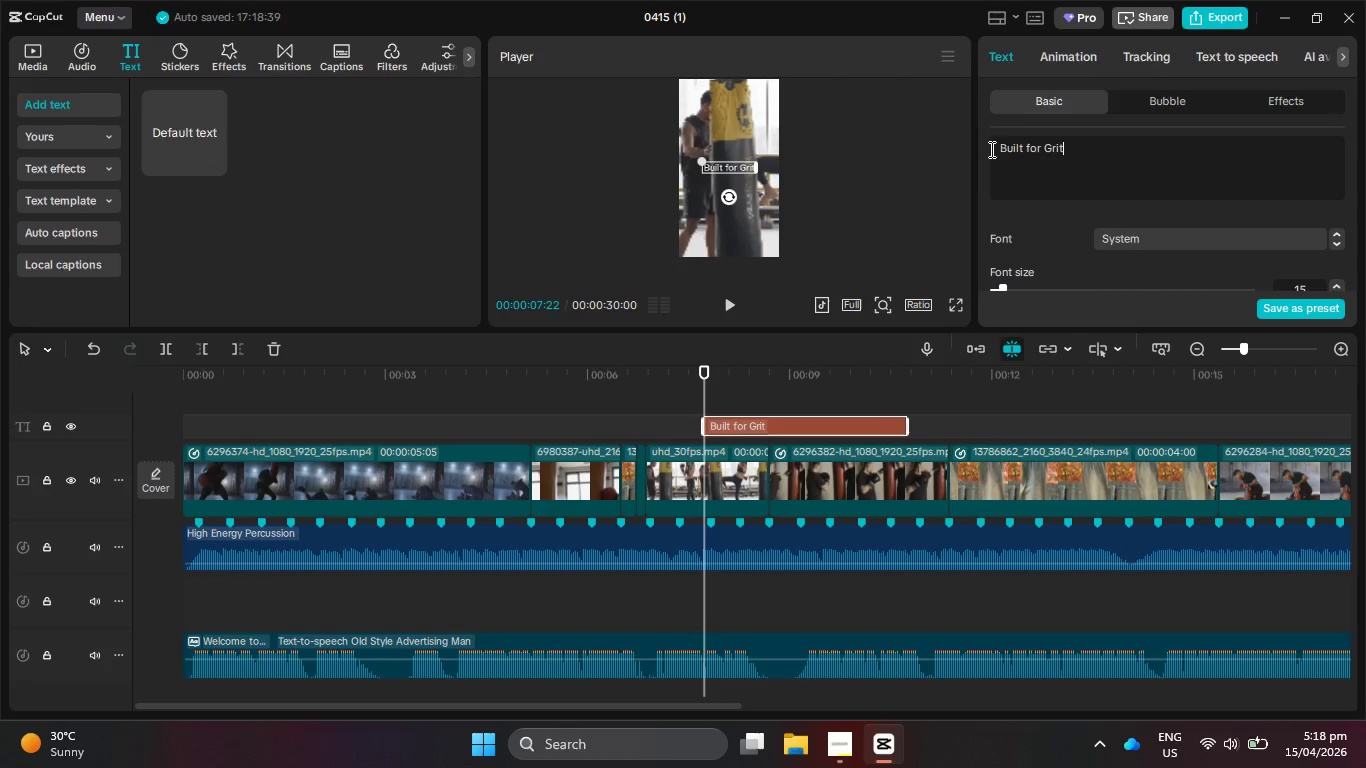 
left_click([1204, 58])
 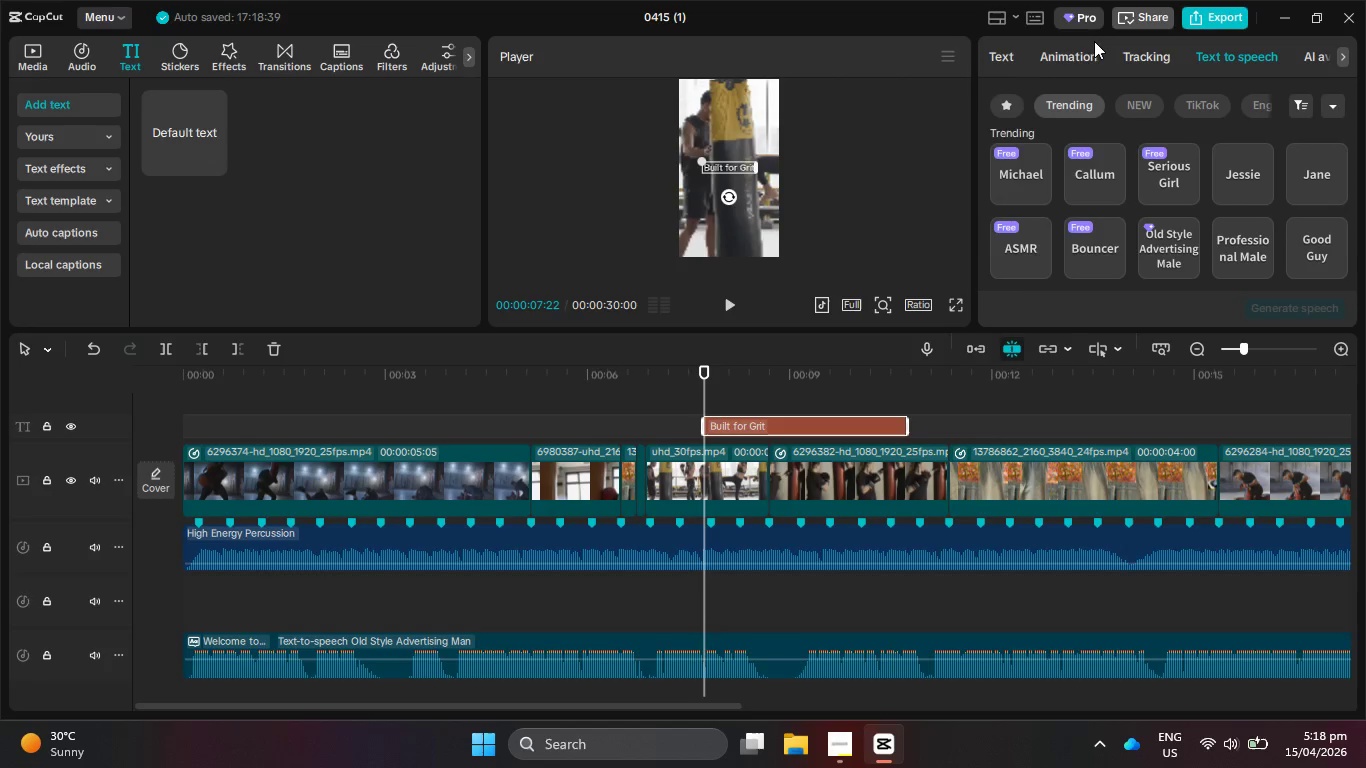 
left_click([1021, 58])
 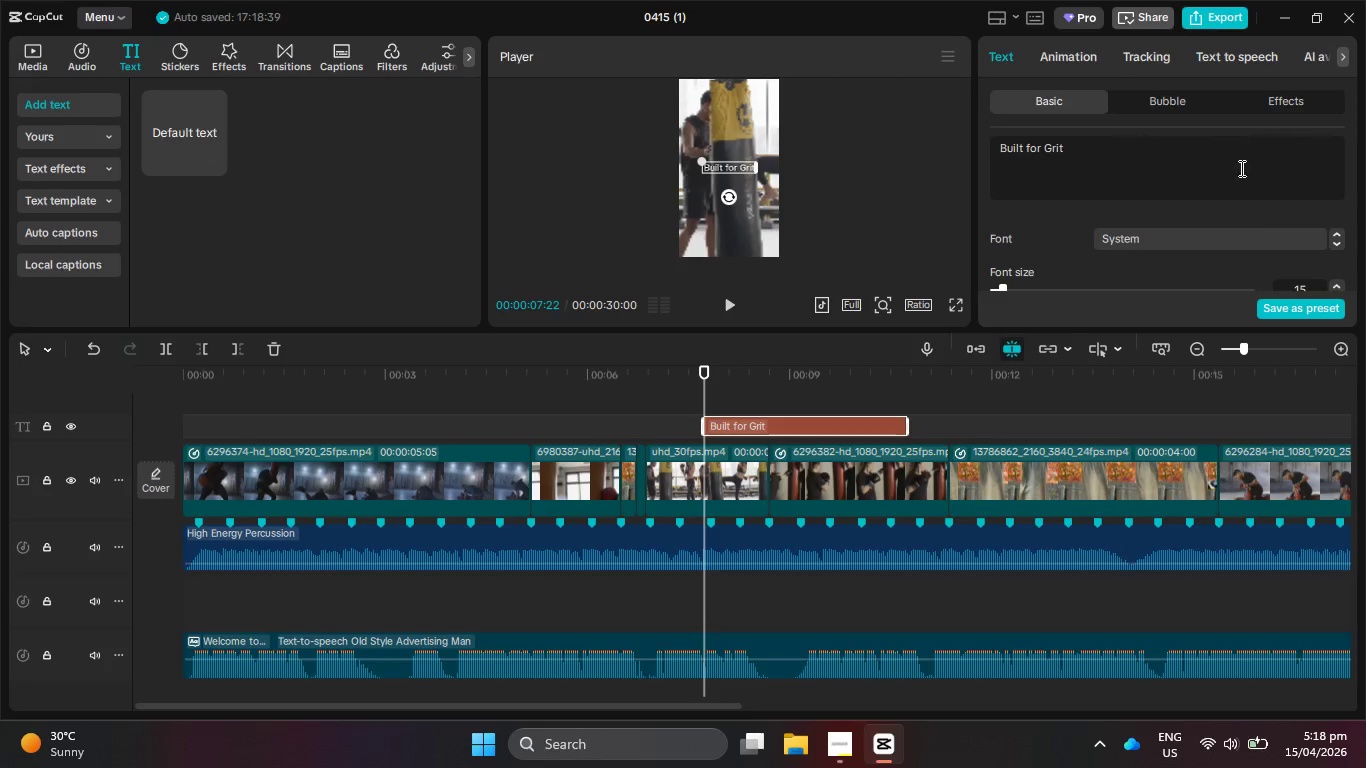 
scroll: coordinate [1213, 229], scroll_direction: down, amount: 7.0
 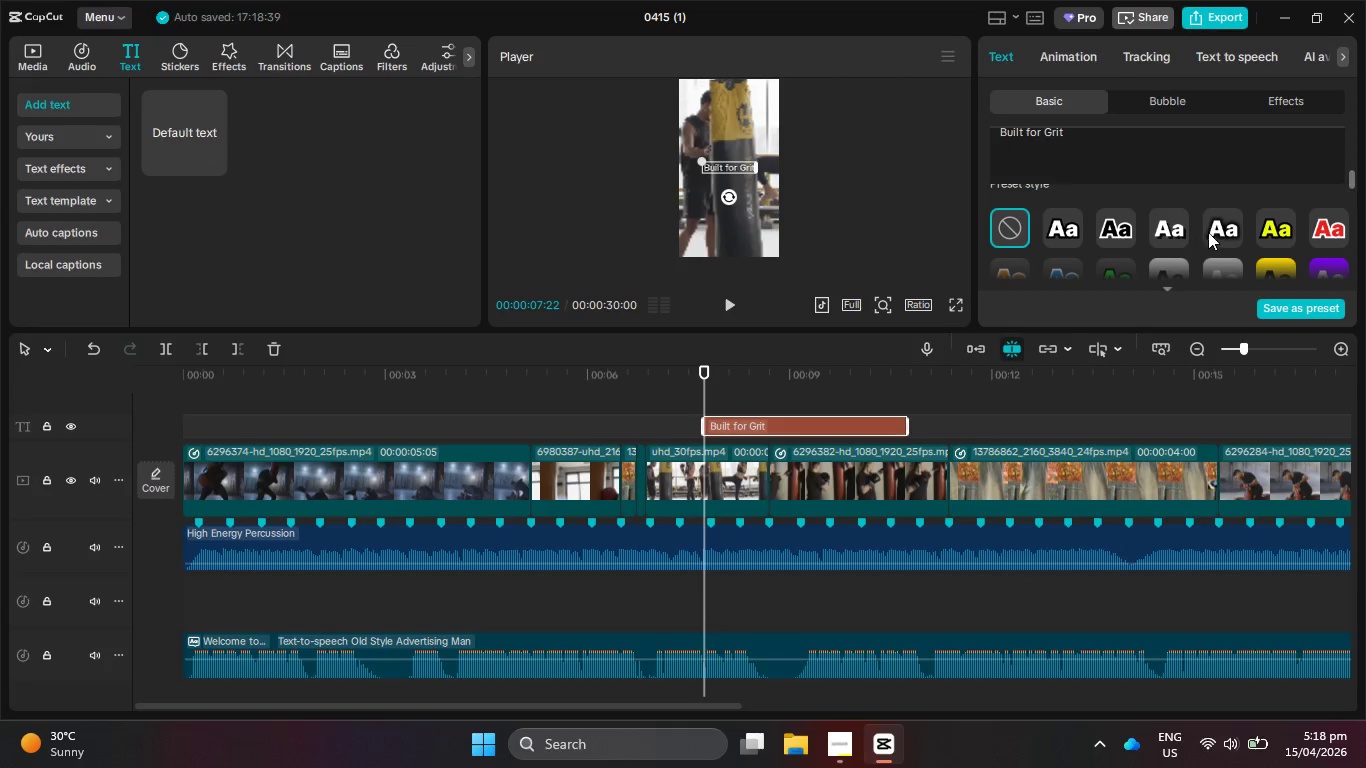 
left_click([1217, 229])
 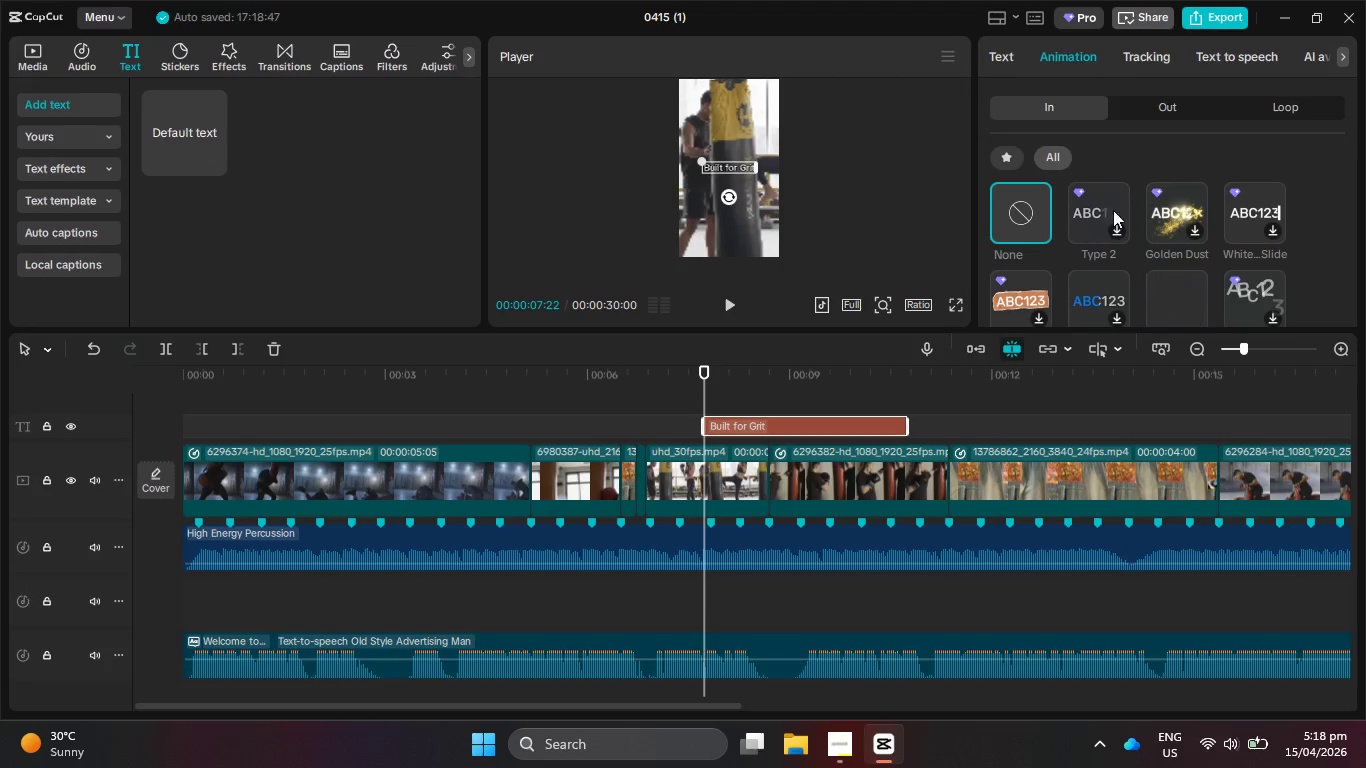 
scroll: coordinate [1128, 229], scroll_direction: down, amount: 1.0
 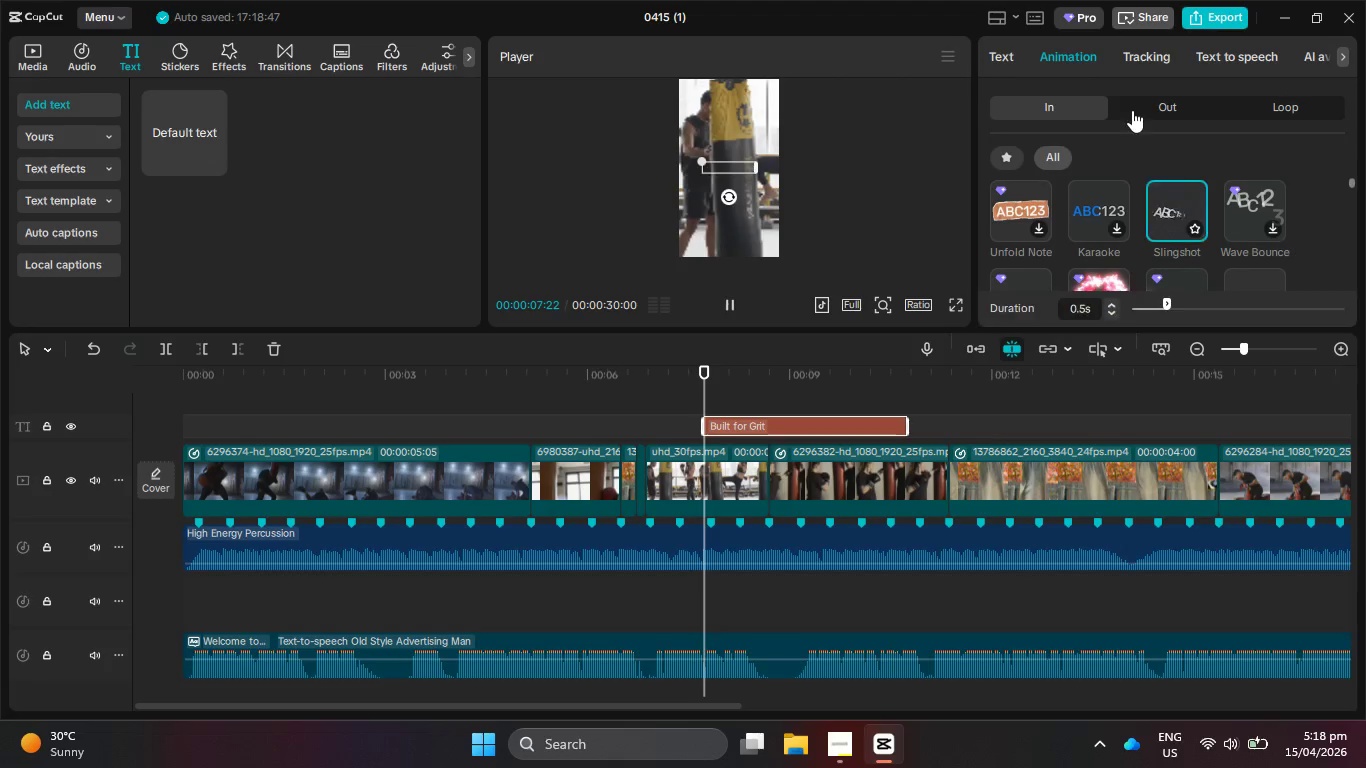 
double_click([1159, 111])
 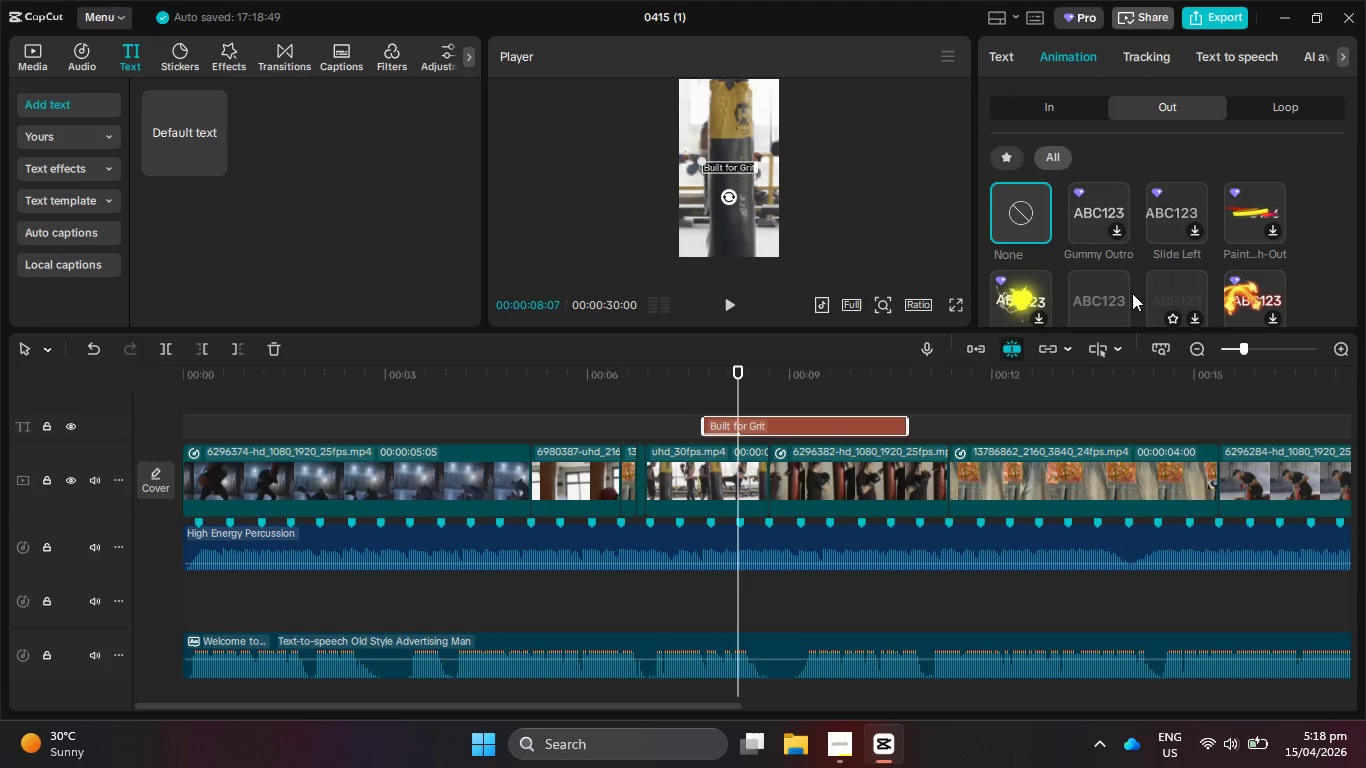 
left_click([1116, 292])
 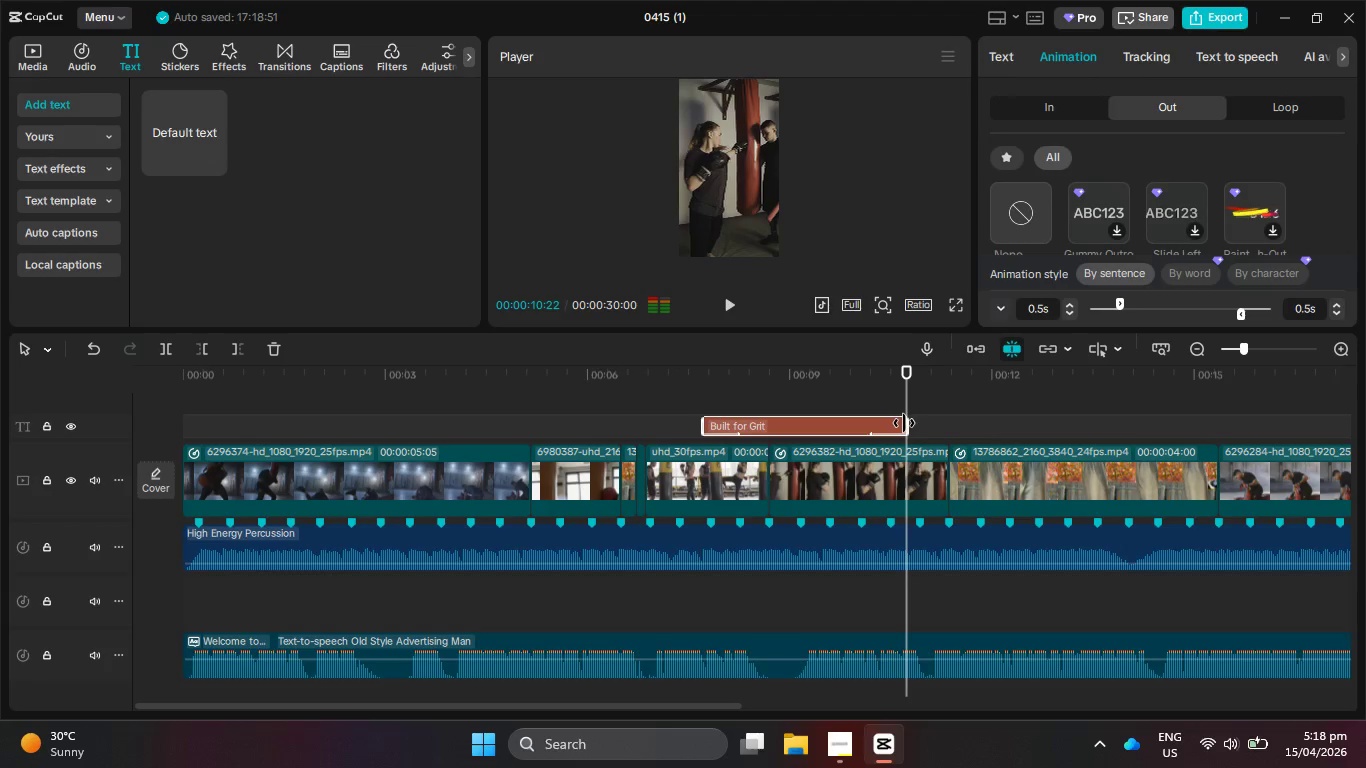 
left_click_drag(start_coordinate=[904, 423], to_coordinate=[788, 457])
 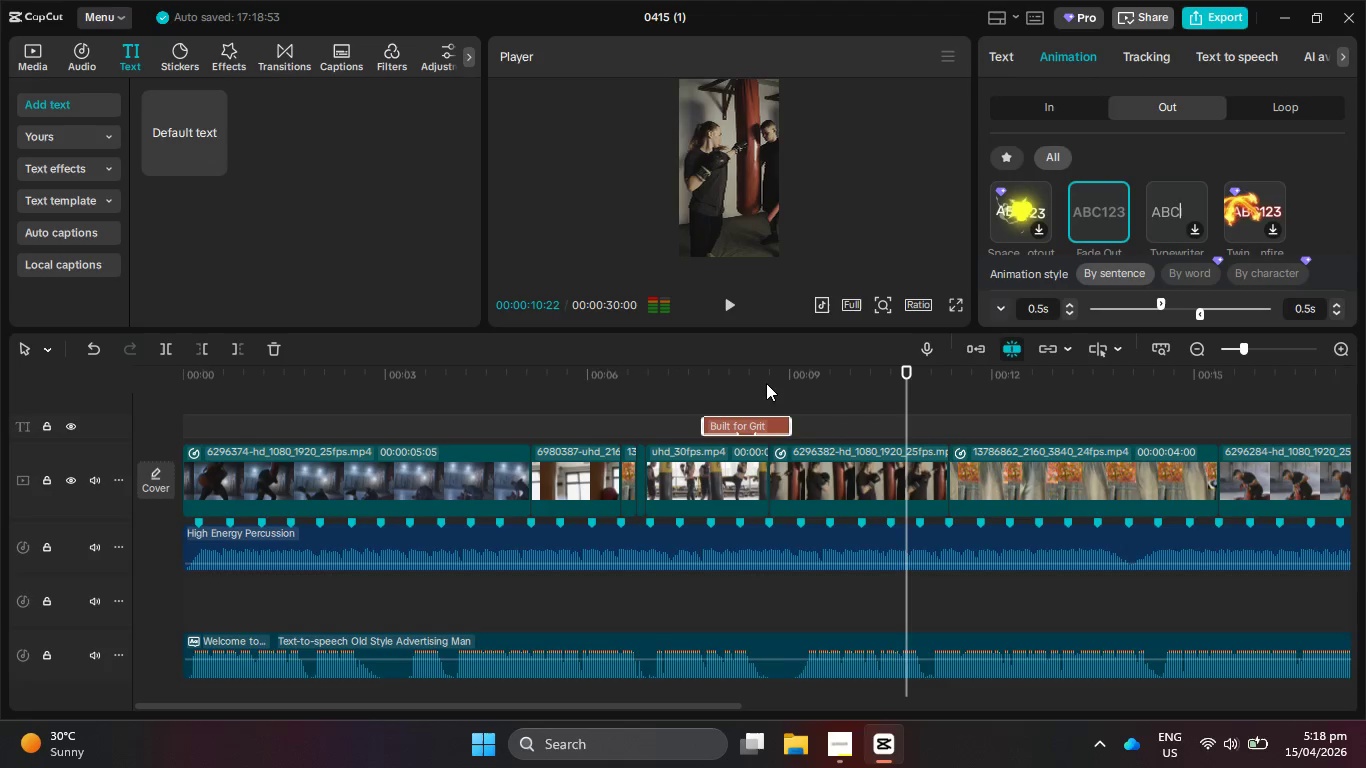 
left_click_drag(start_coordinate=[766, 383], to_coordinate=[669, 381])
 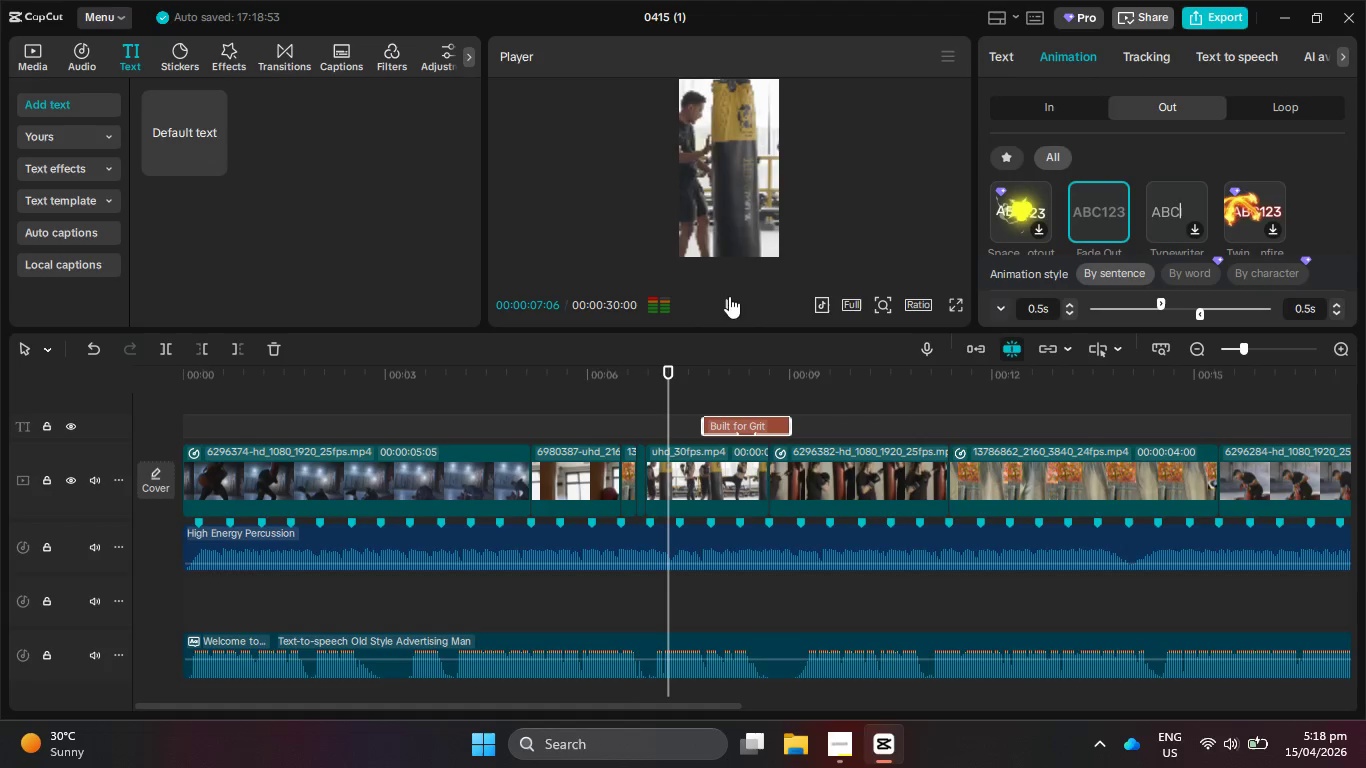 
left_click([717, 301])
 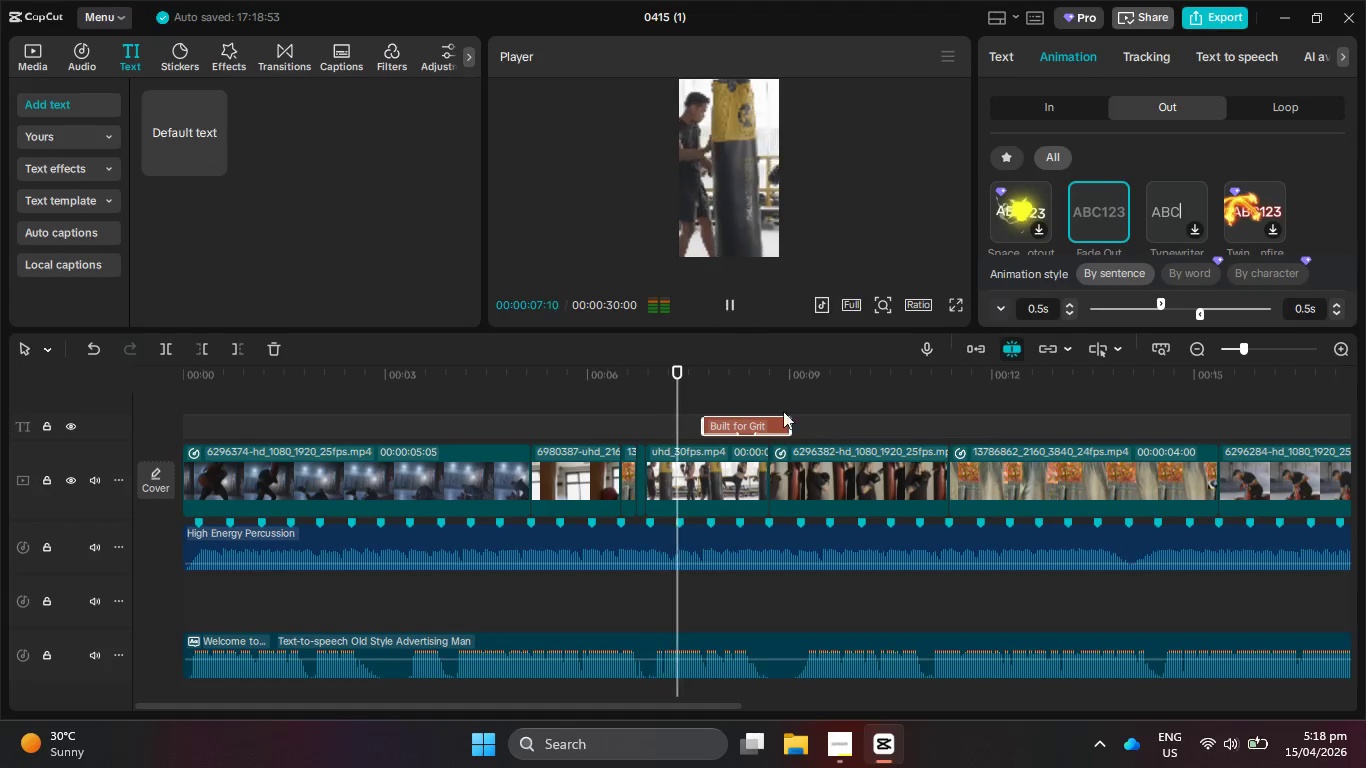 
hold_key(key=ControlLeft, duration=0.92)
scroll: coordinate [811, 462], scroll_direction: up, amount: 13.0
 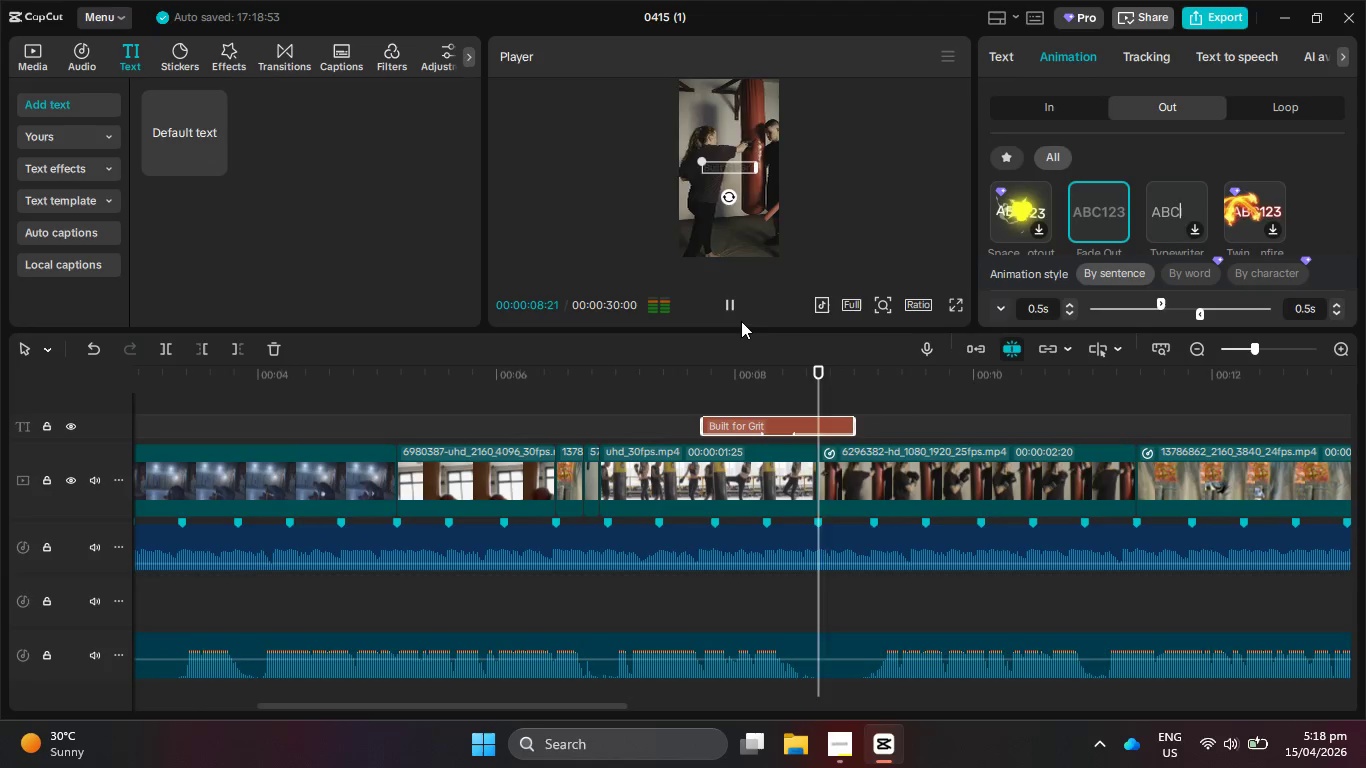 
left_click([741, 303])
 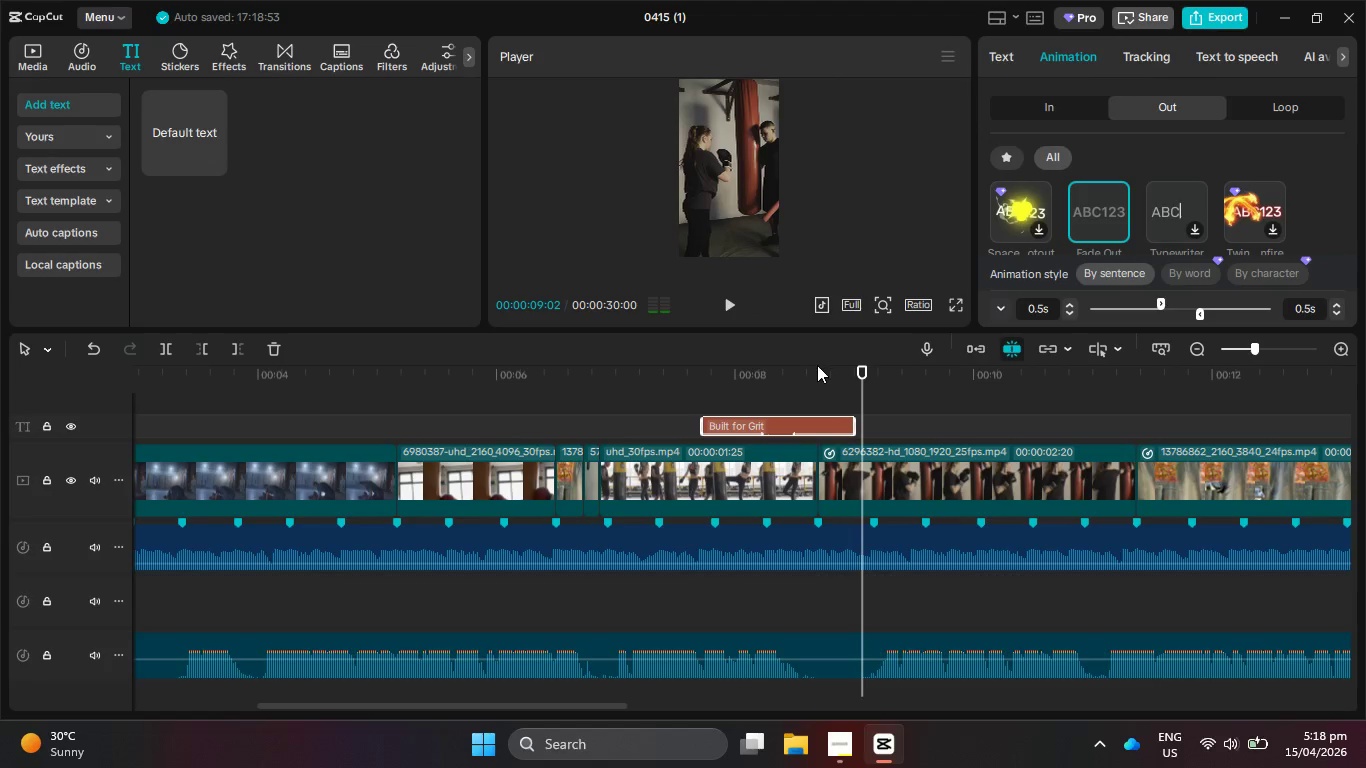 
left_click_drag(start_coordinate=[817, 365], to_coordinate=[768, 357])
 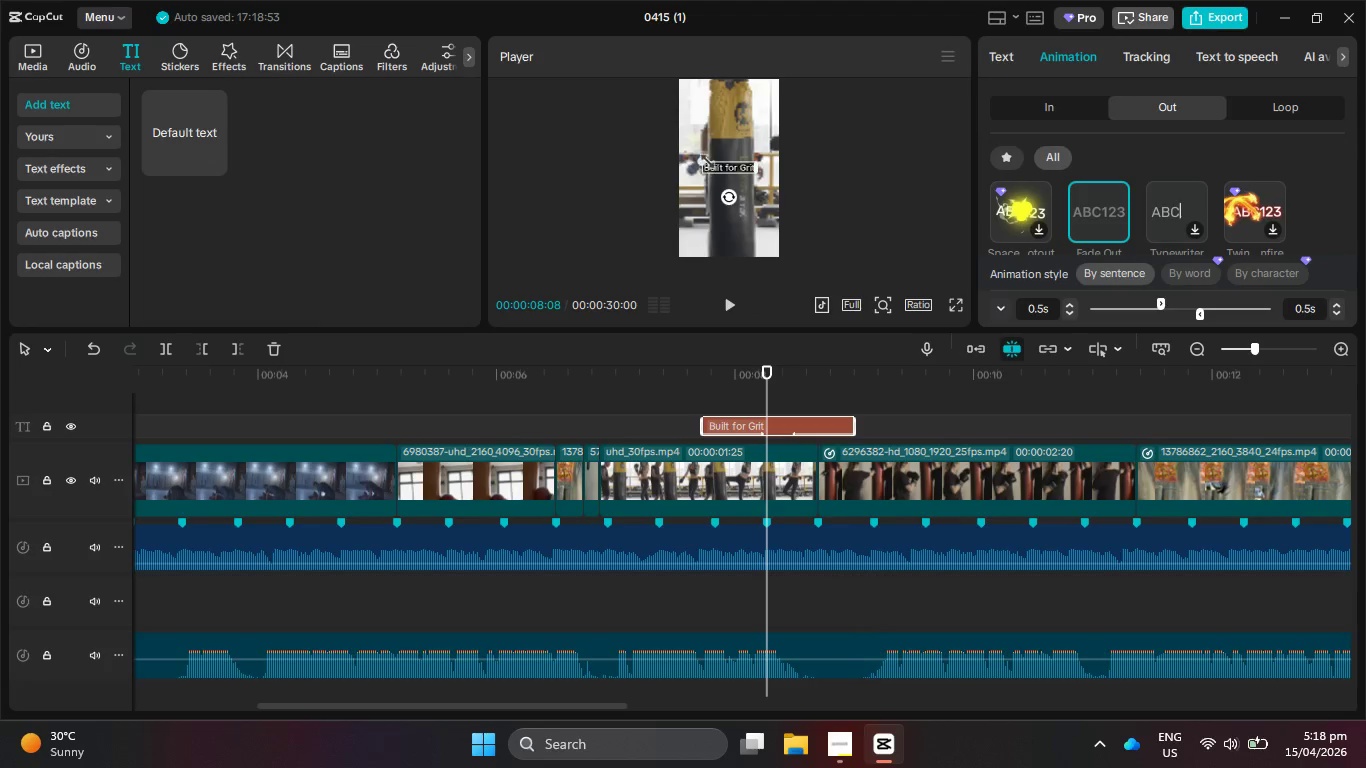 
left_click_drag(start_coordinate=[703, 158], to_coordinate=[694, 151])
 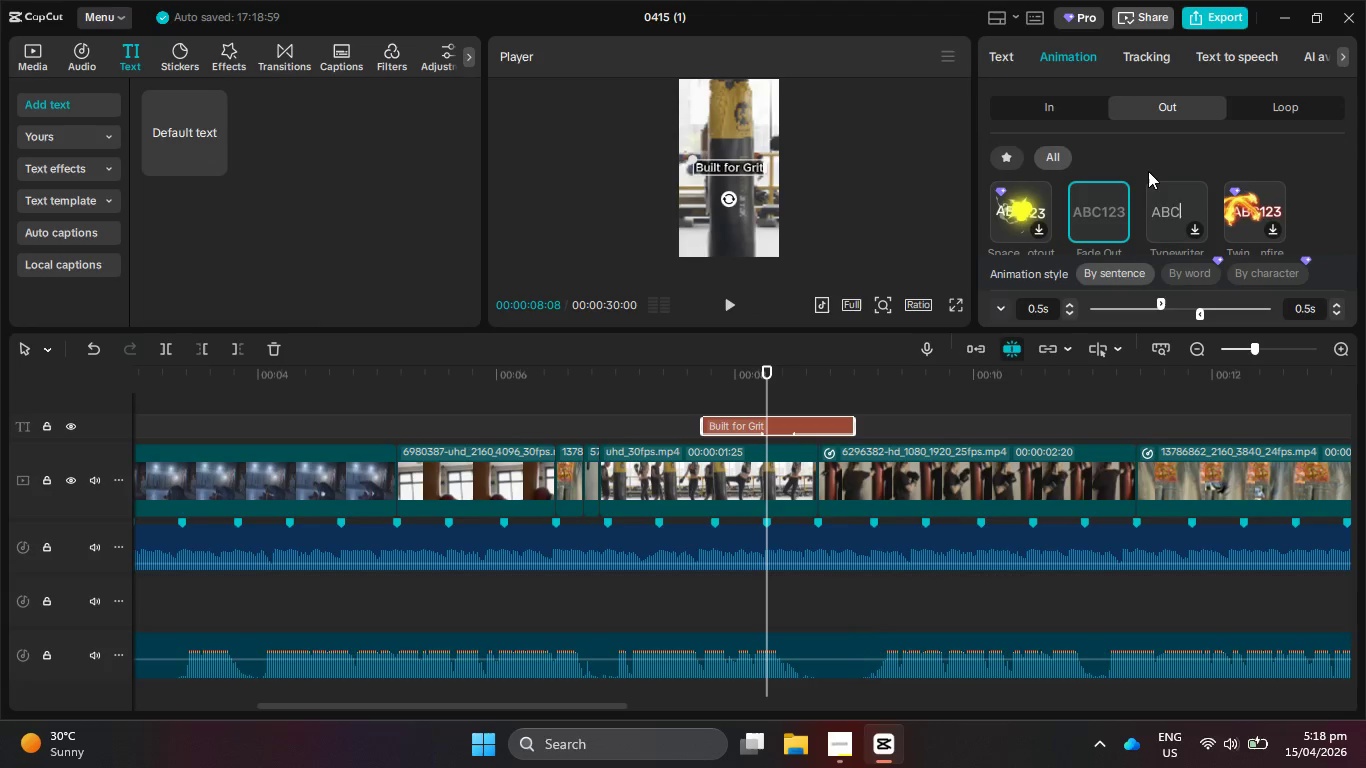 
scroll: coordinate [1148, 171], scroll_direction: none, amount: 0.0
 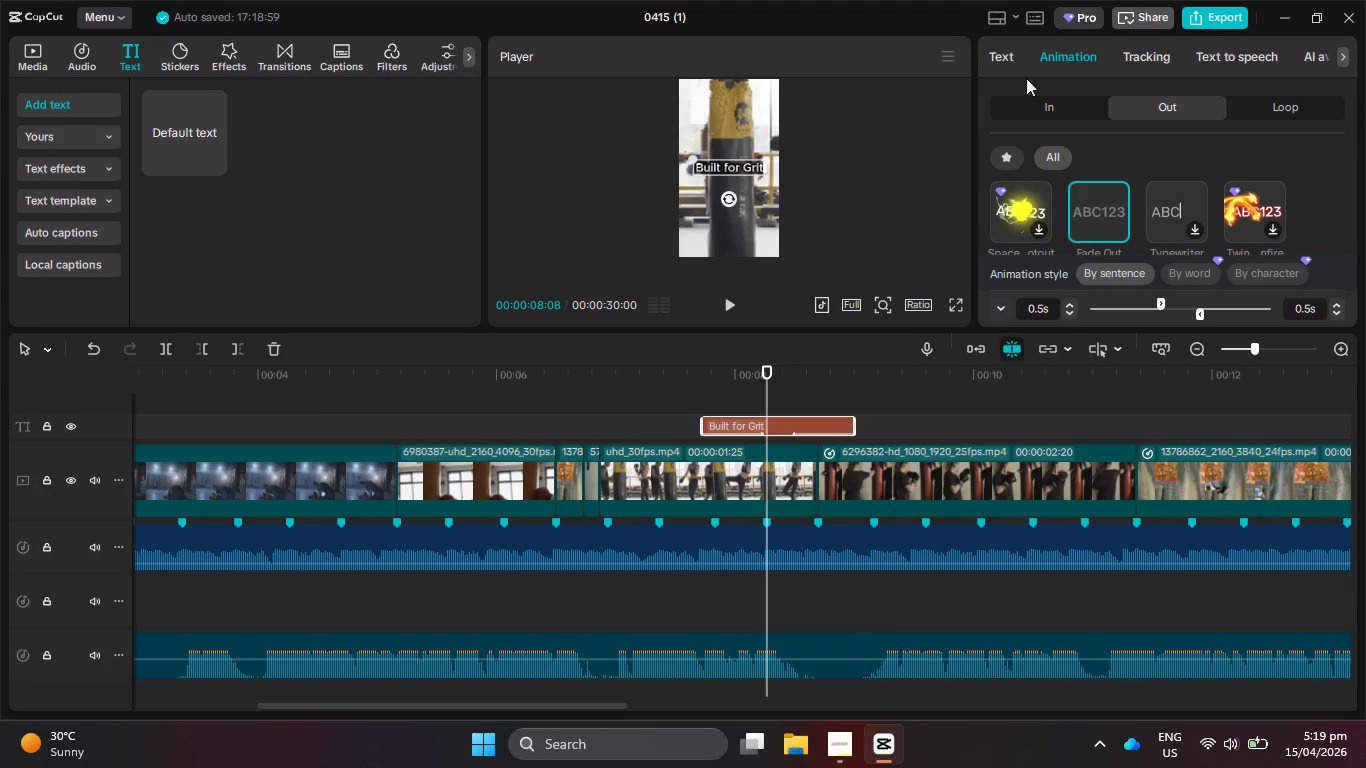 
left_click([990, 67])
 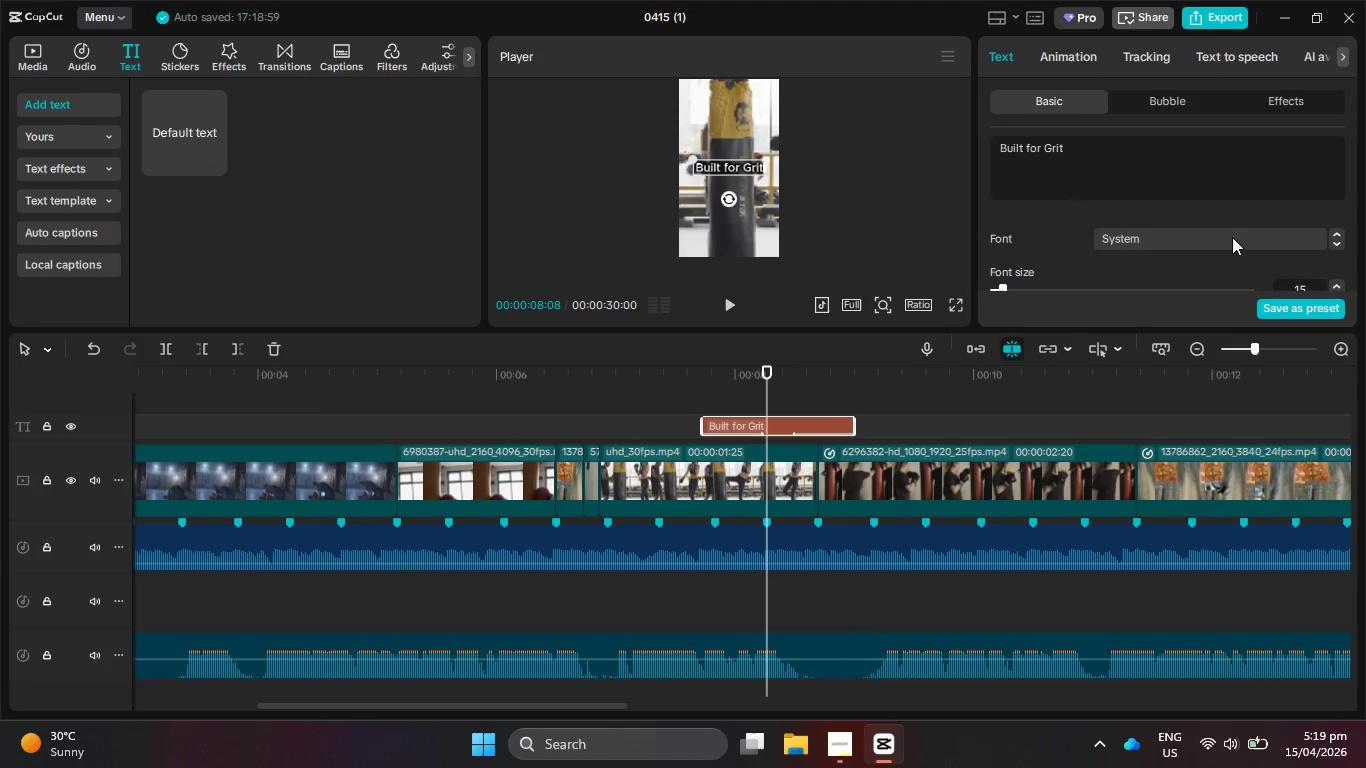 
left_click([1233, 237])
 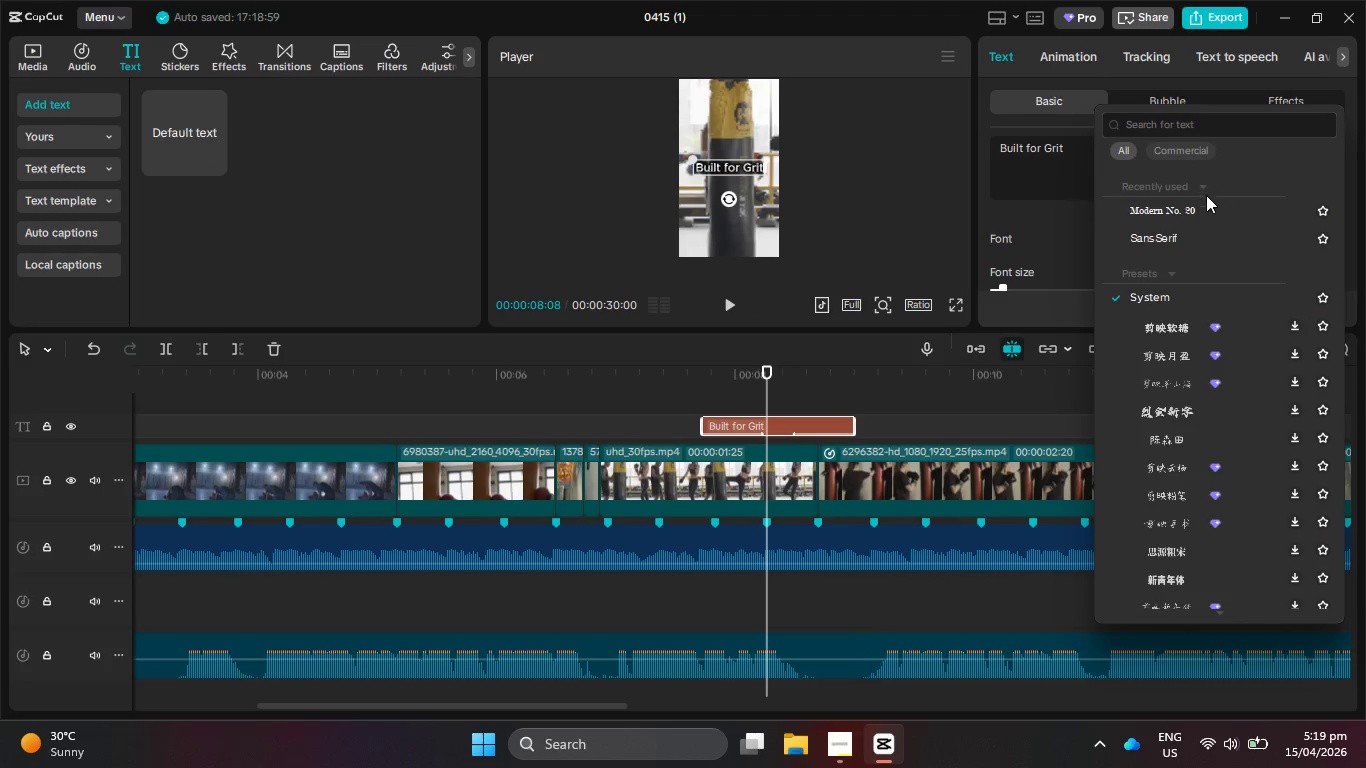 
left_click([1202, 212])
 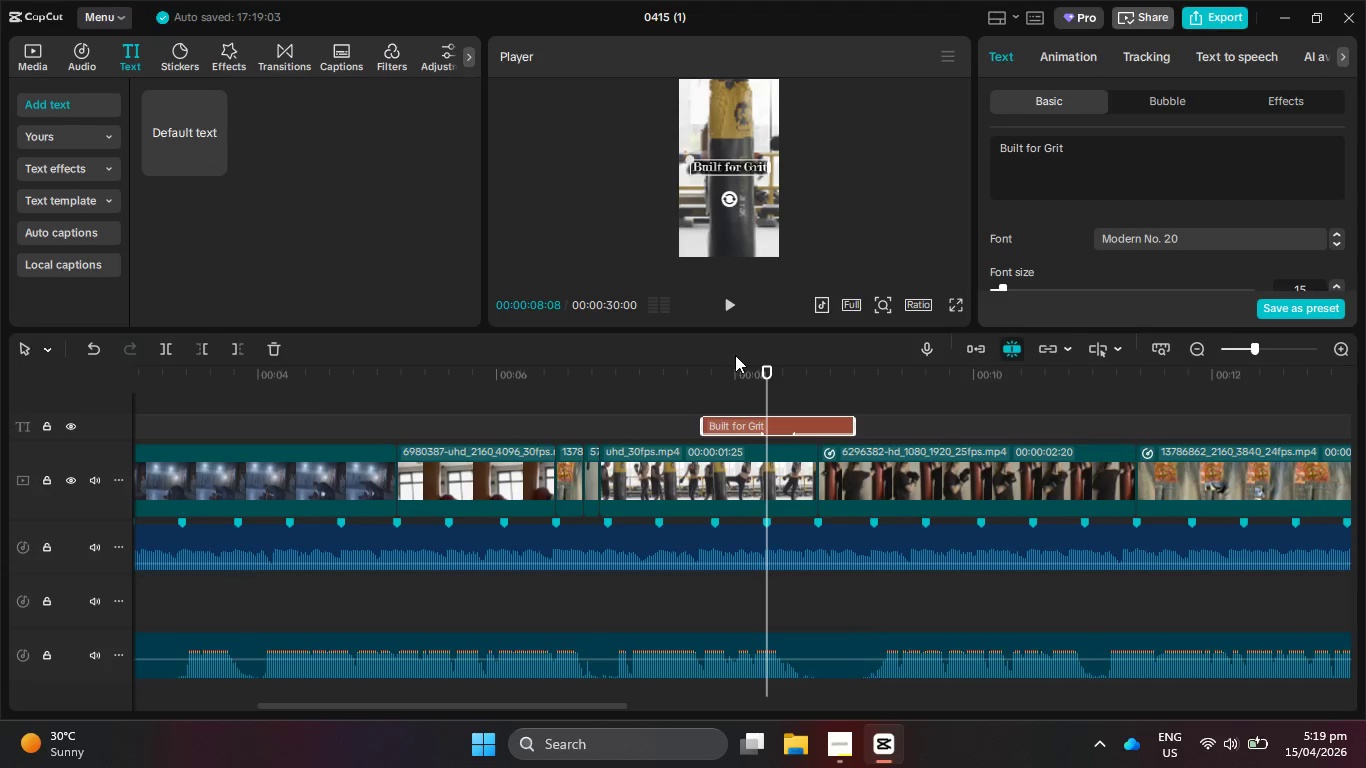 
left_click_drag(start_coordinate=[739, 381], to_coordinate=[700, 380])
 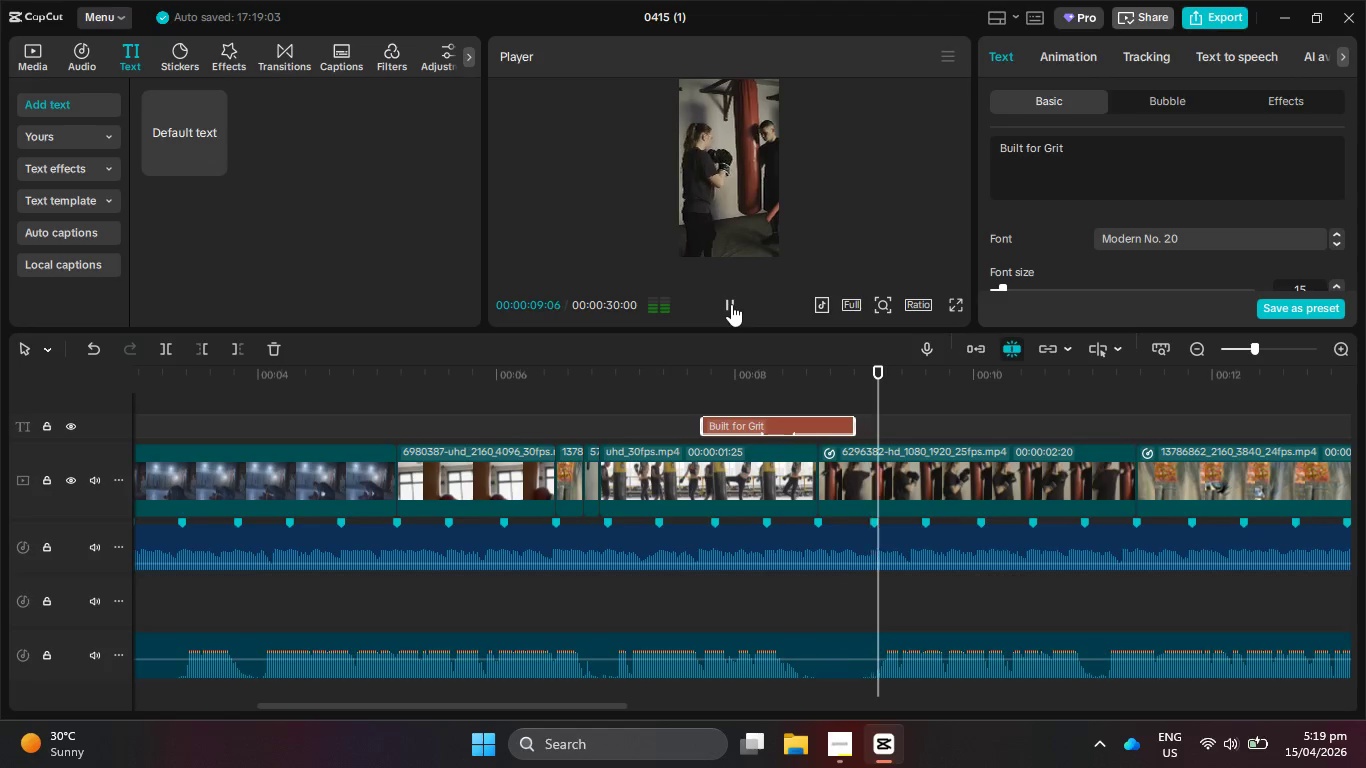 
left_click([731, 304])
 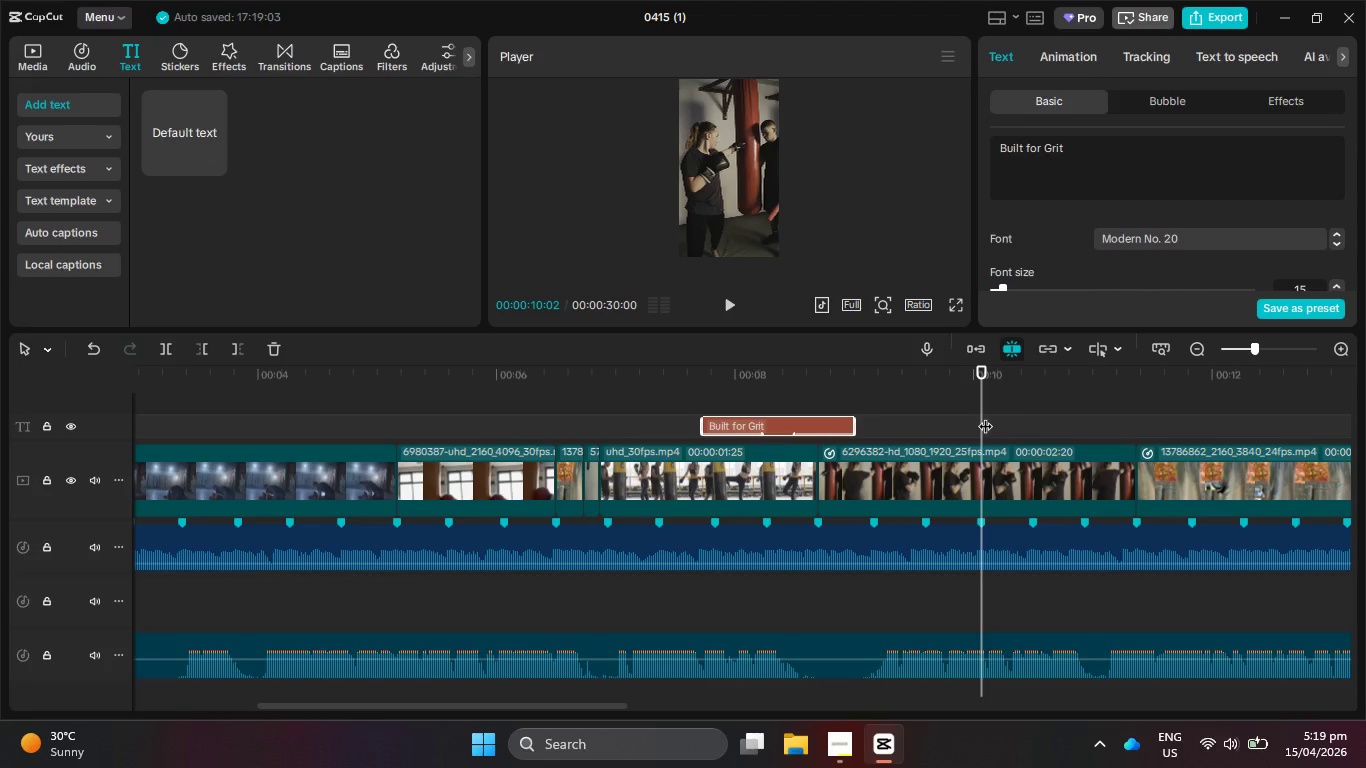 
left_click_drag(start_coordinate=[980, 416], to_coordinate=[946, 427])
 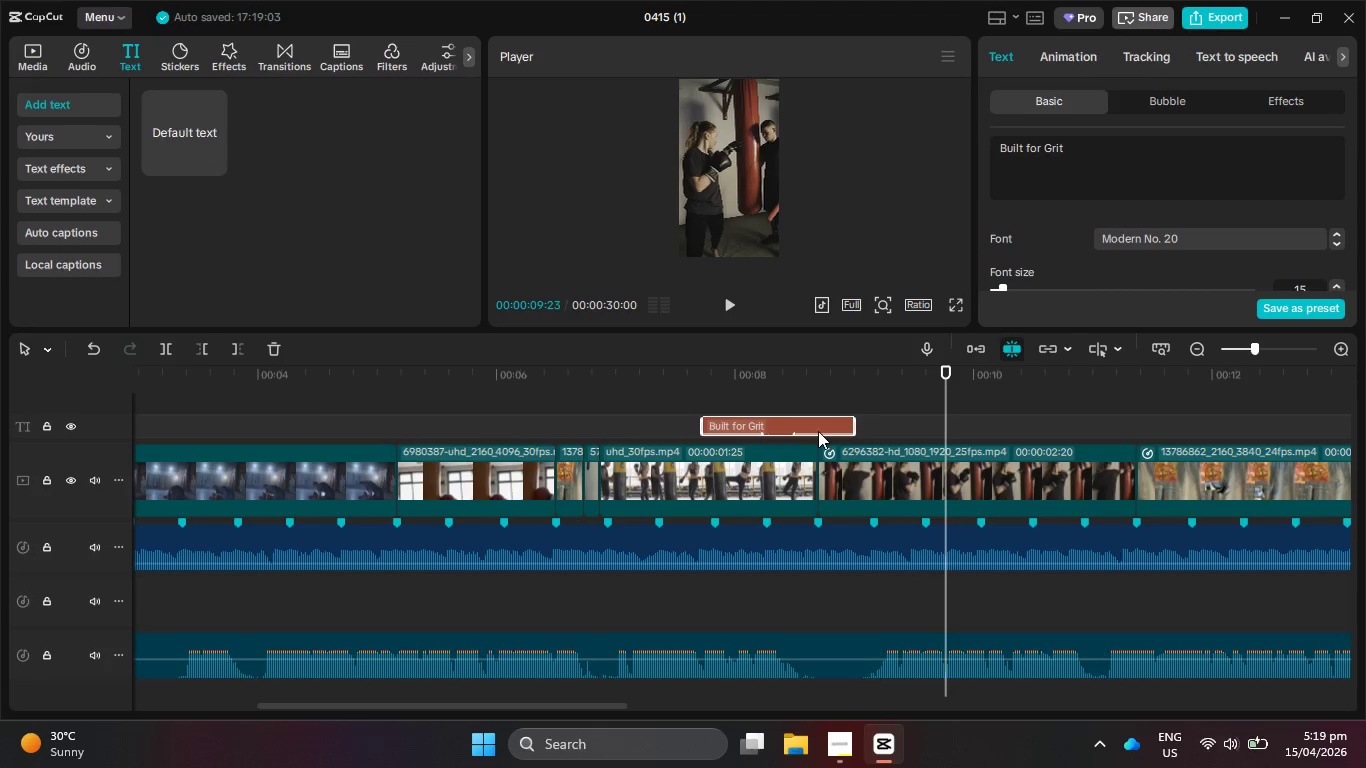 
key(Control+C)
 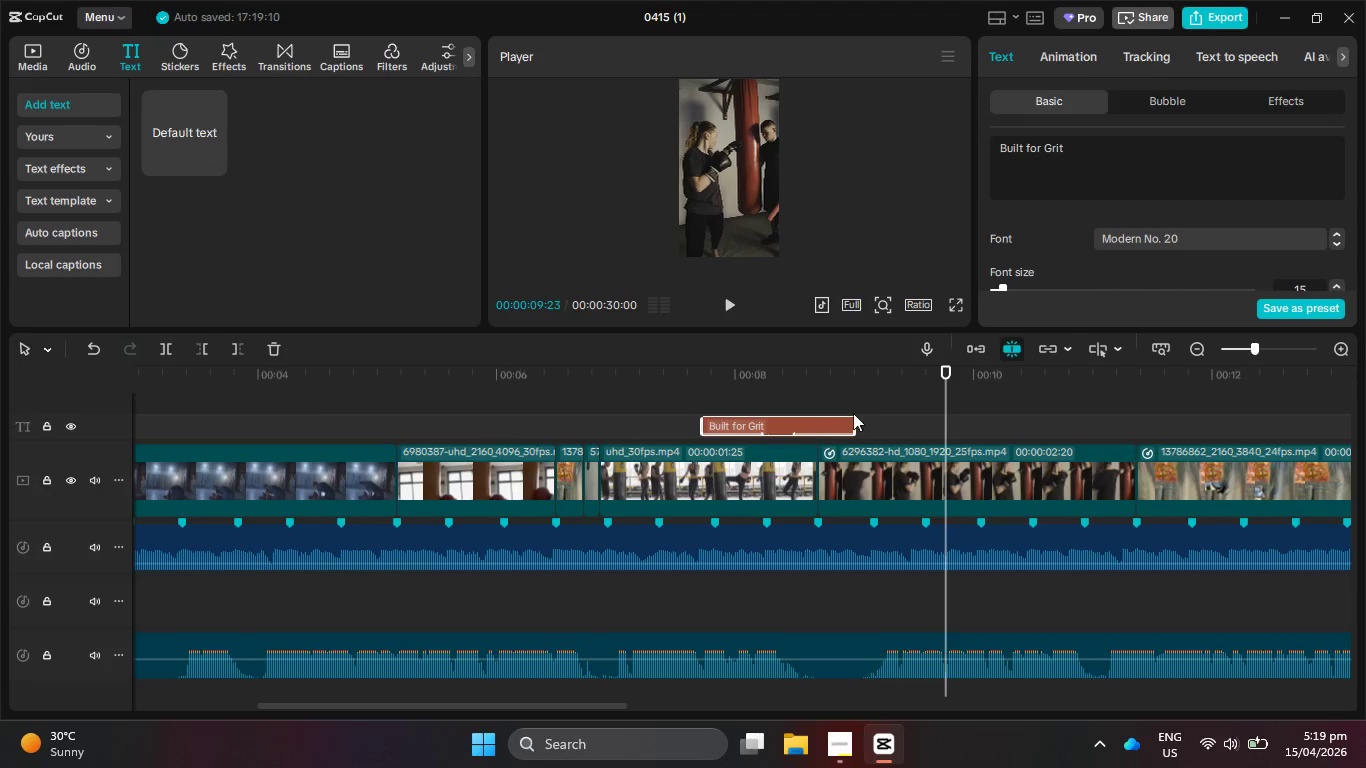 
key(Control+V)
 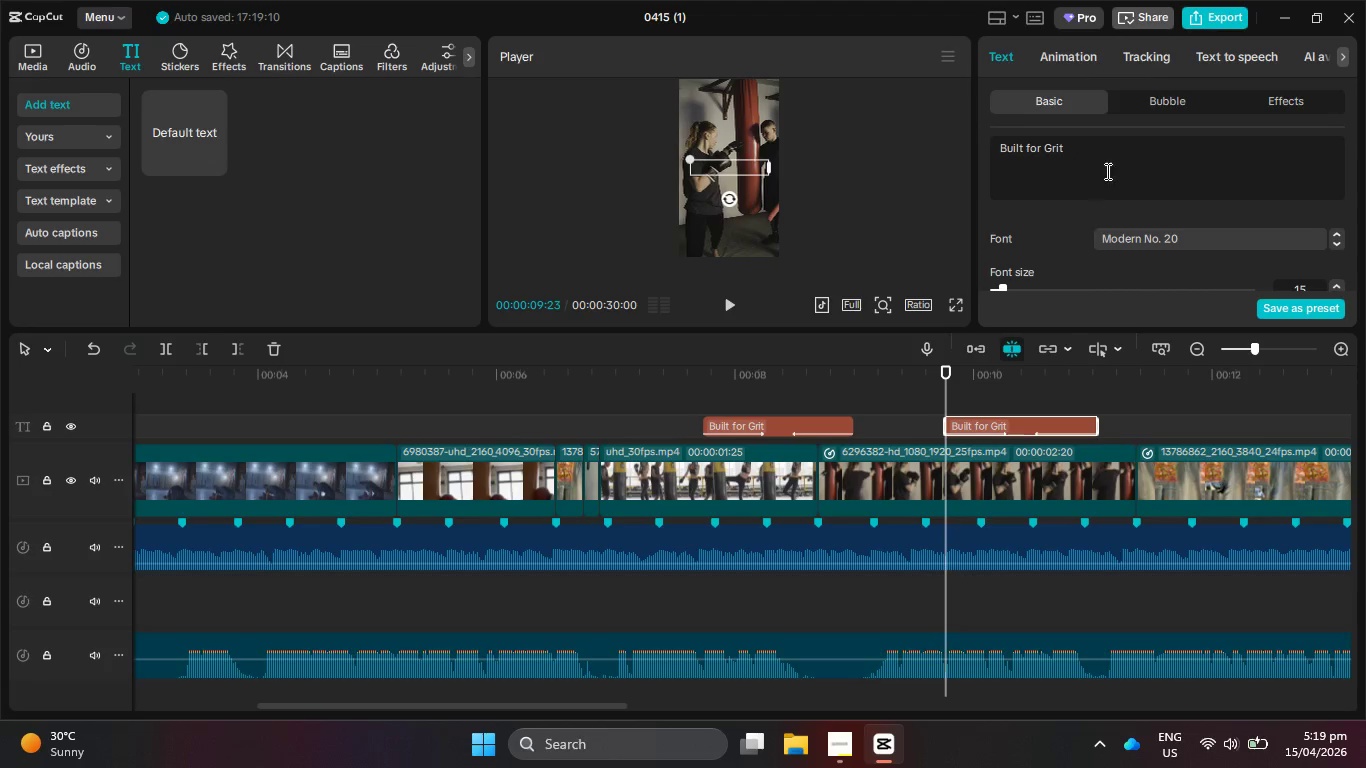 
left_click_drag(start_coordinate=[1104, 155], to_coordinate=[998, 140])
 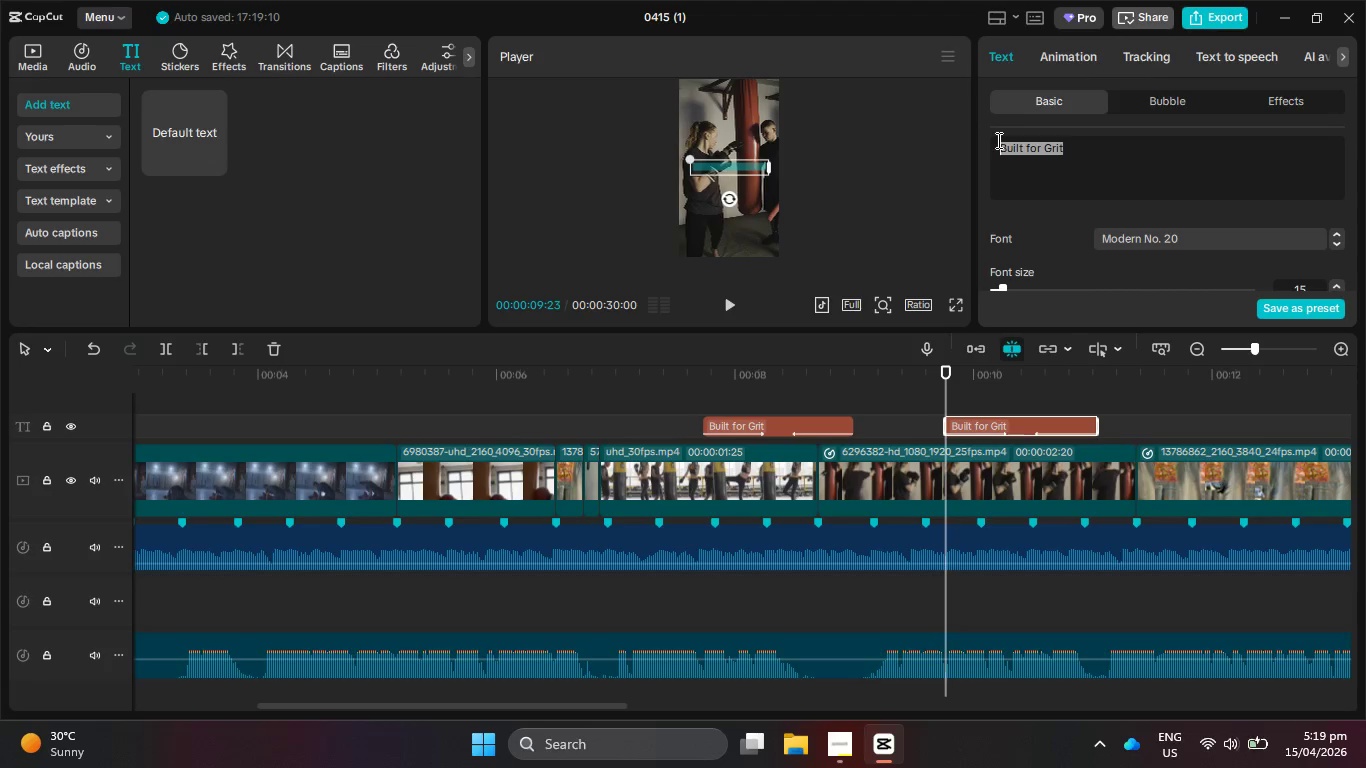 
type(Indestrcu)
key(Backspace)
key(Backspace)
type(ci)
key(Backspace)
key(Backspace)
type(ic)
 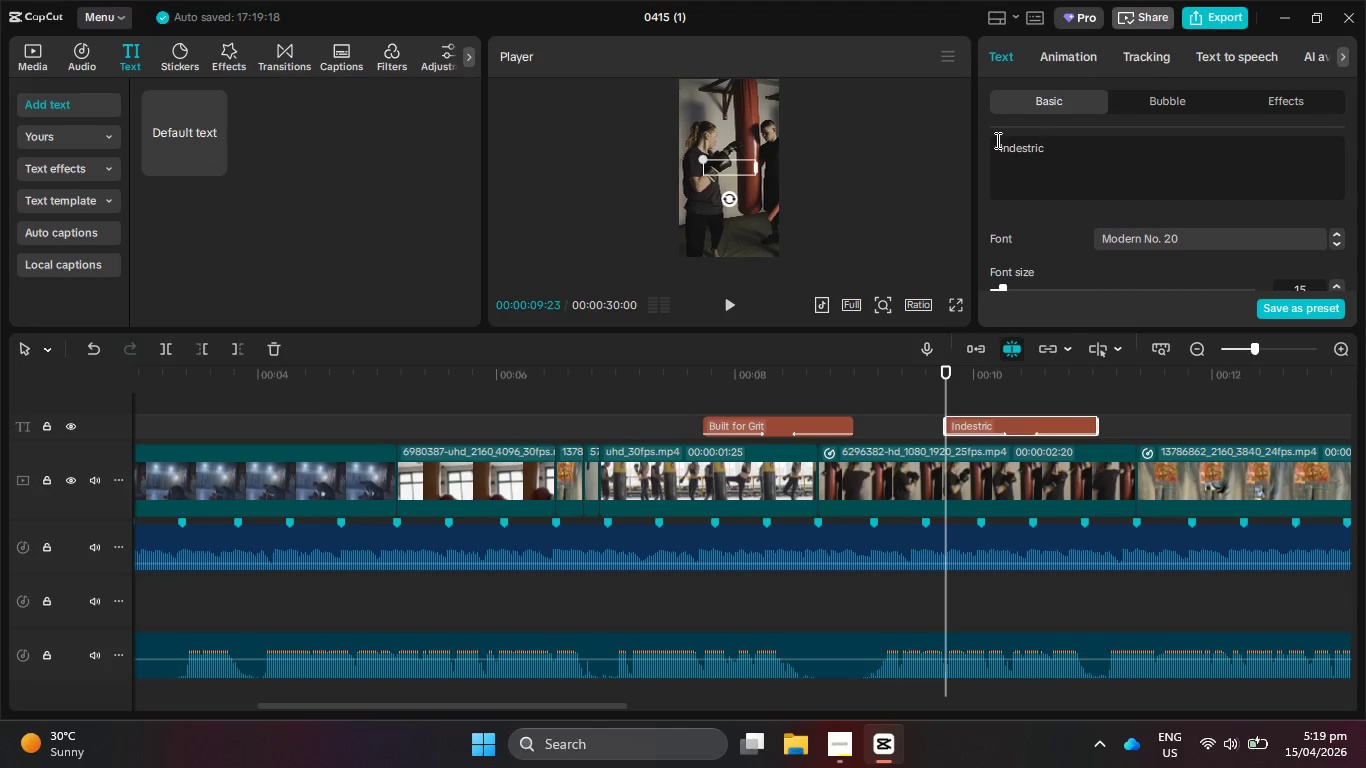 
key(Backspace)
key(Backspace)
type(uctible Shell)
 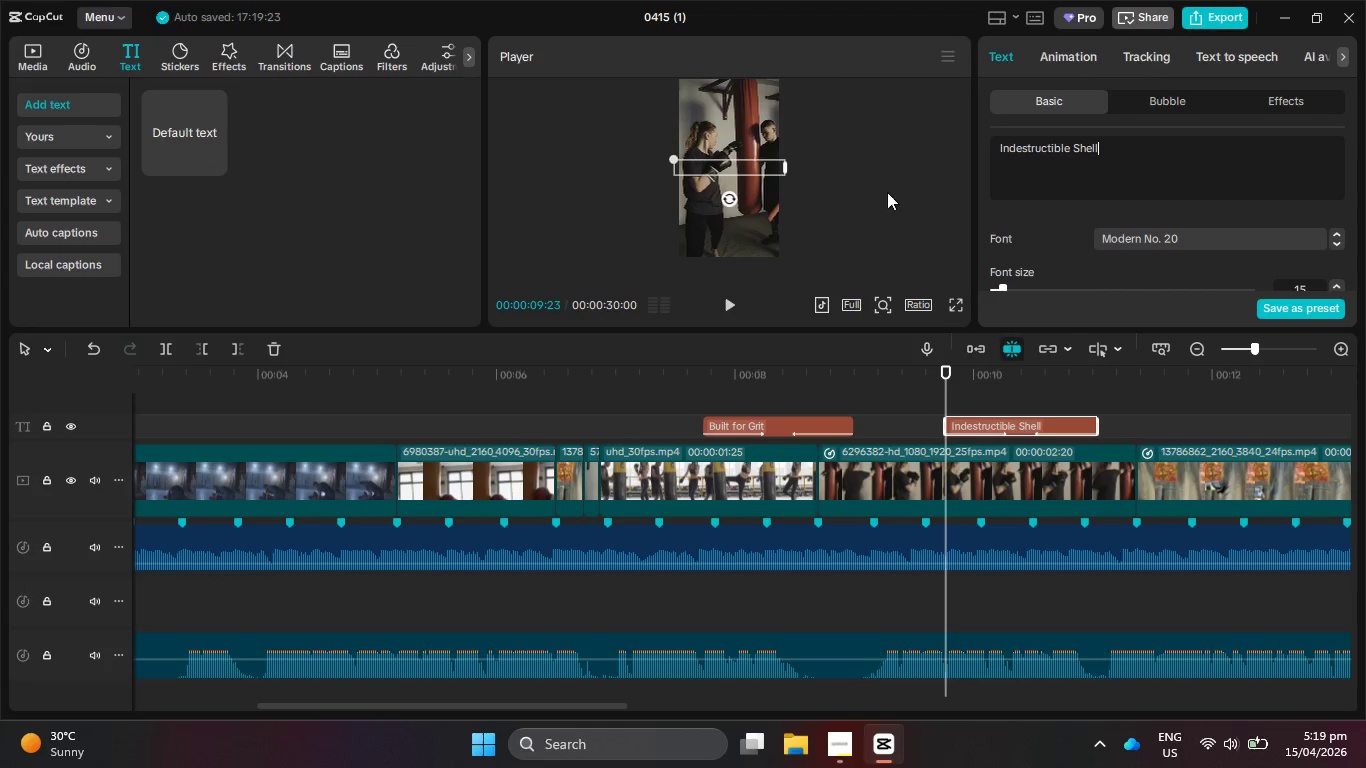 
left_click([733, 305])
 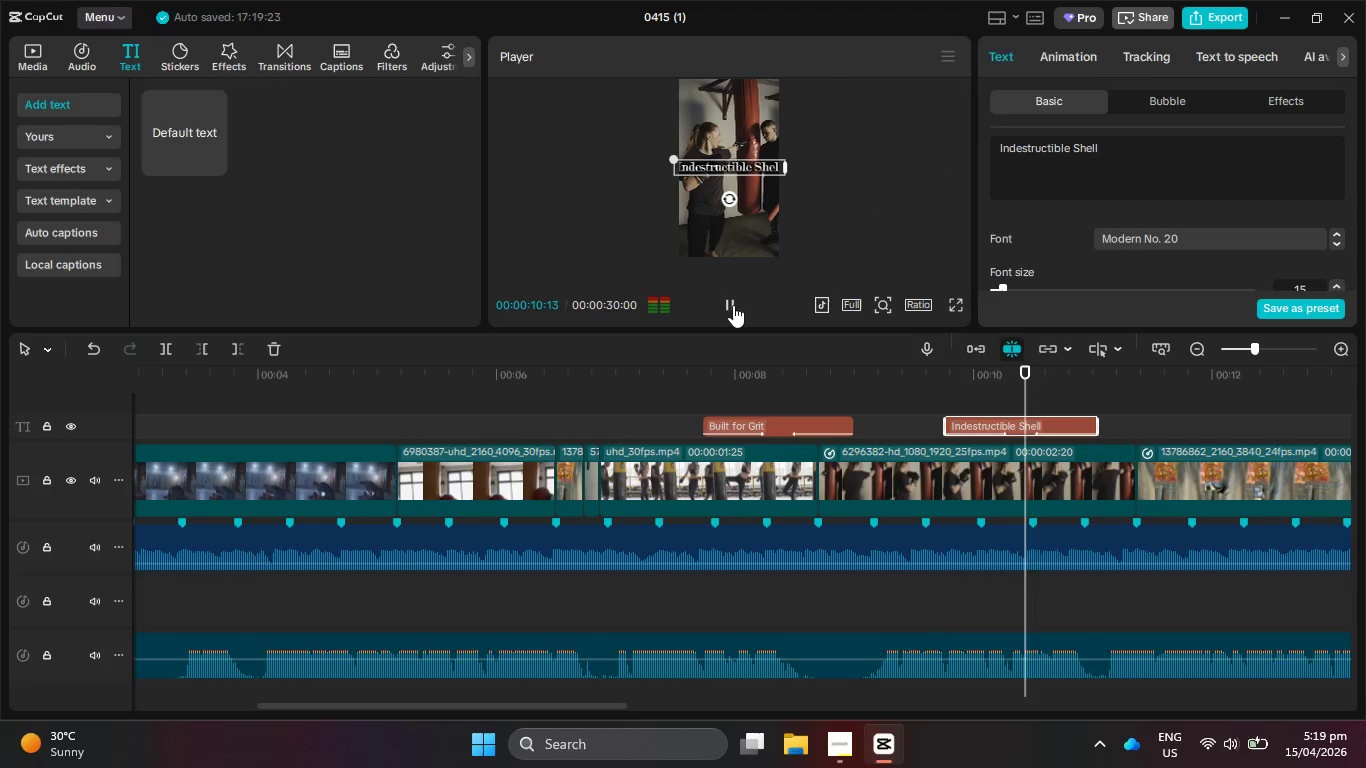 
left_click([733, 305])
 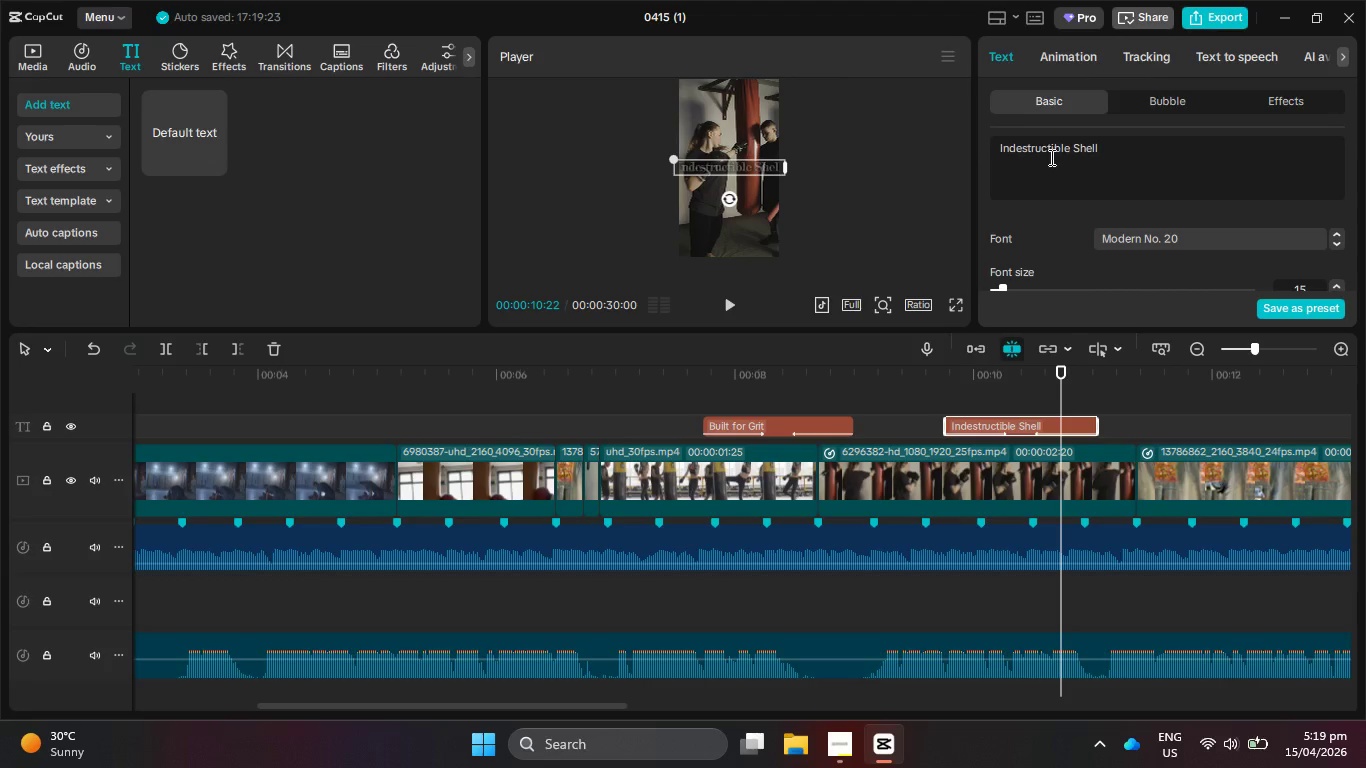 
left_click([1078, 147])
 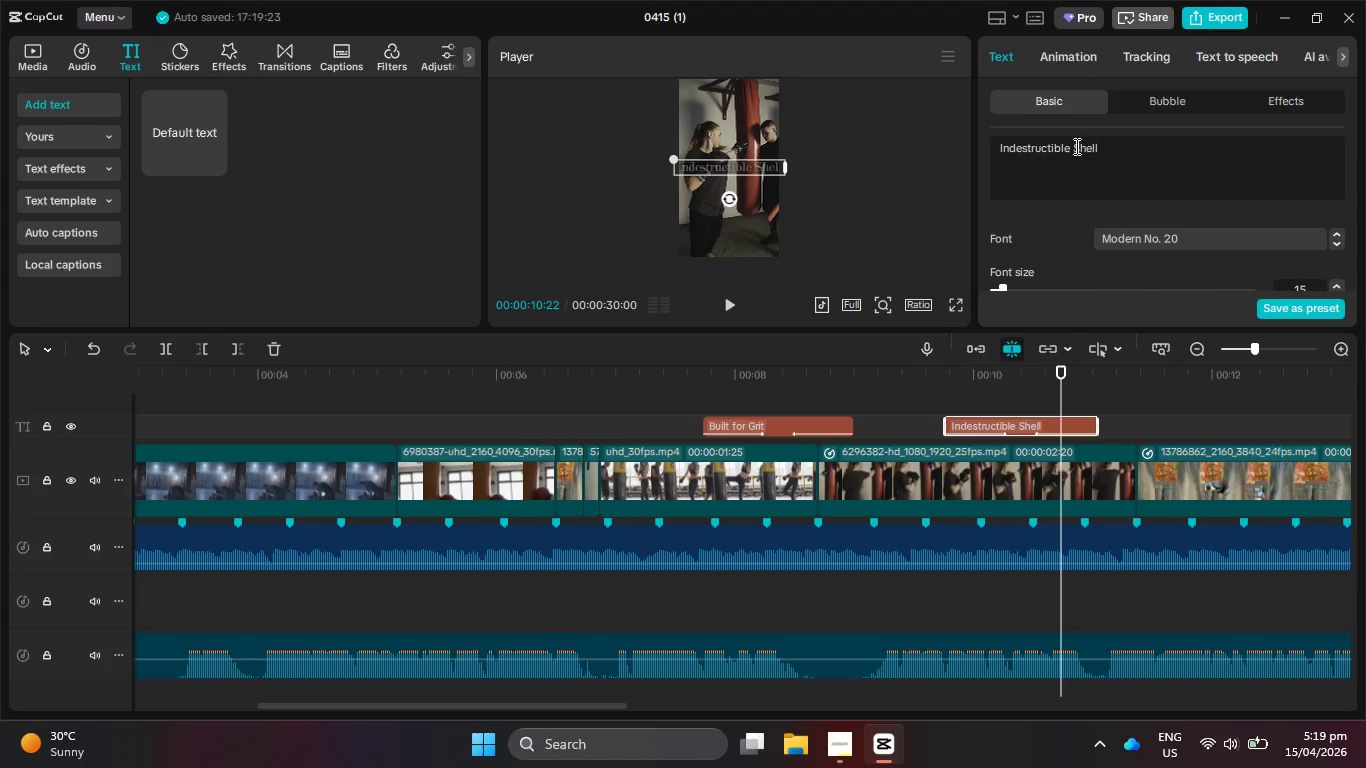 
left_click([1073, 145])
 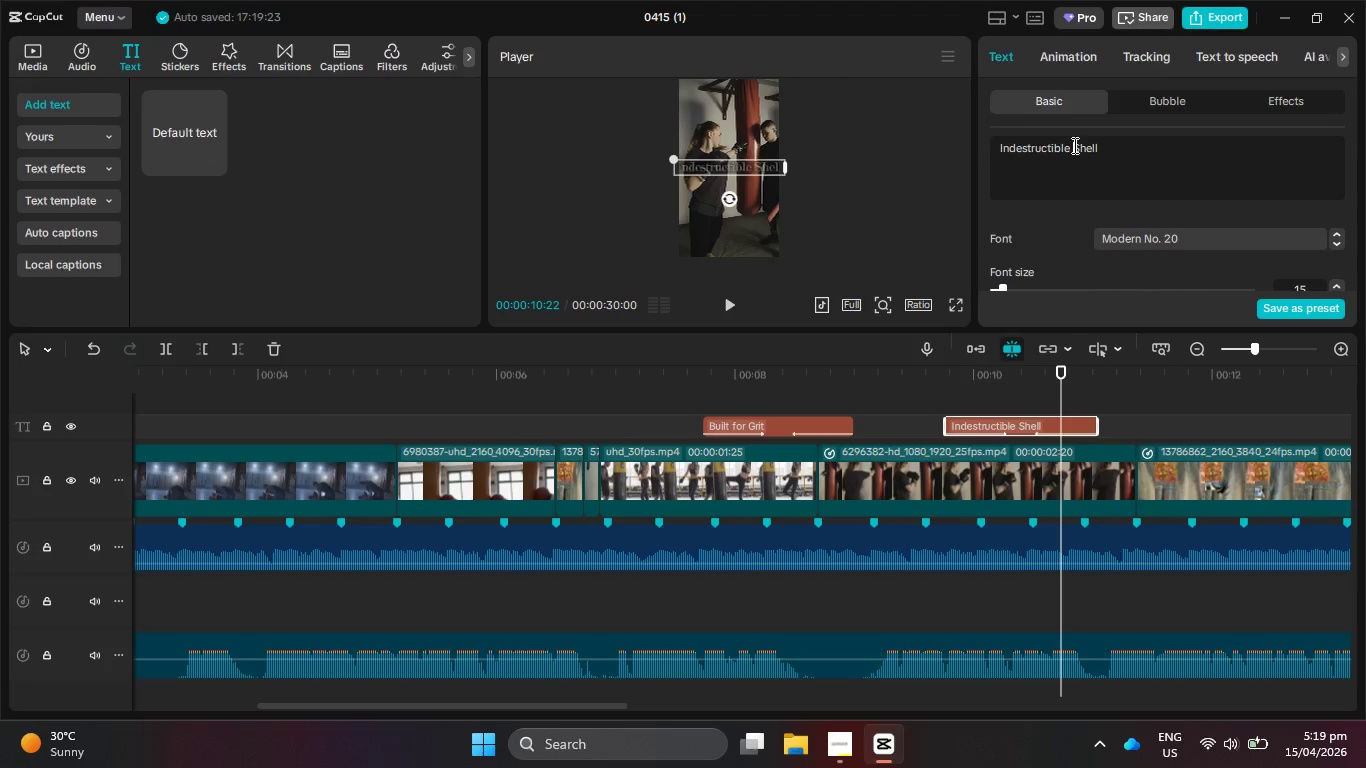 
key(Enter)
 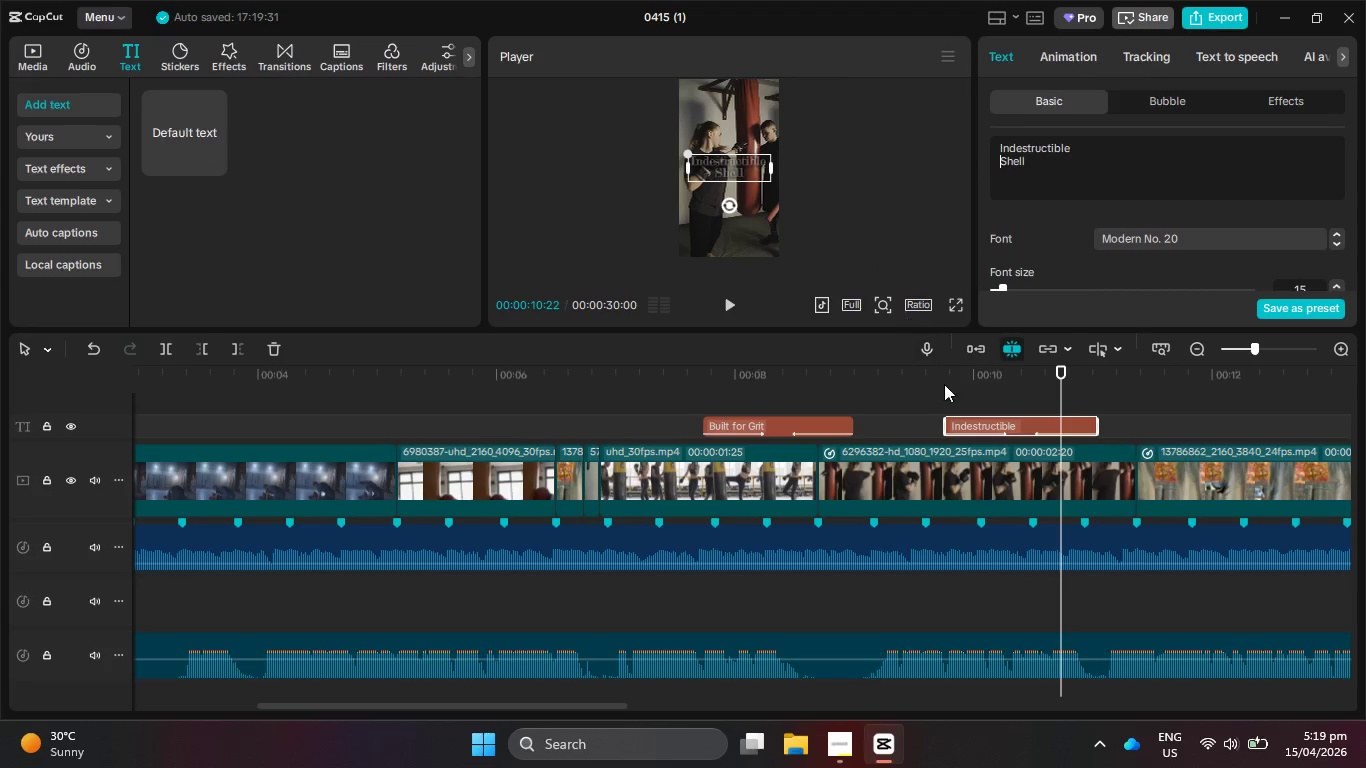 
left_click_drag(start_coordinate=[969, 375], to_coordinate=[957, 375])
 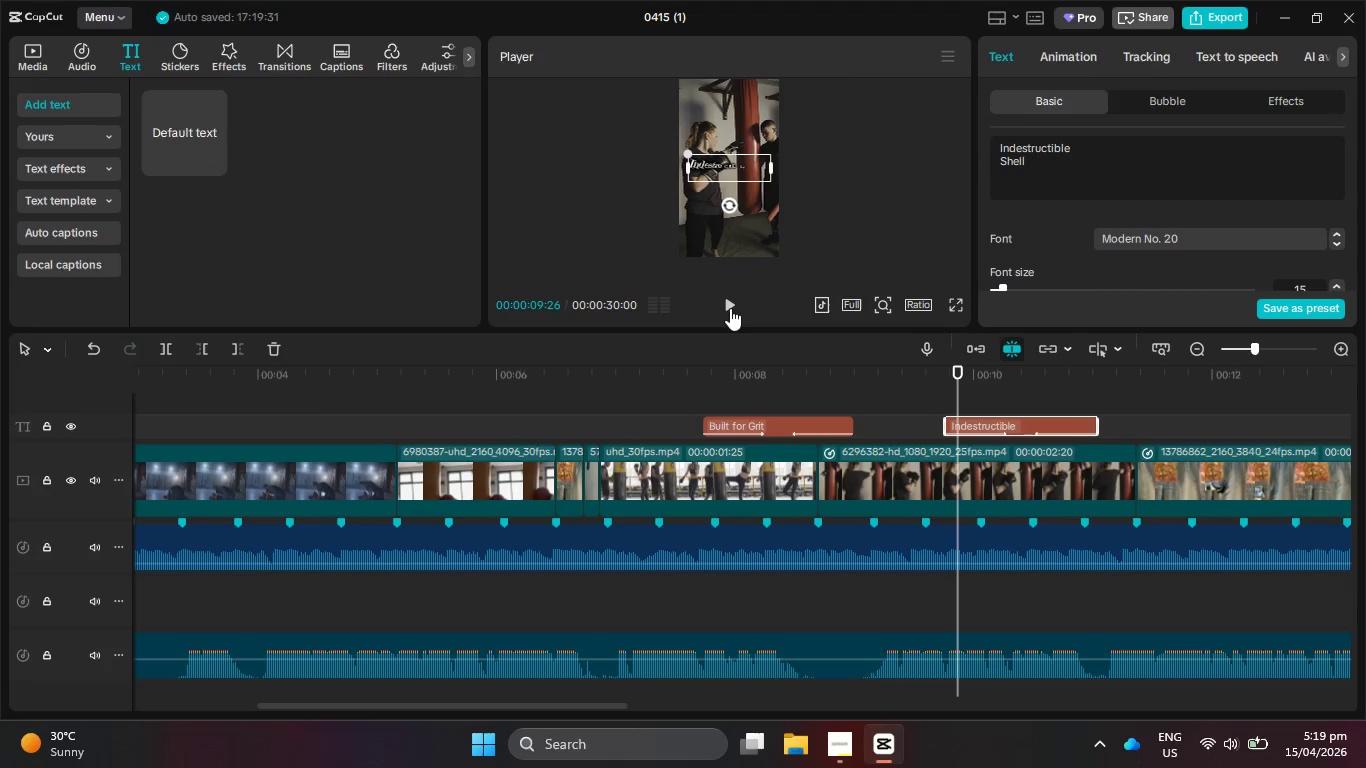 
left_click([729, 305])
 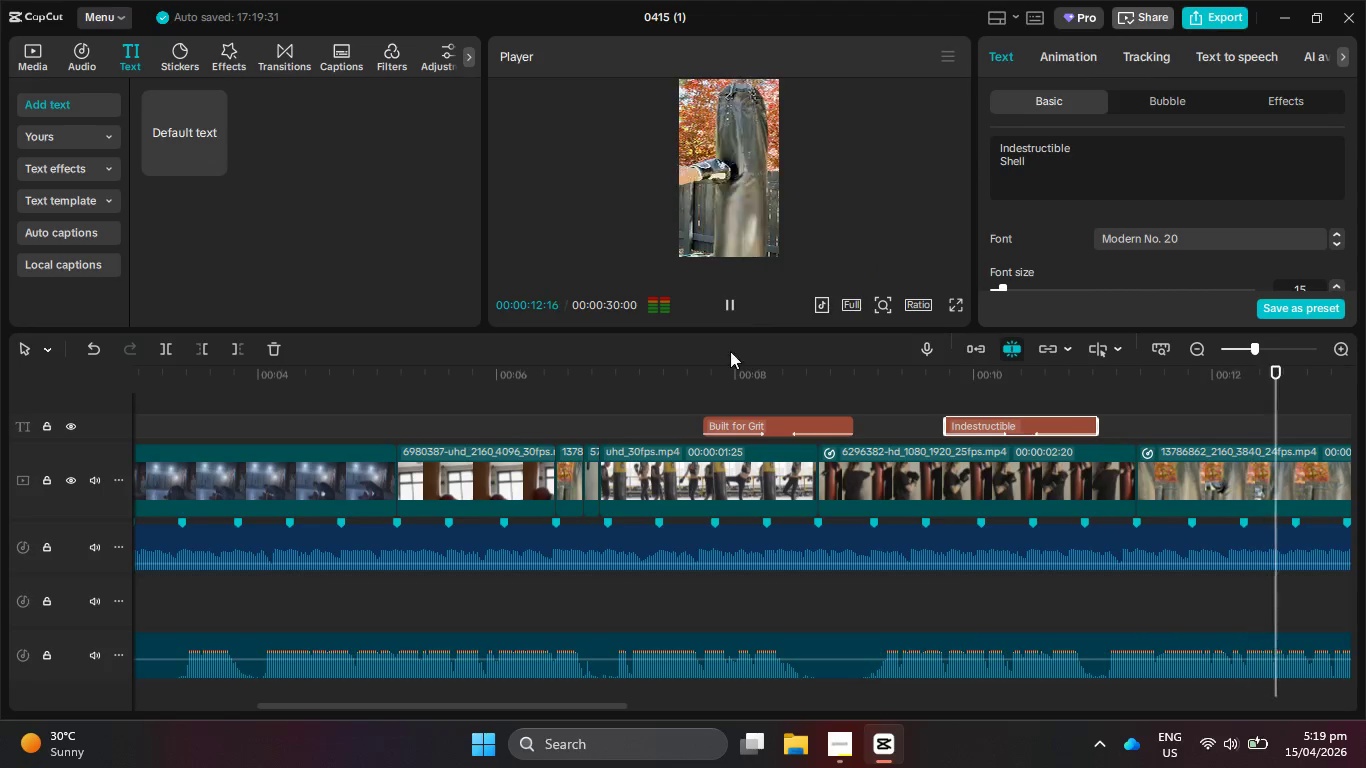 
left_click_drag(start_coordinate=[566, 702], to_coordinate=[551, 701])
 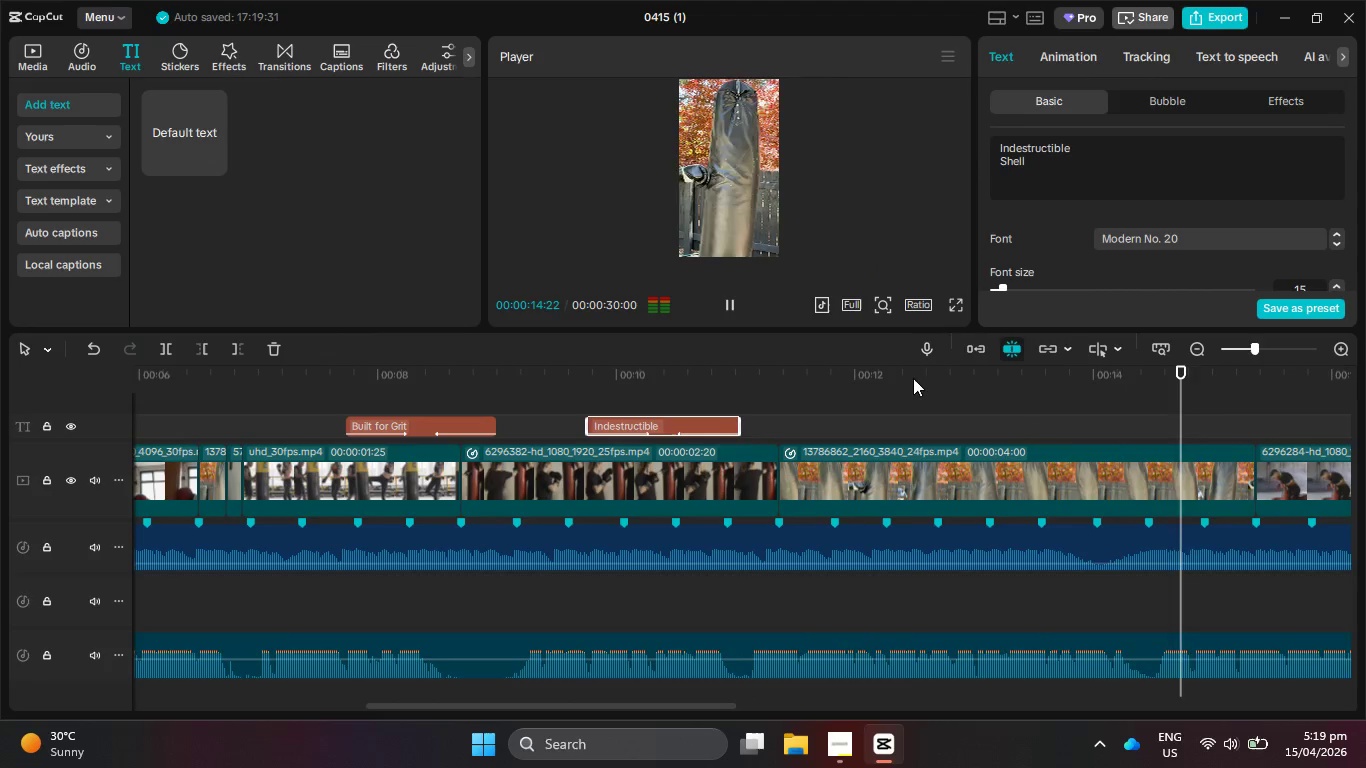 
left_click_drag(start_coordinate=[912, 376], to_coordinate=[792, 383])
 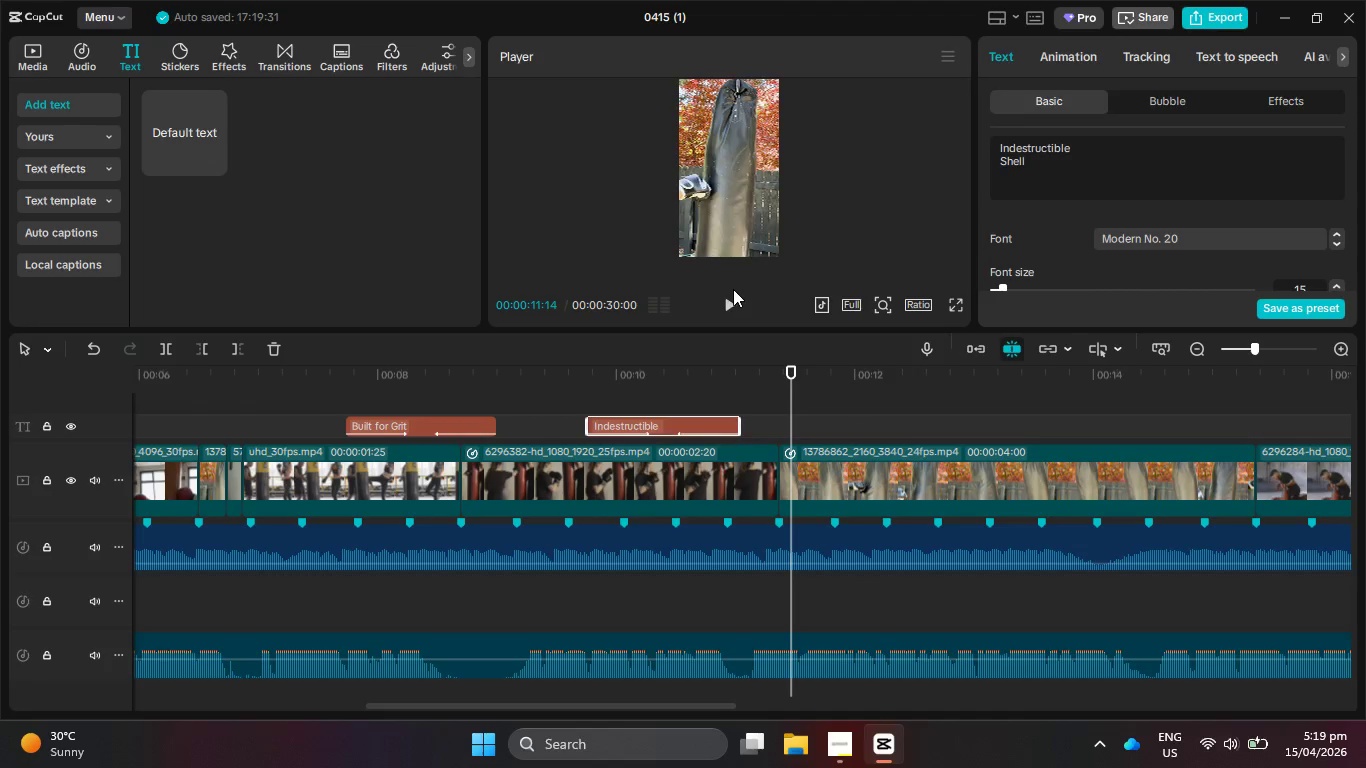 
left_click([733, 289])
 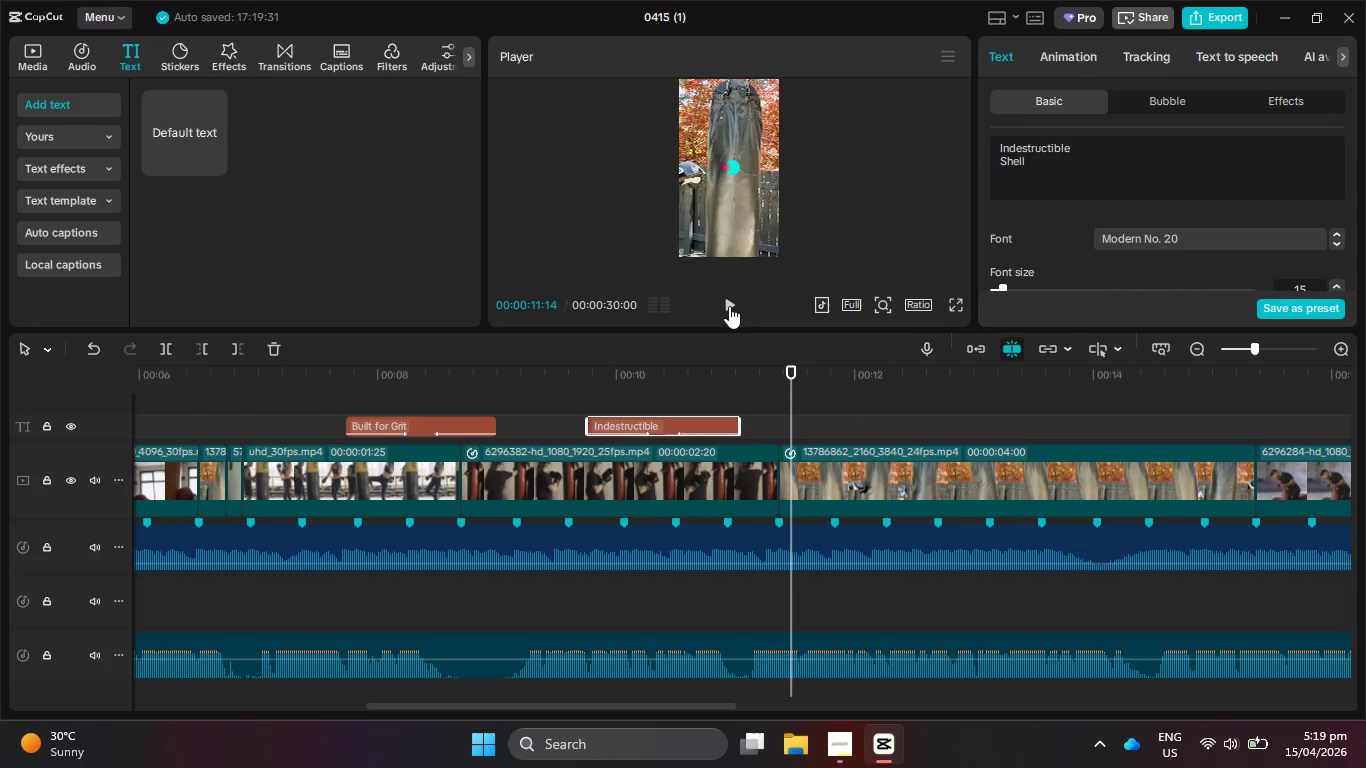 
left_click([728, 306])
 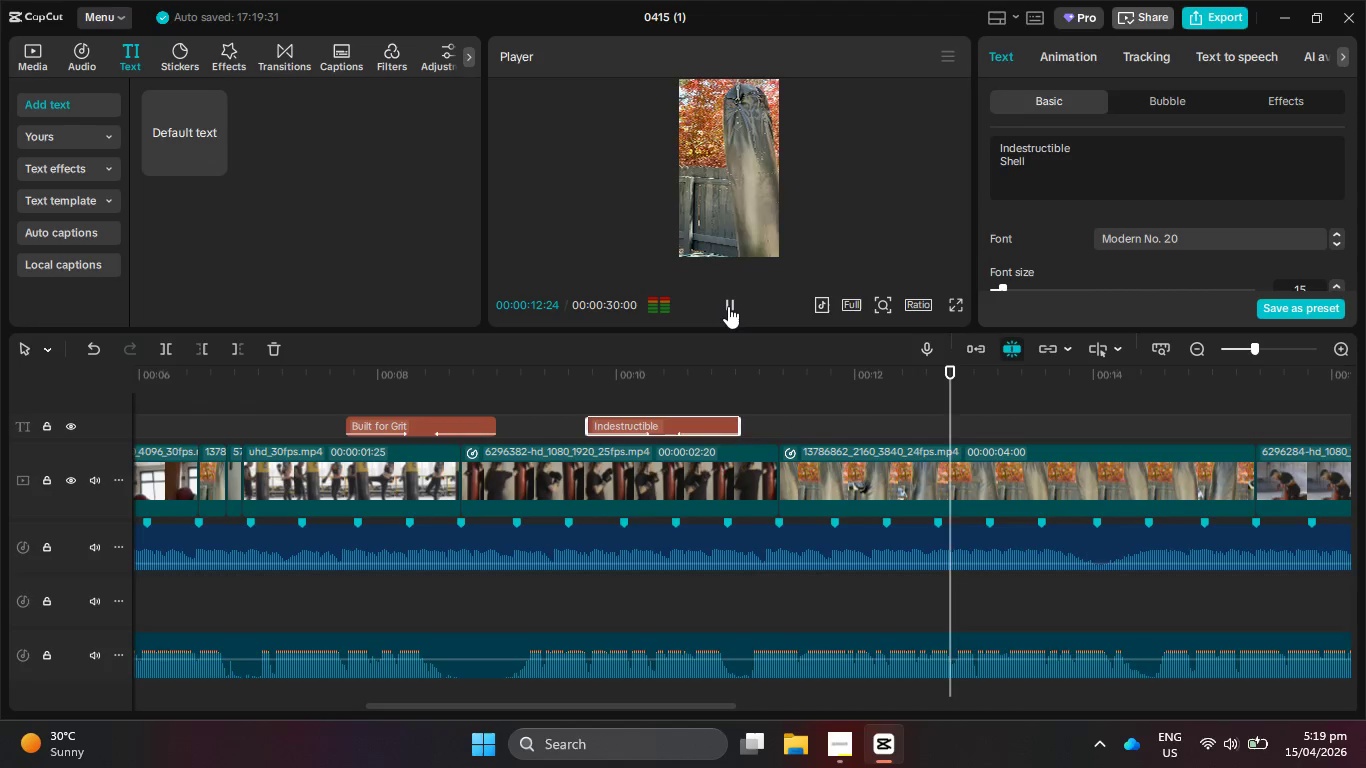 
left_click([728, 306])
 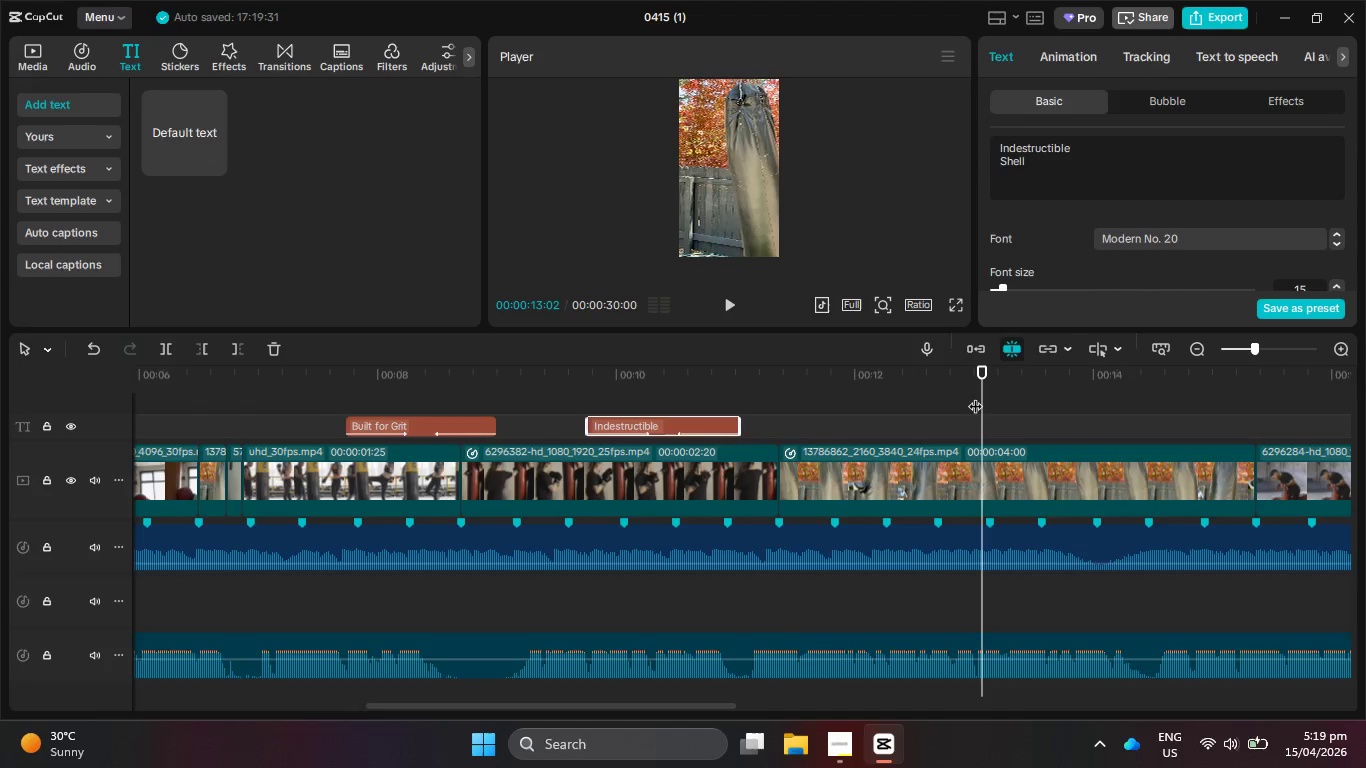 
left_click_drag(start_coordinate=[981, 399], to_coordinate=[728, 407])
 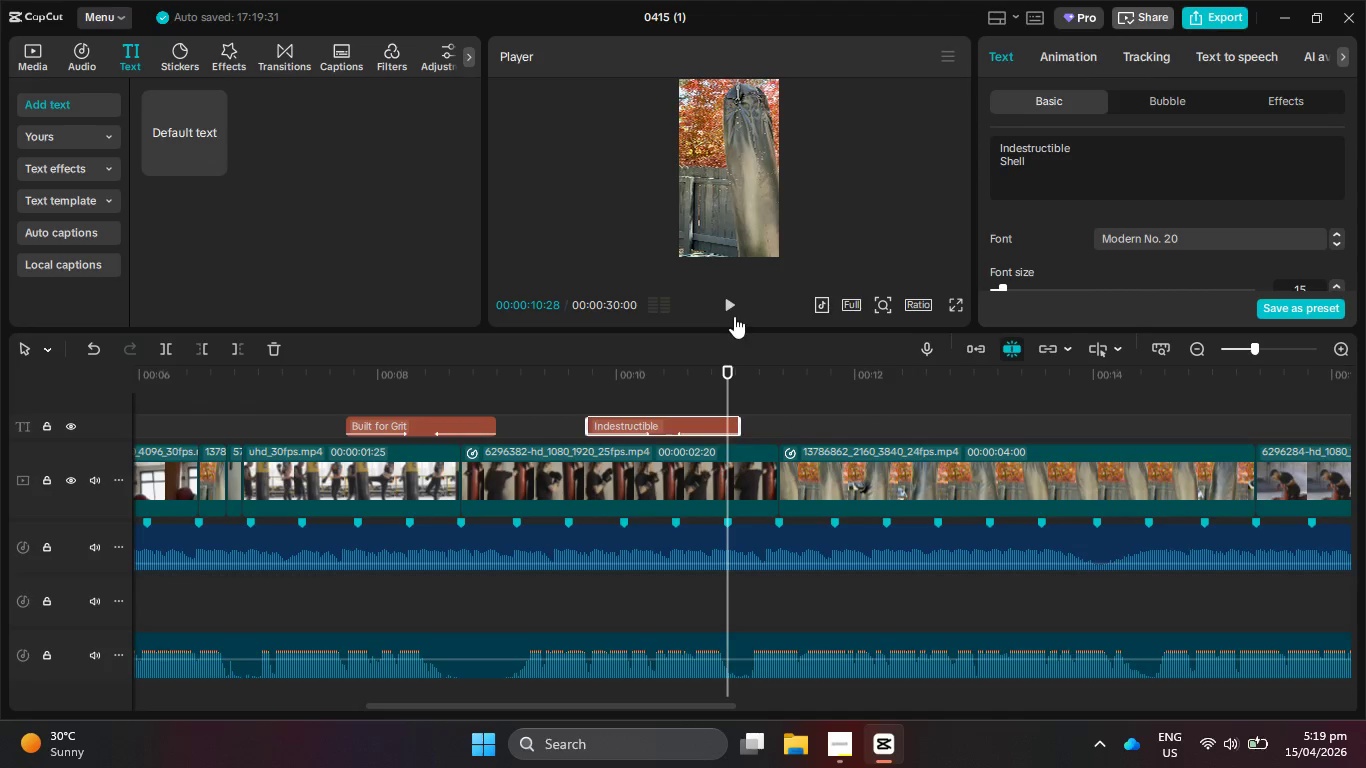 
left_click([732, 314])
 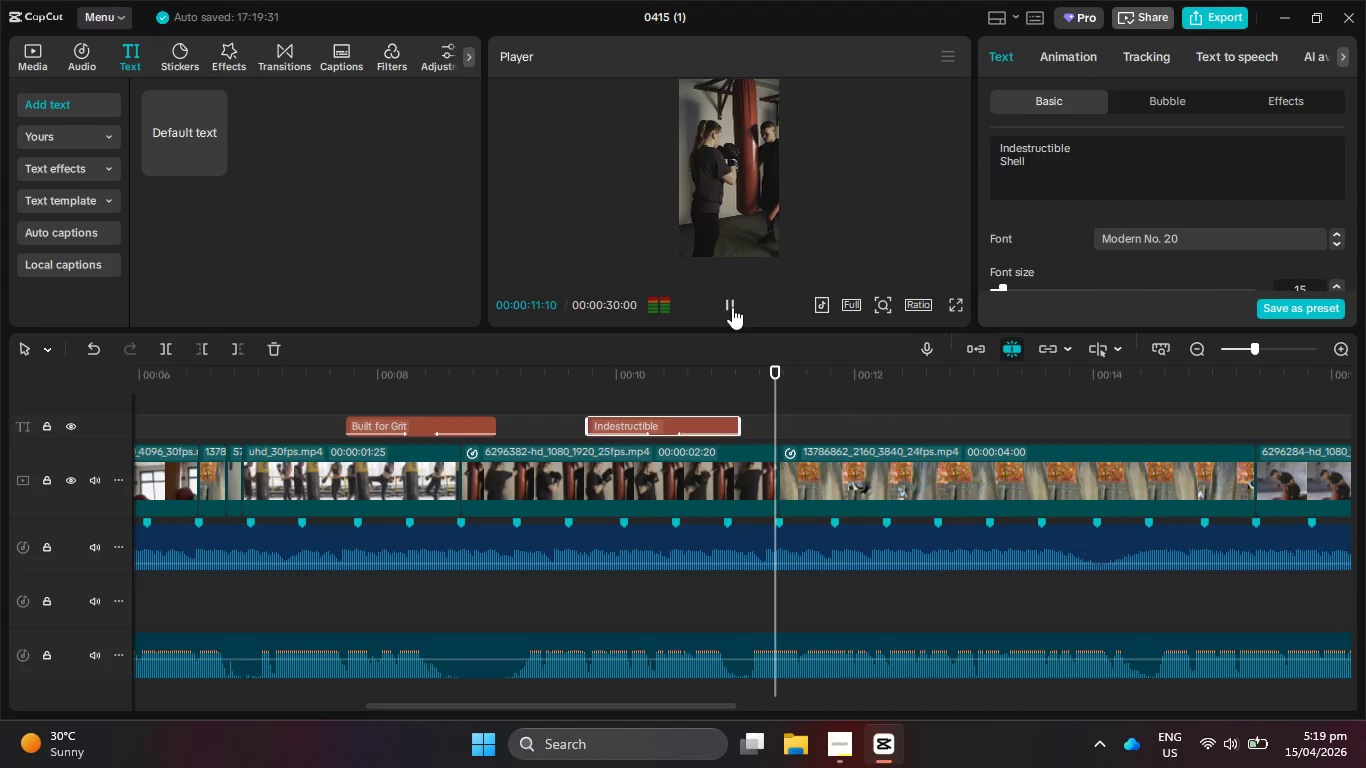 
left_click([732, 307])
 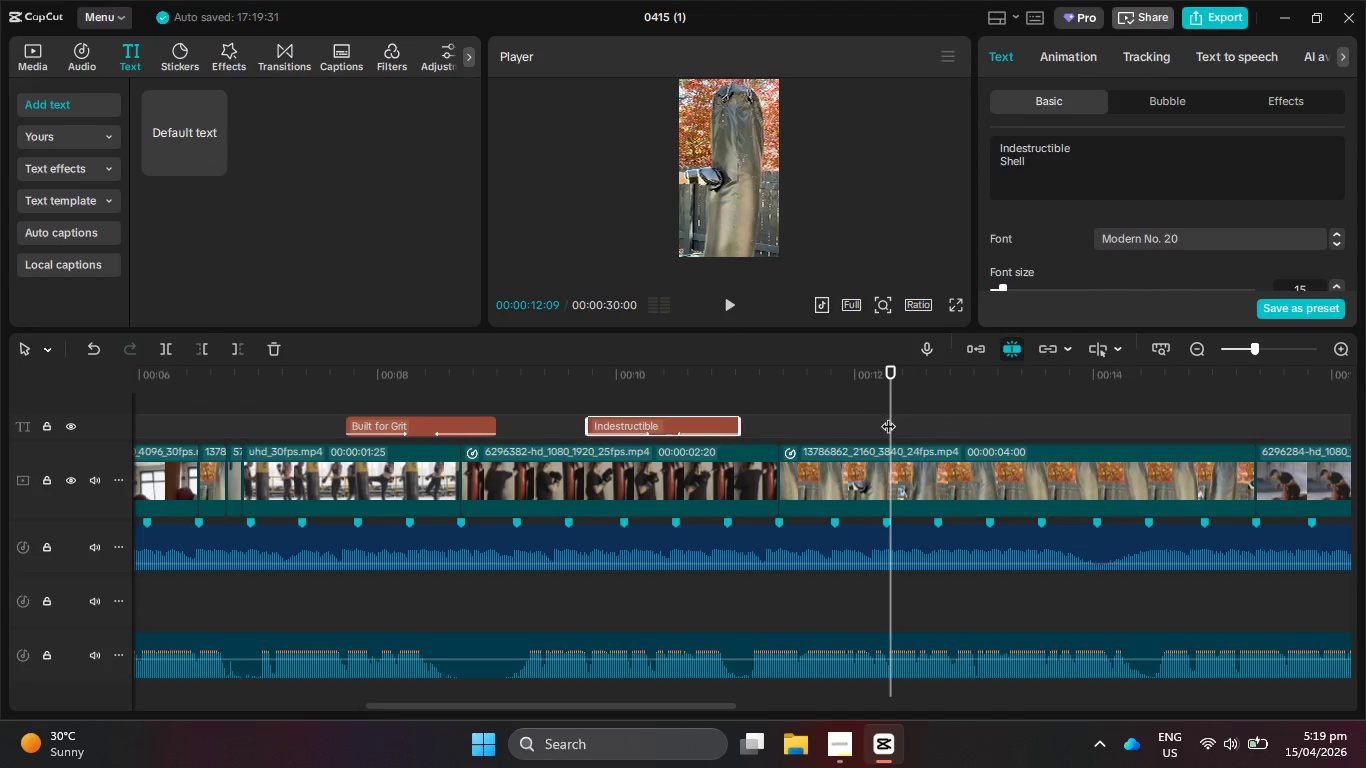 
left_click_drag(start_coordinate=[888, 416], to_coordinate=[857, 417])
 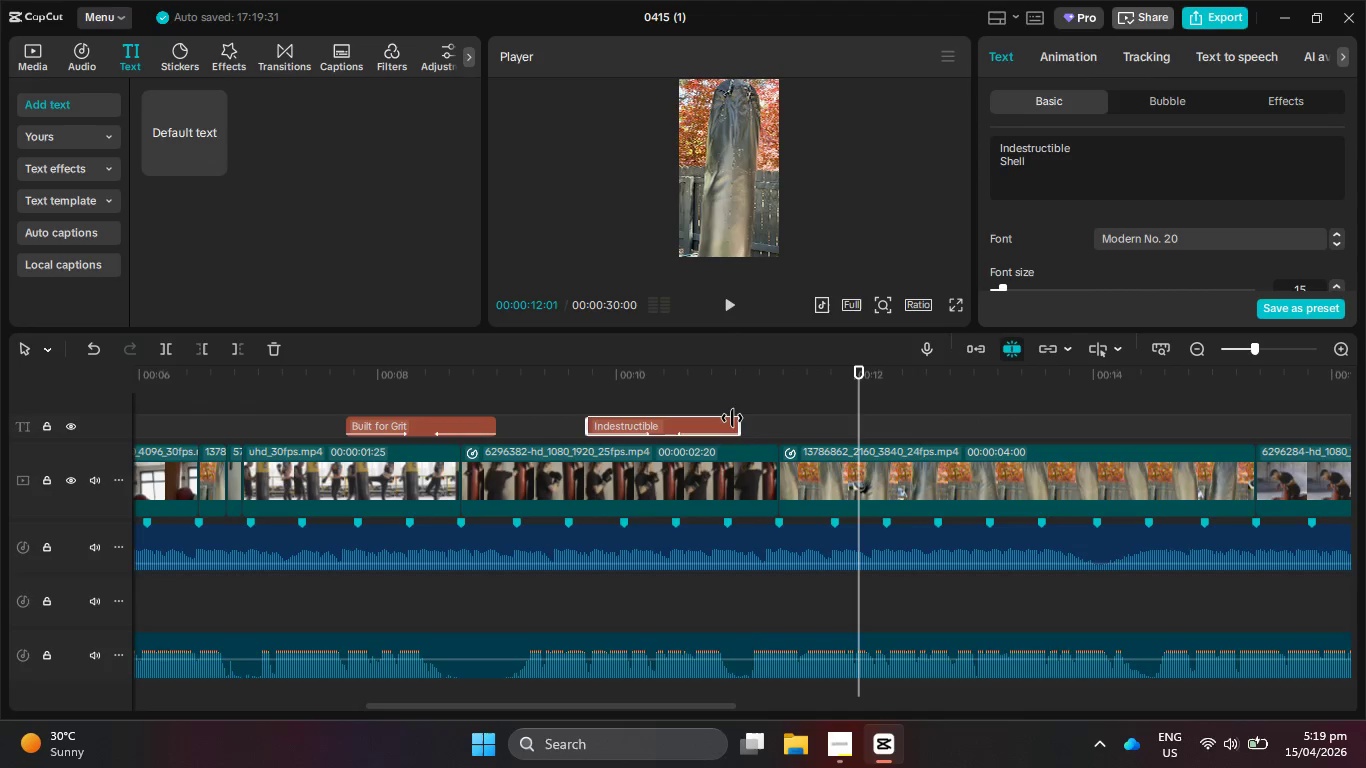 
key(Control+C)
 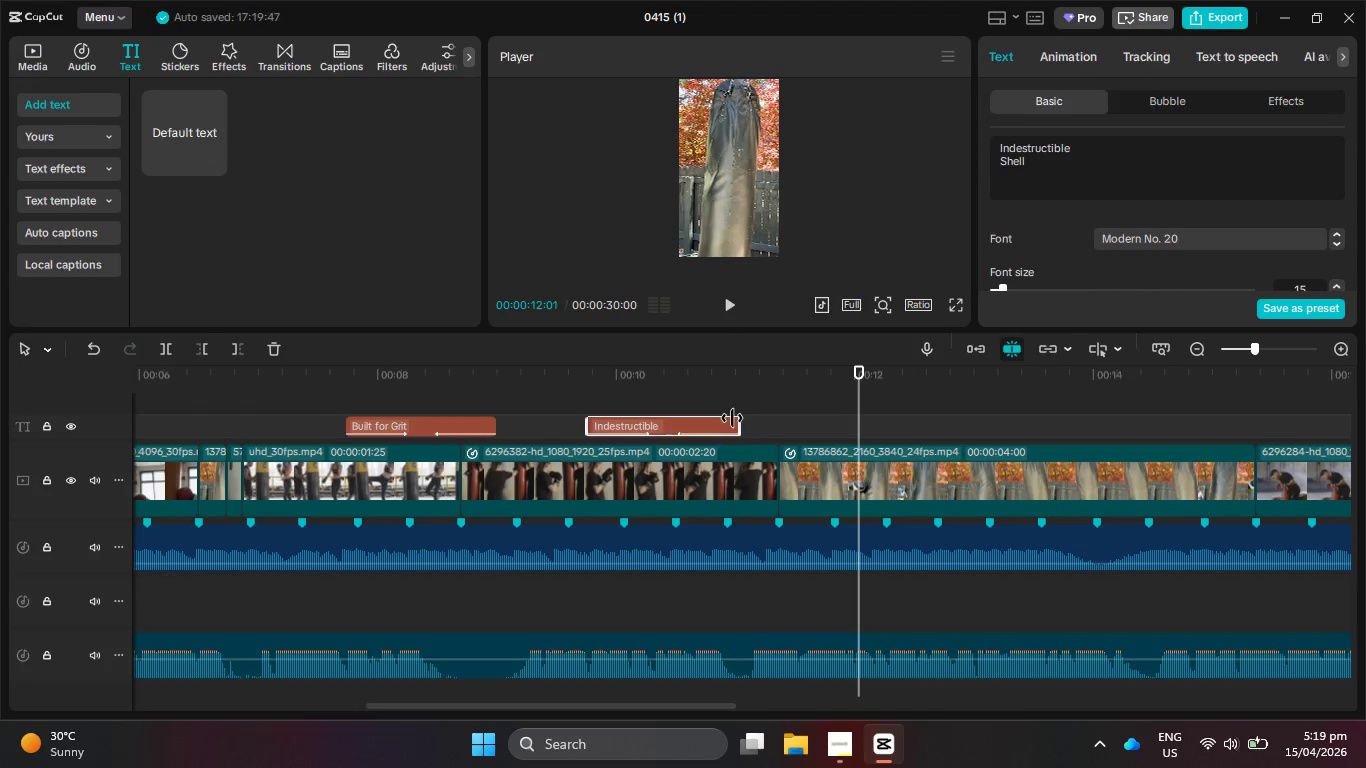 
key(Control+V)
 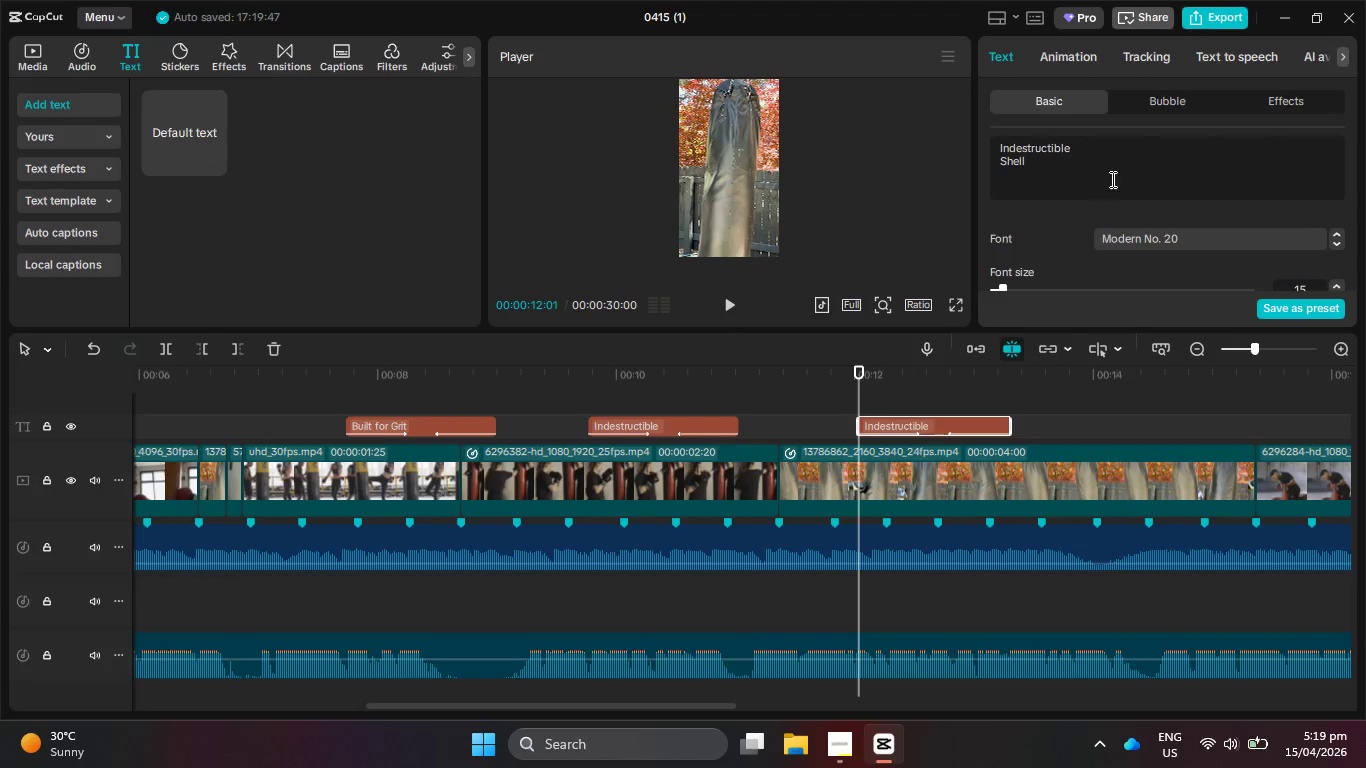 
left_click_drag(start_coordinate=[1119, 157], to_coordinate=[982, 139])
 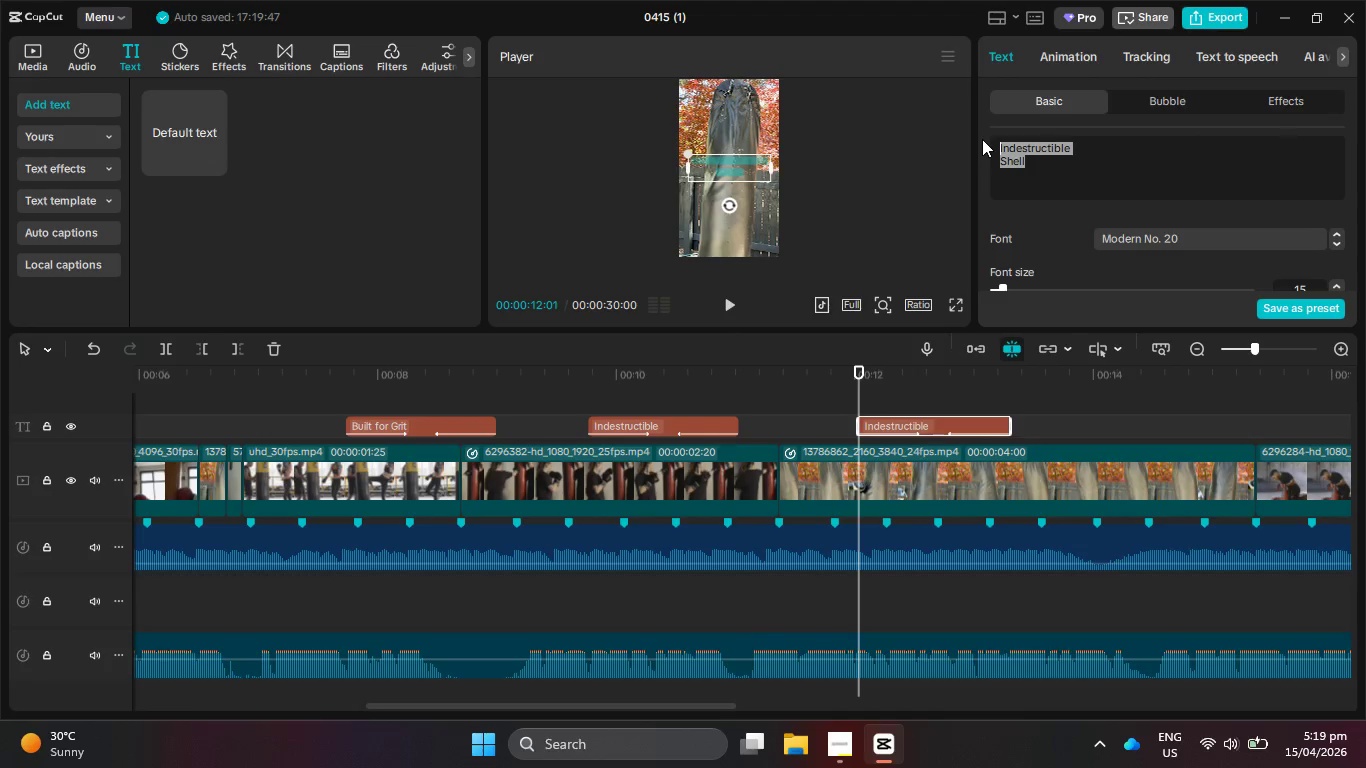 
type(Adjustable to )
 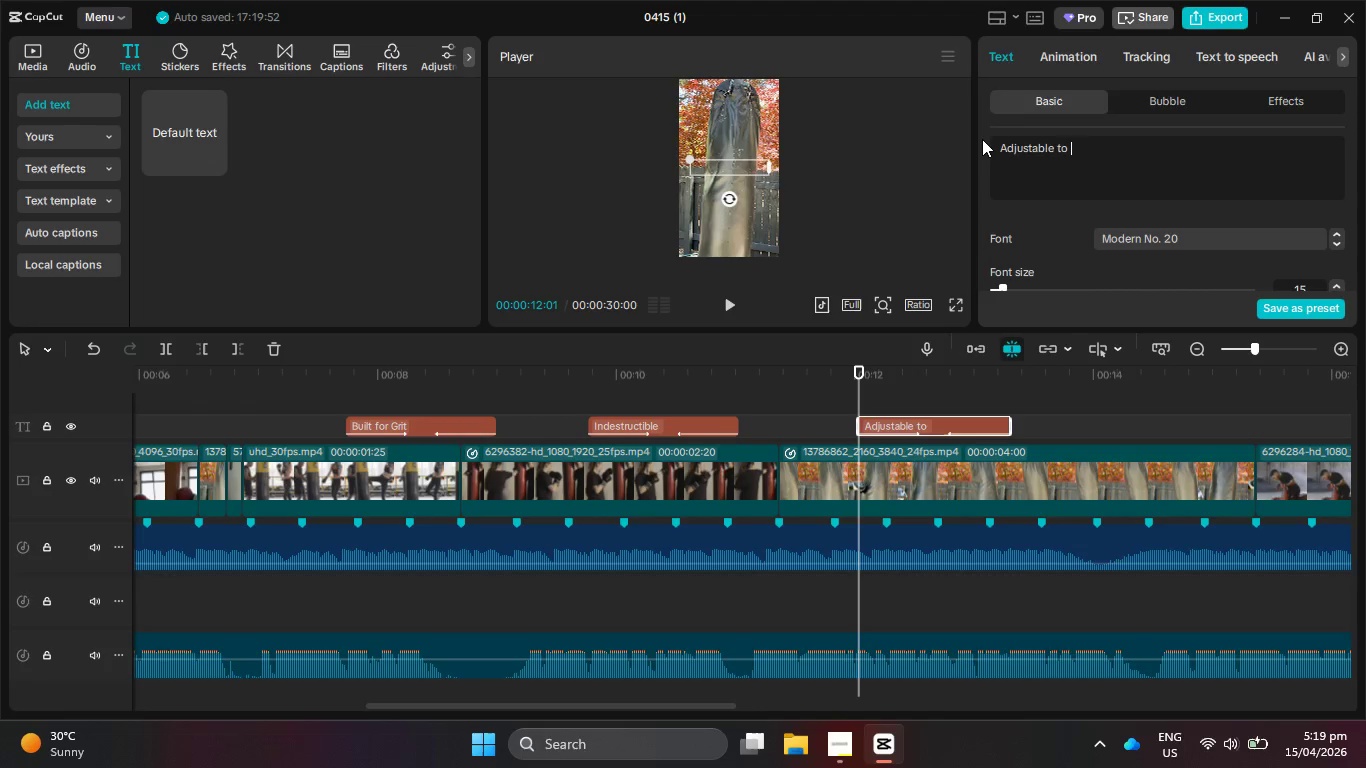 
key(Enter)
 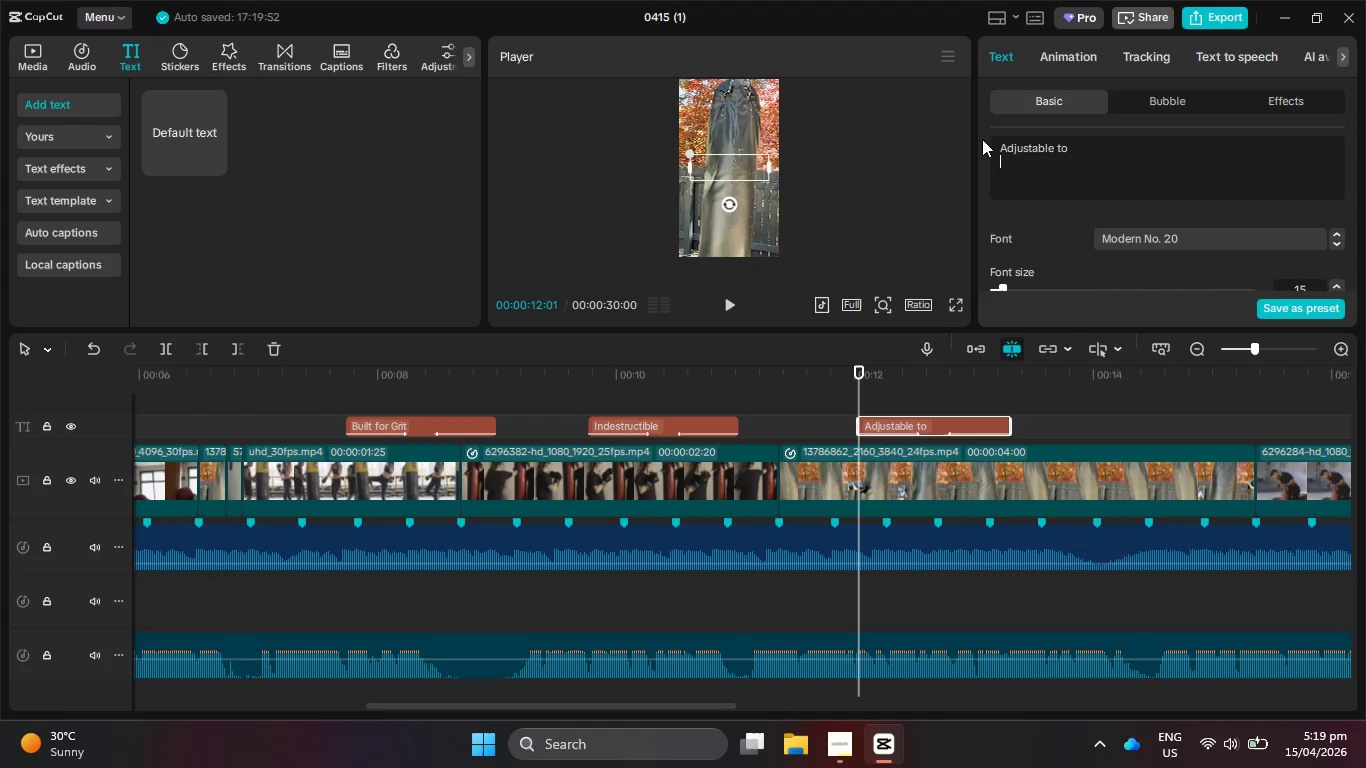 
type(10-60 lbs)
 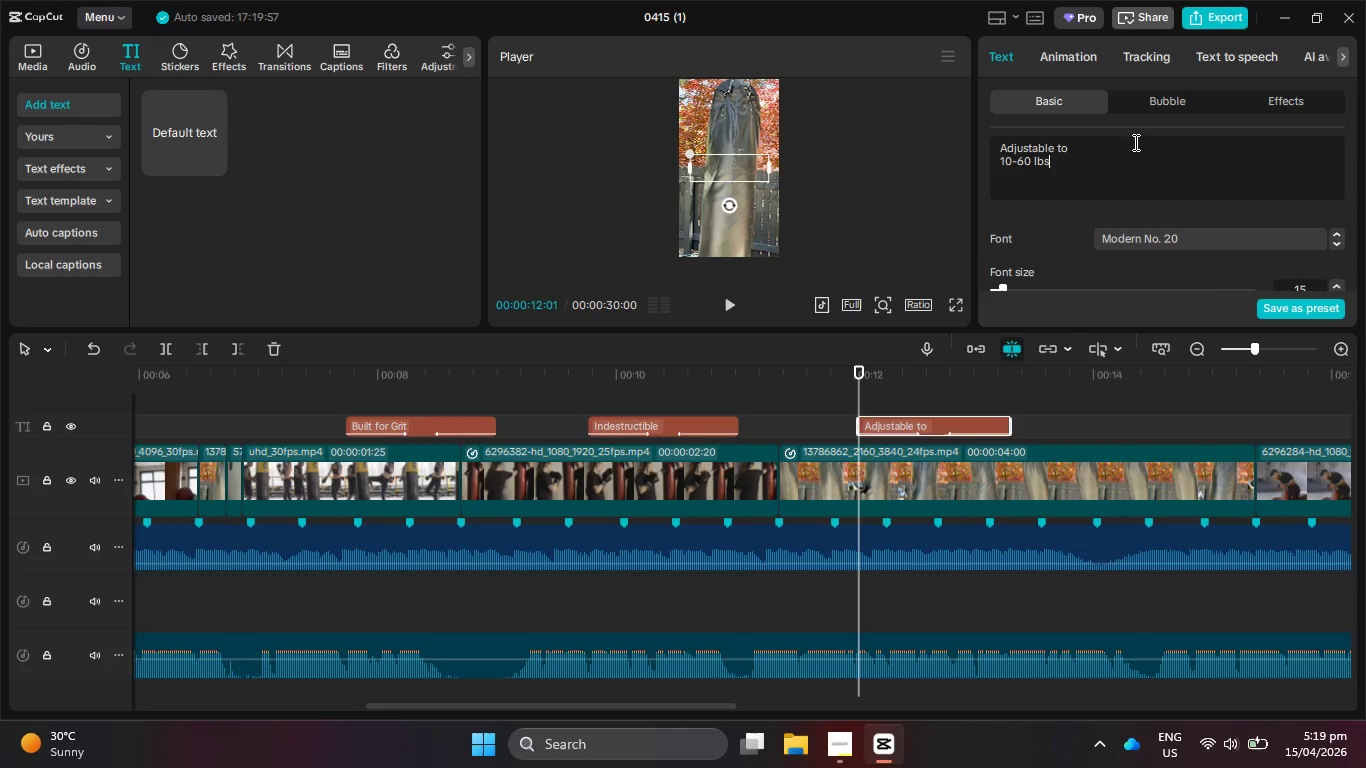 
left_click([1112, 155])
 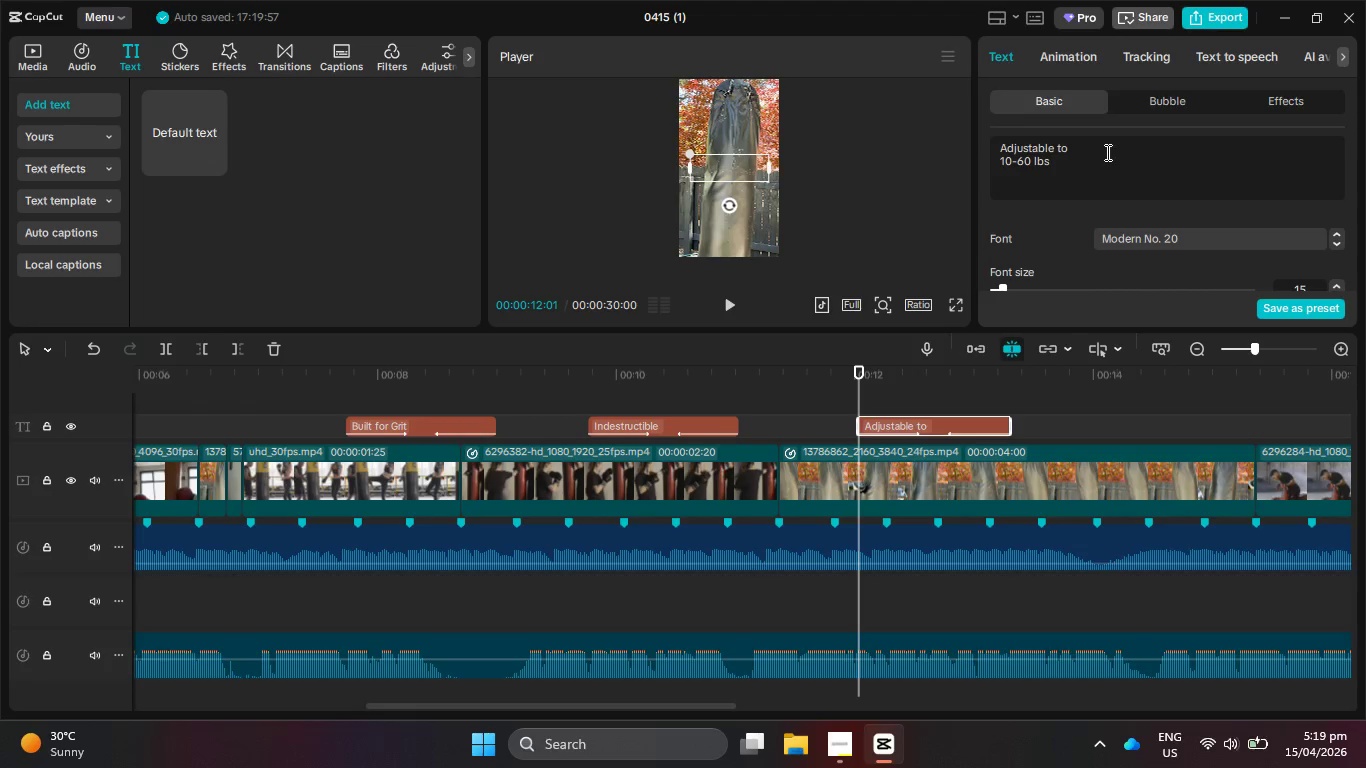 
left_click([1083, 145])
 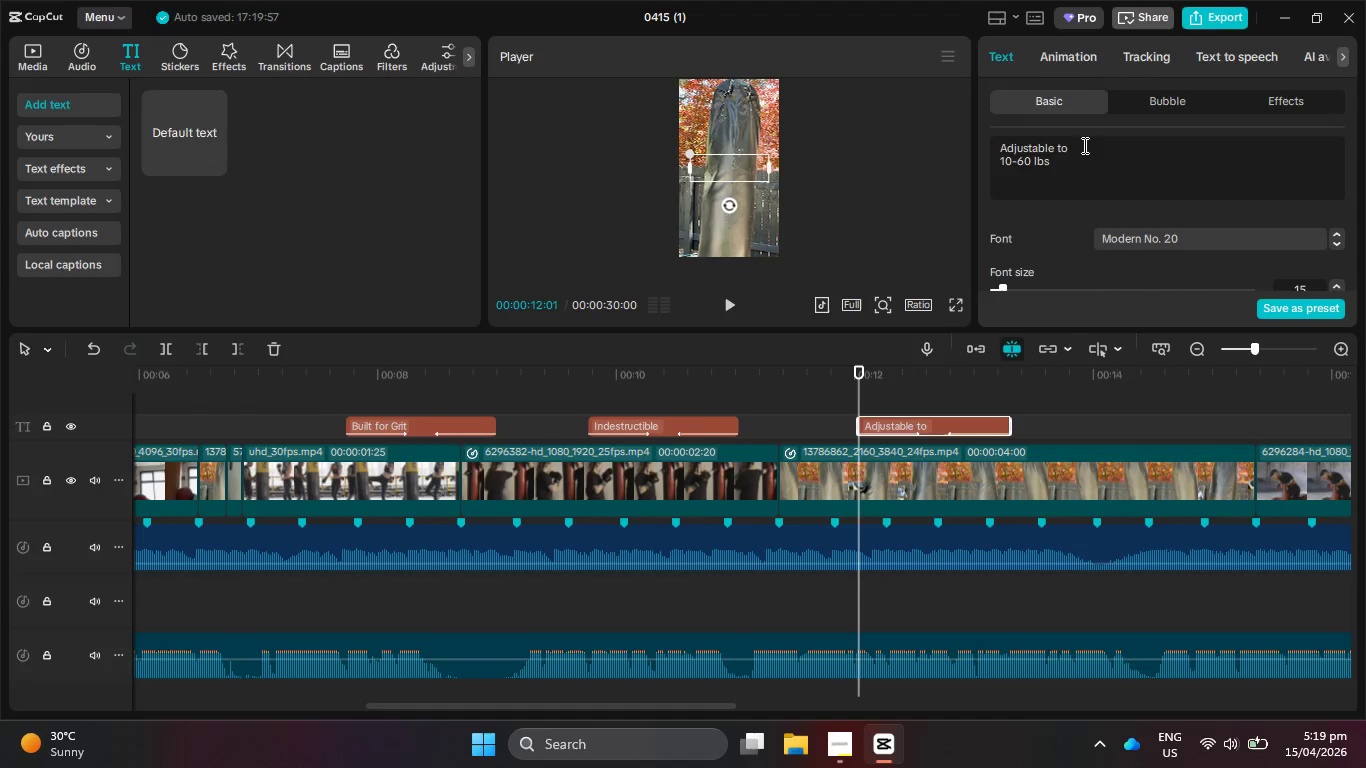 
key(Backspace)
 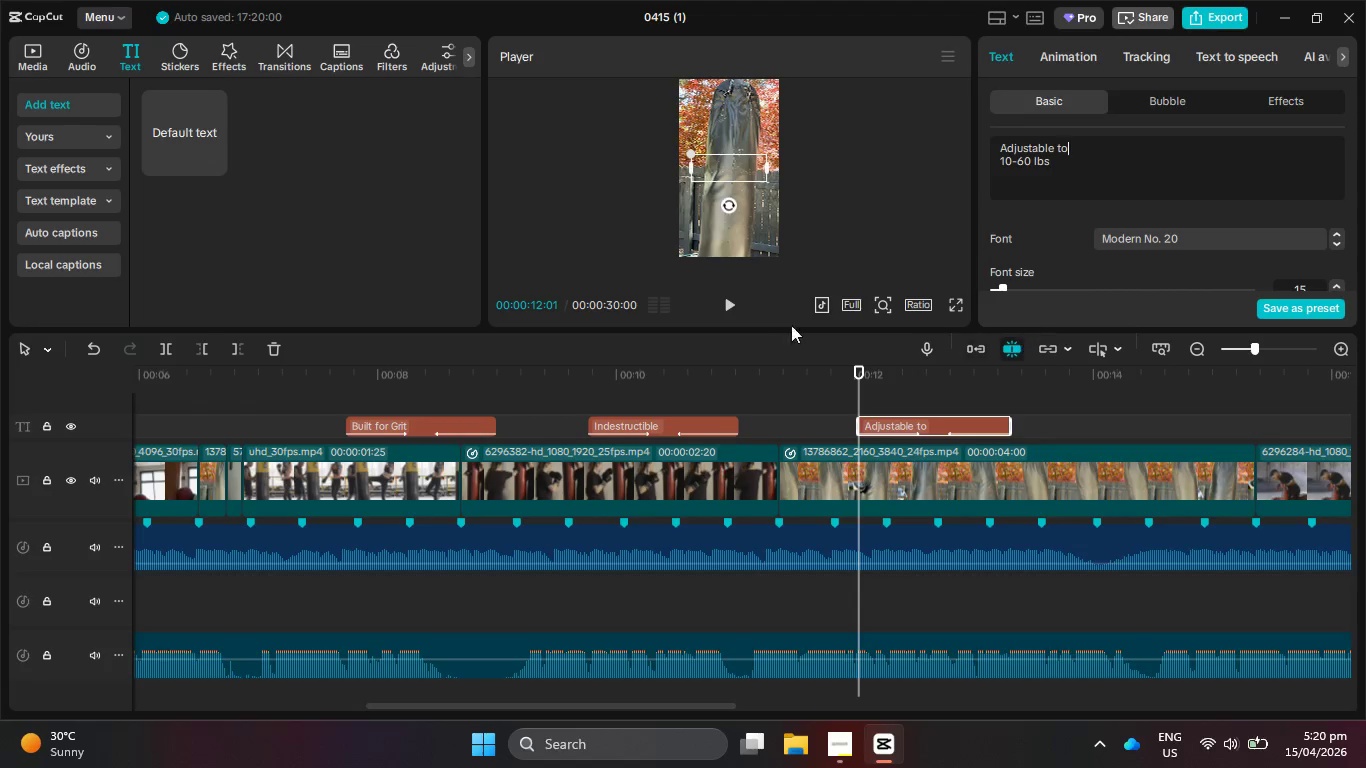 
left_click([726, 299])
 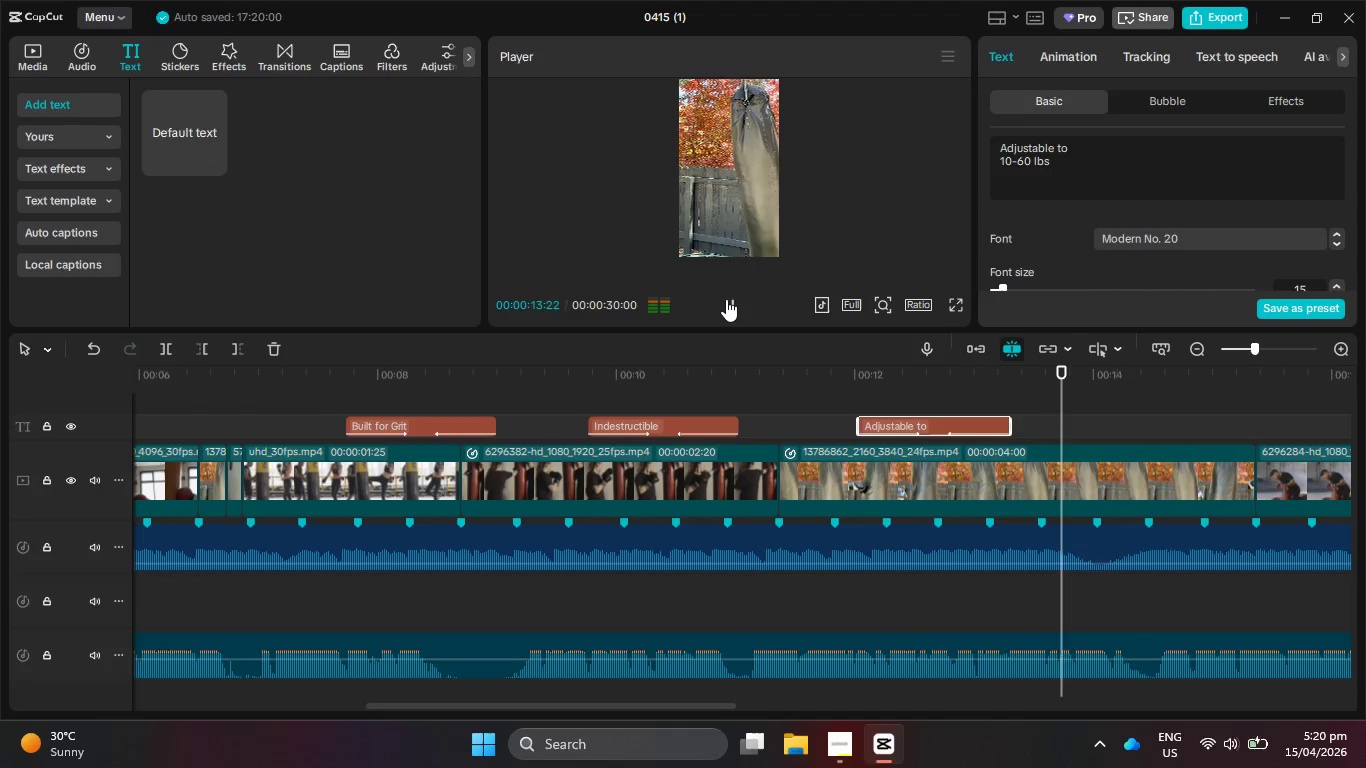 
left_click([726, 299])
 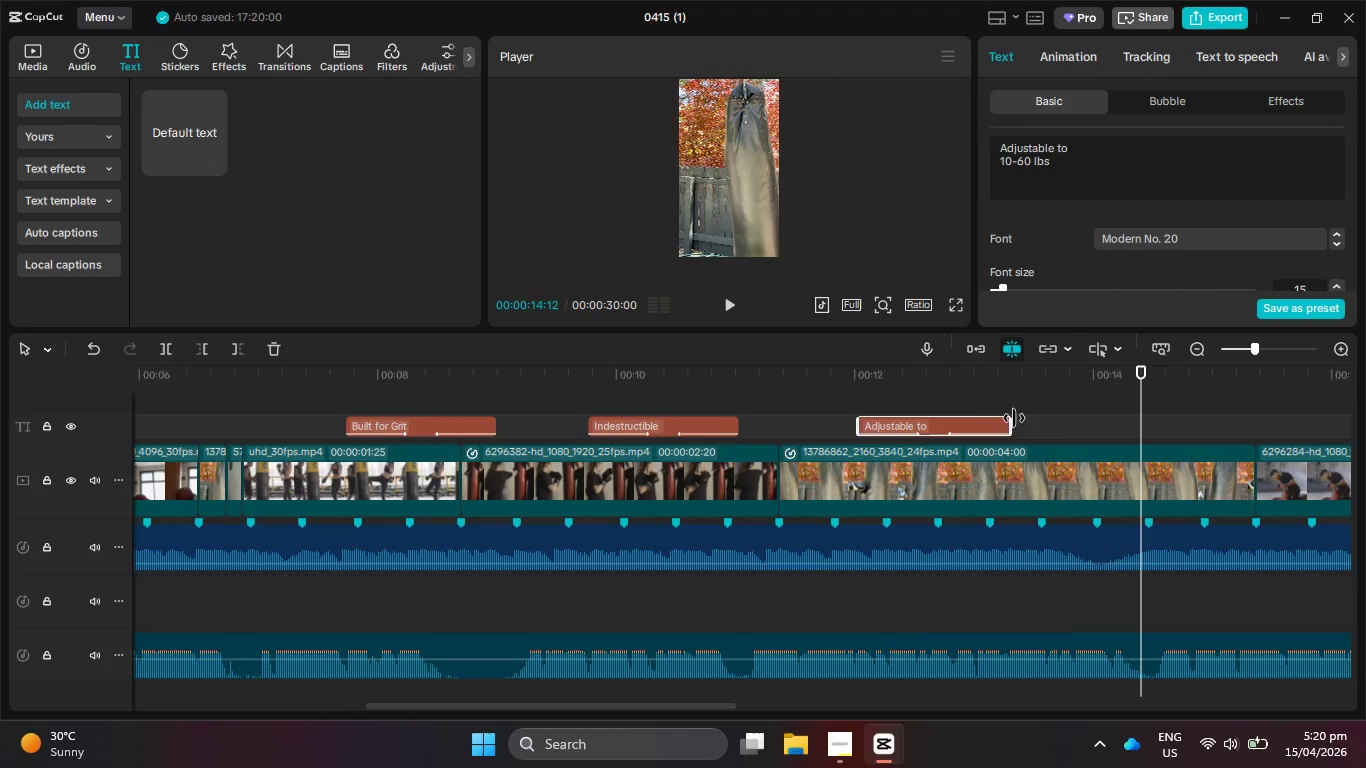 
left_click_drag(start_coordinate=[1009, 421], to_coordinate=[1143, 428])
 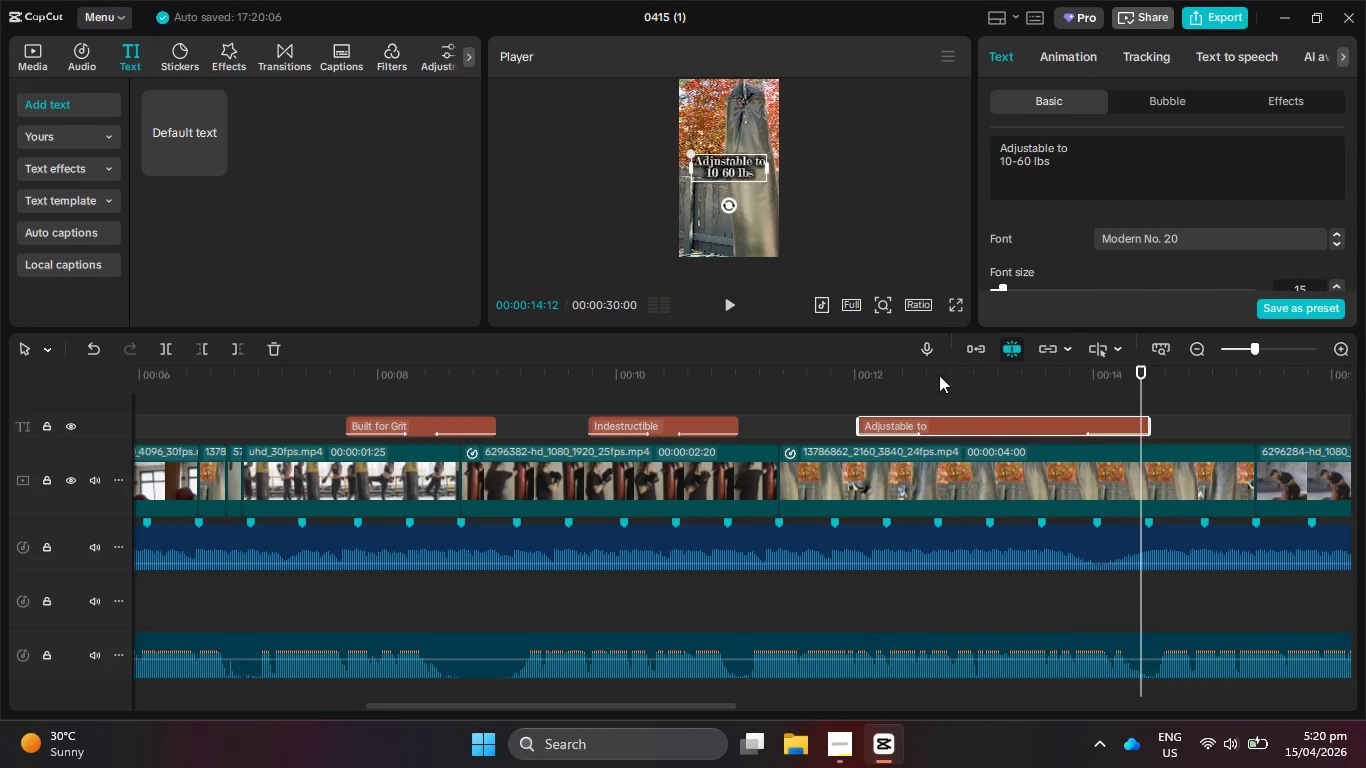 
left_click_drag(start_coordinate=[938, 374], to_coordinate=[771, 376])
 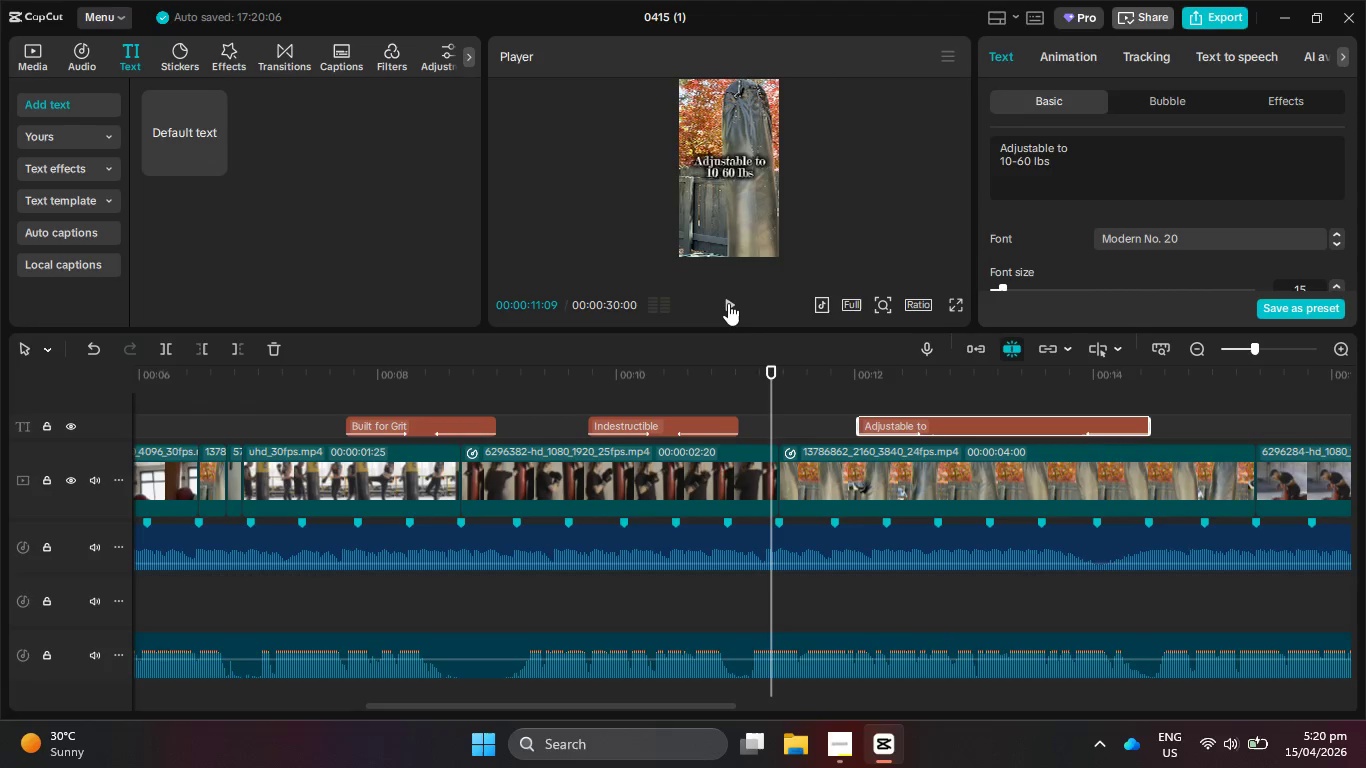 
left_click([725, 302])
 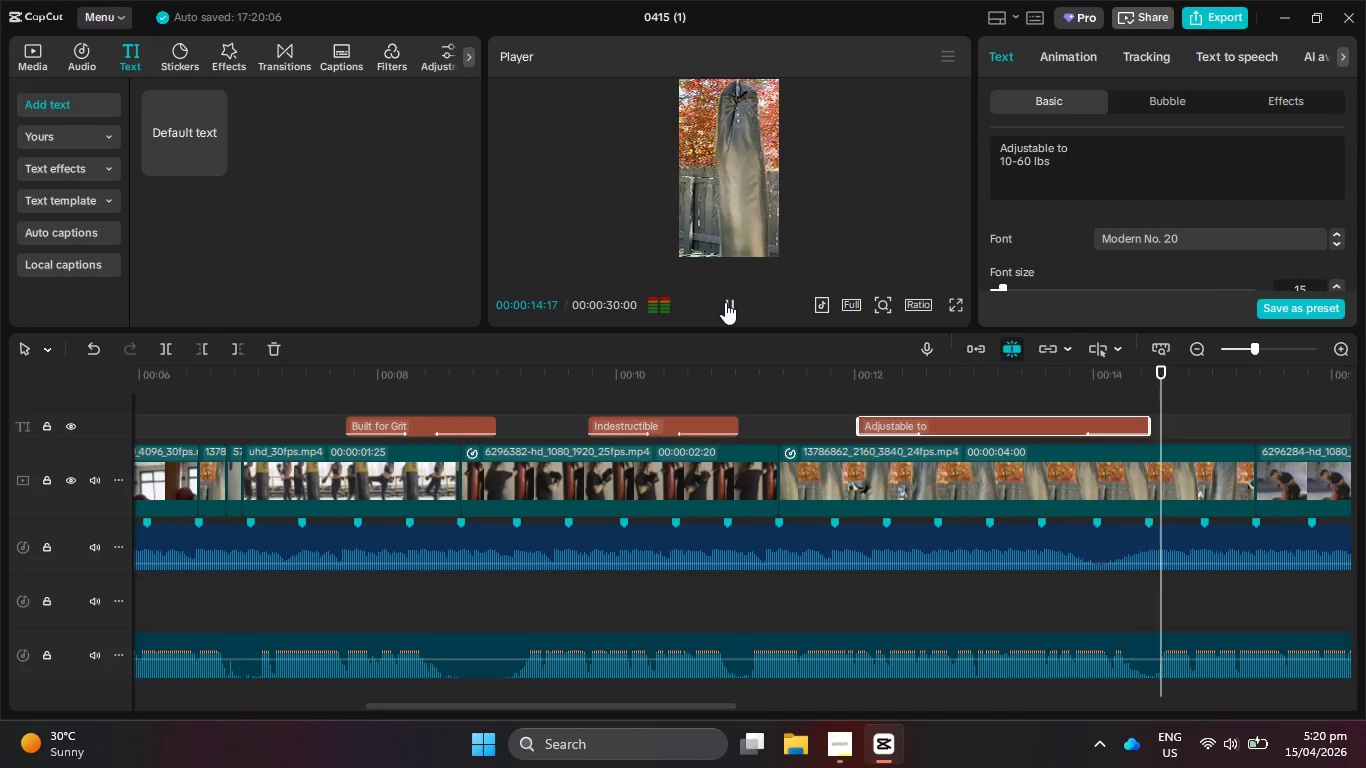 
hold_key(key=ControlLeft, duration=1.3)
scroll: coordinate [857, 466], scroll_direction: down, amount: 13.0
 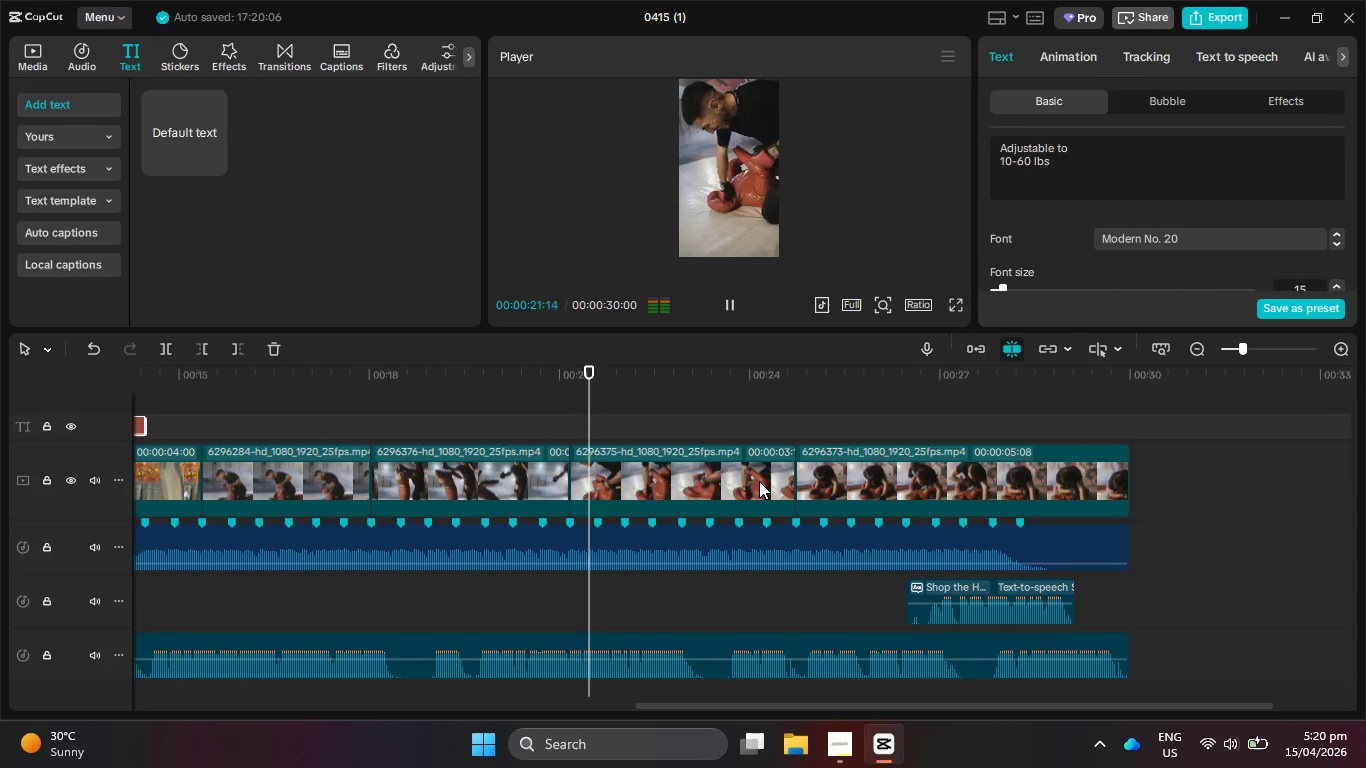 
wait(6.1)
 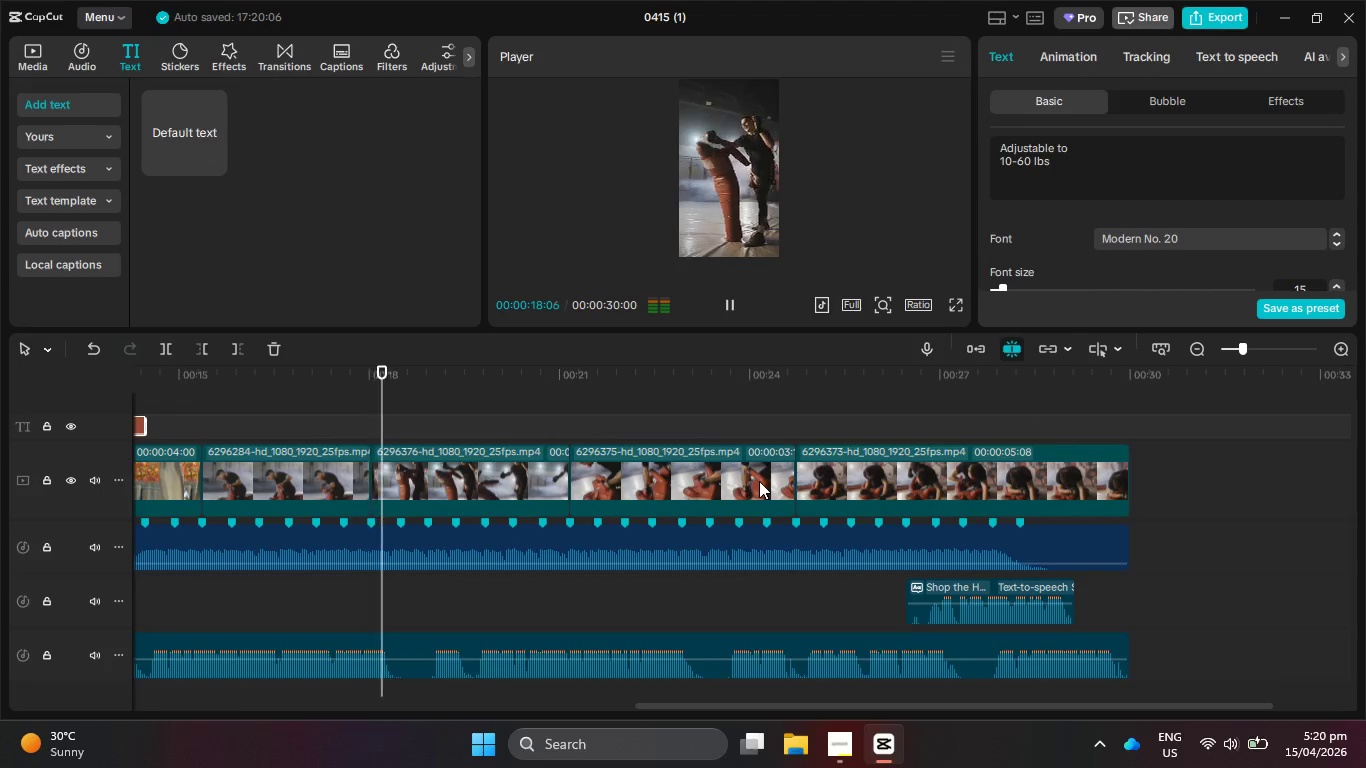 
left_click([732, 298])
 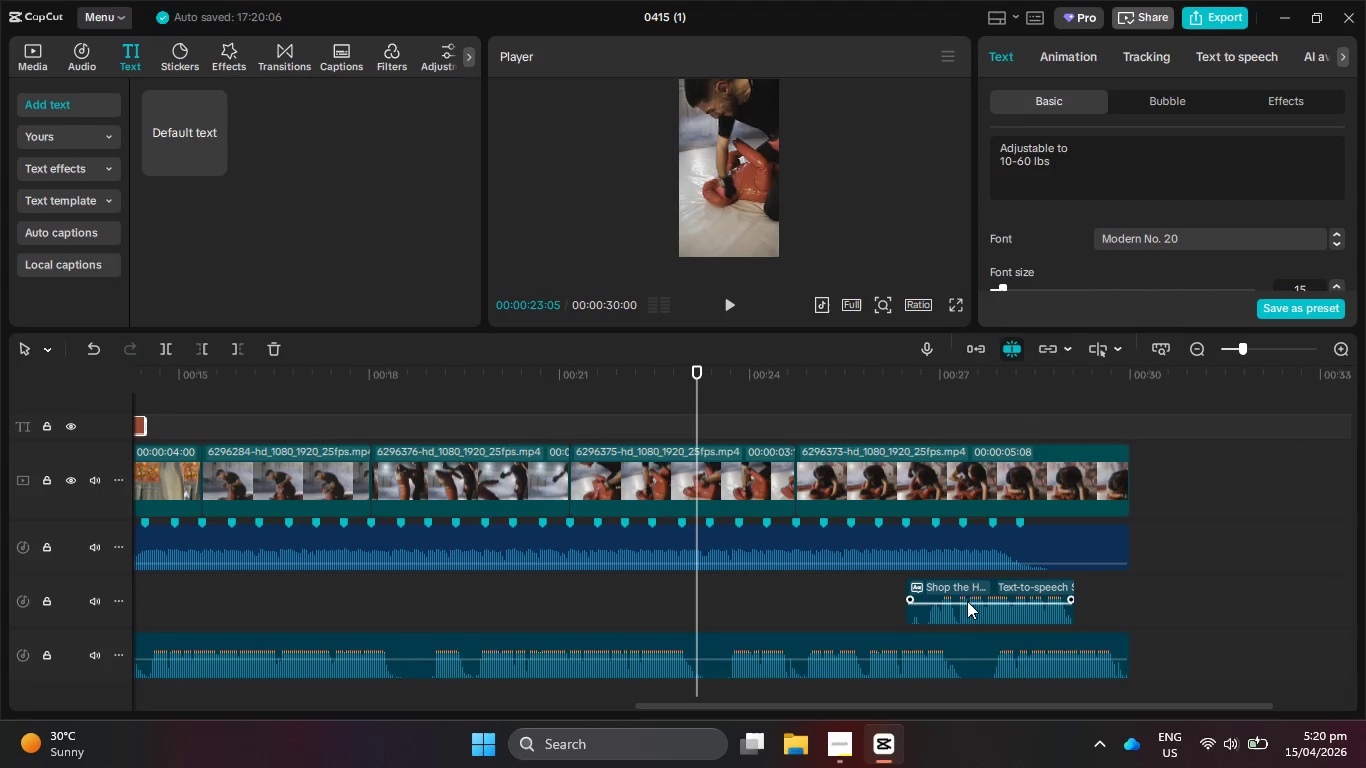 
left_click([970, 612])
 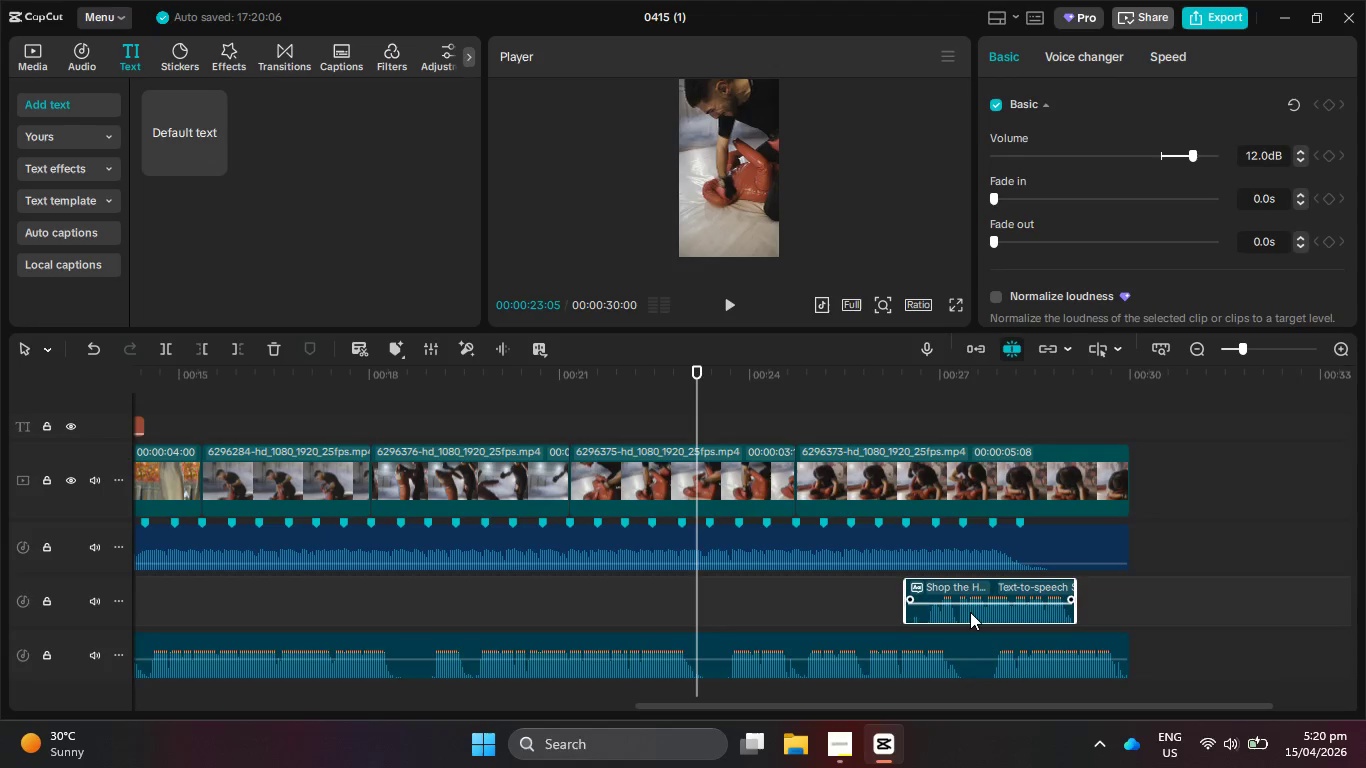 
key(Backspace)
 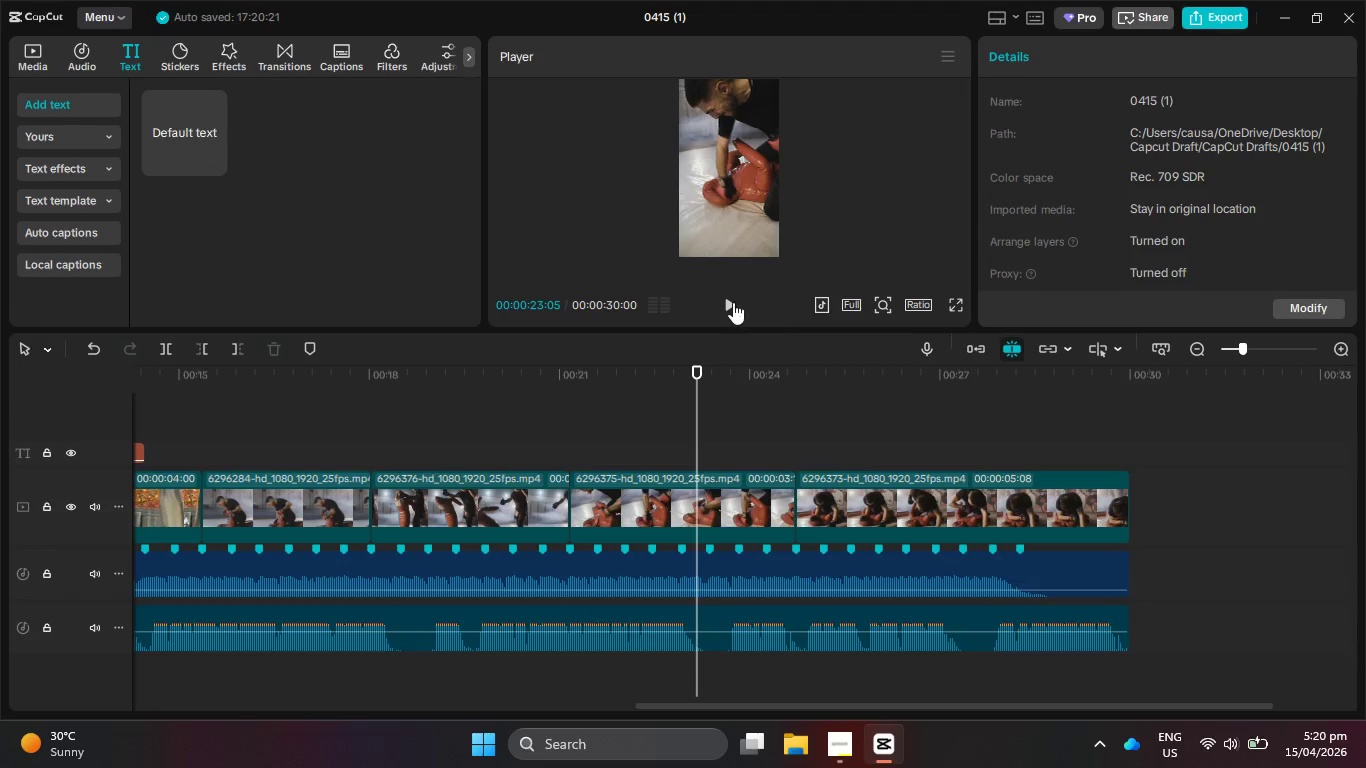 
left_click([733, 301])
 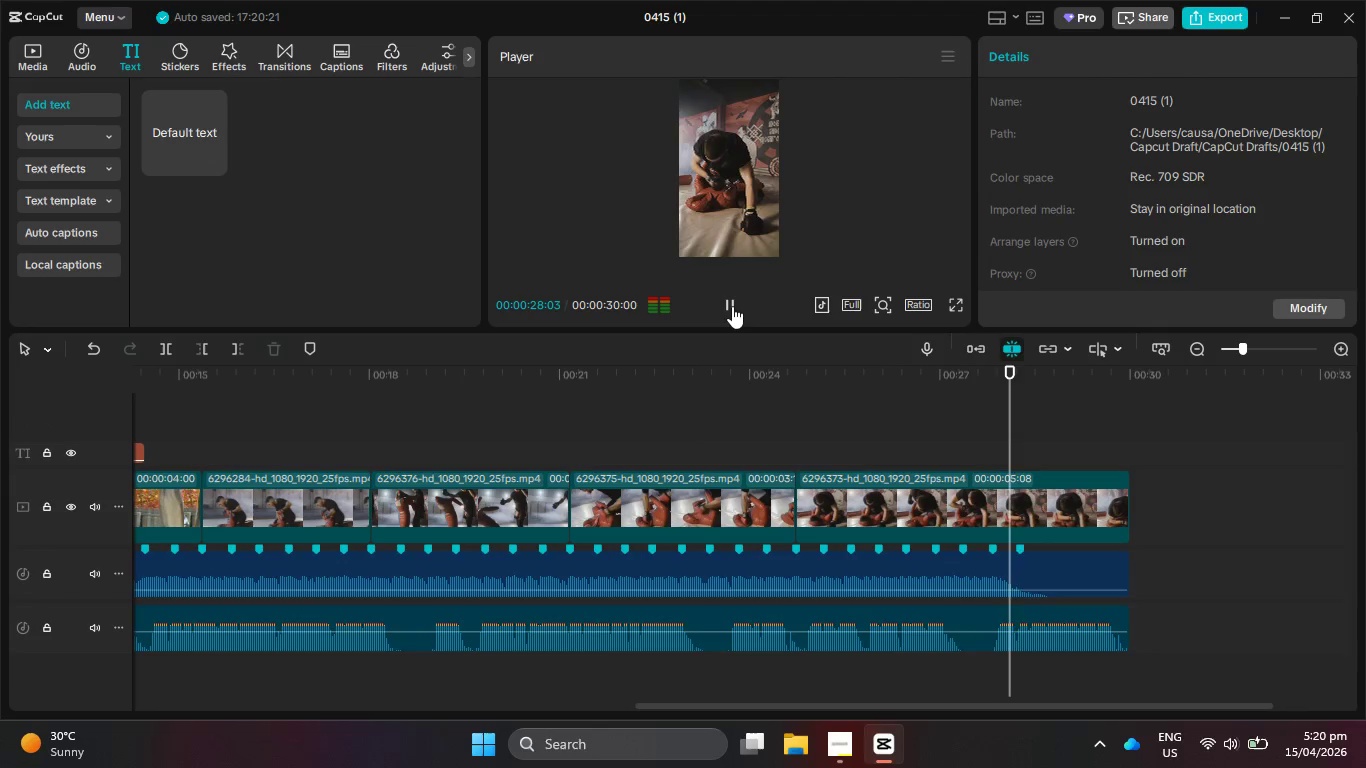 
wait(6.77)
 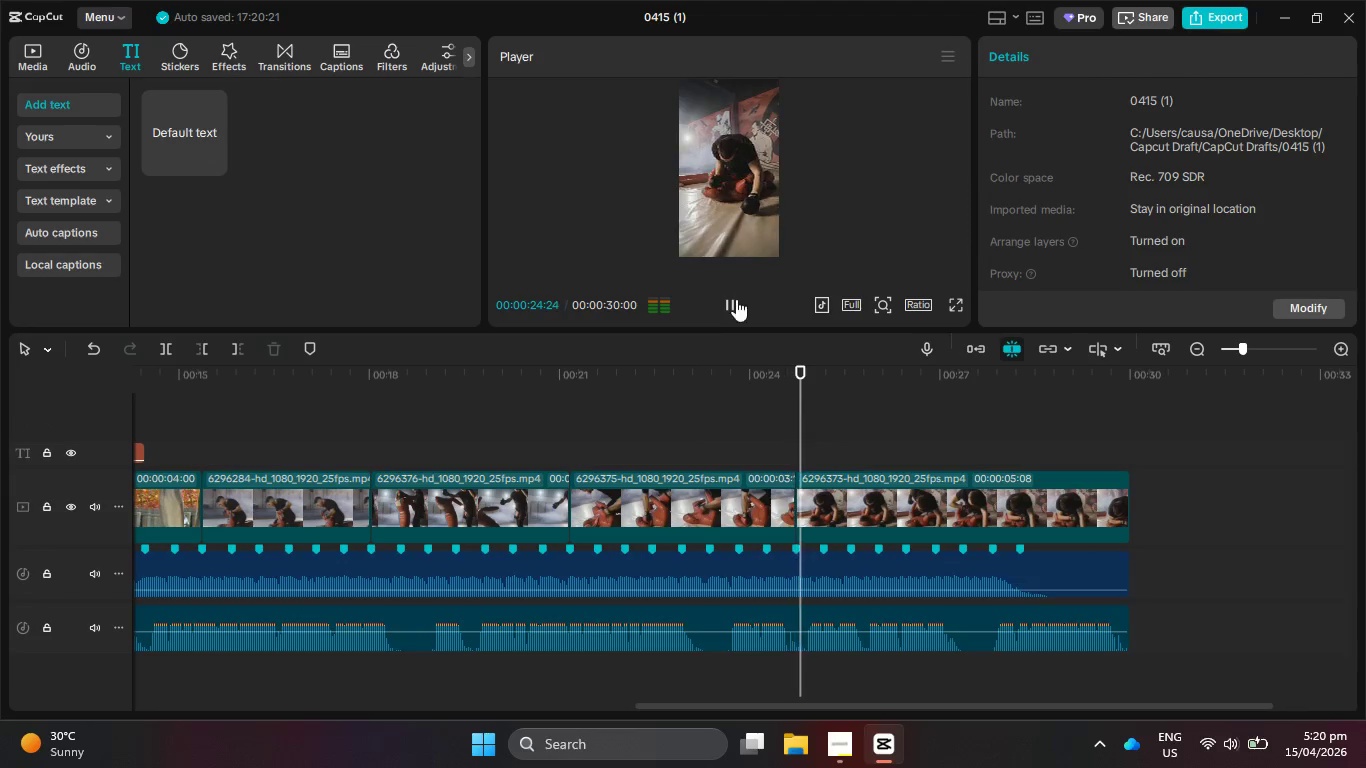 
left_click([732, 306])
 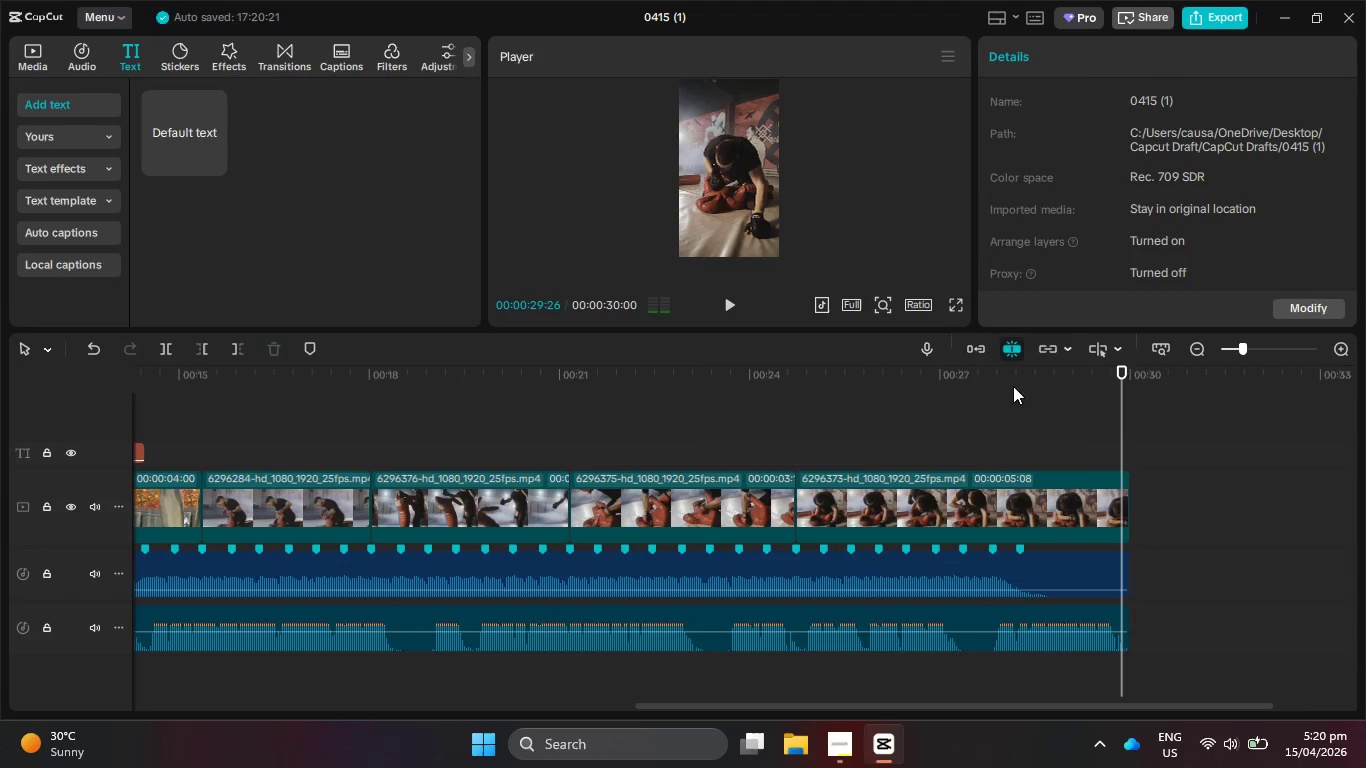 
left_click_drag(start_coordinate=[1022, 387], to_coordinate=[989, 393])
 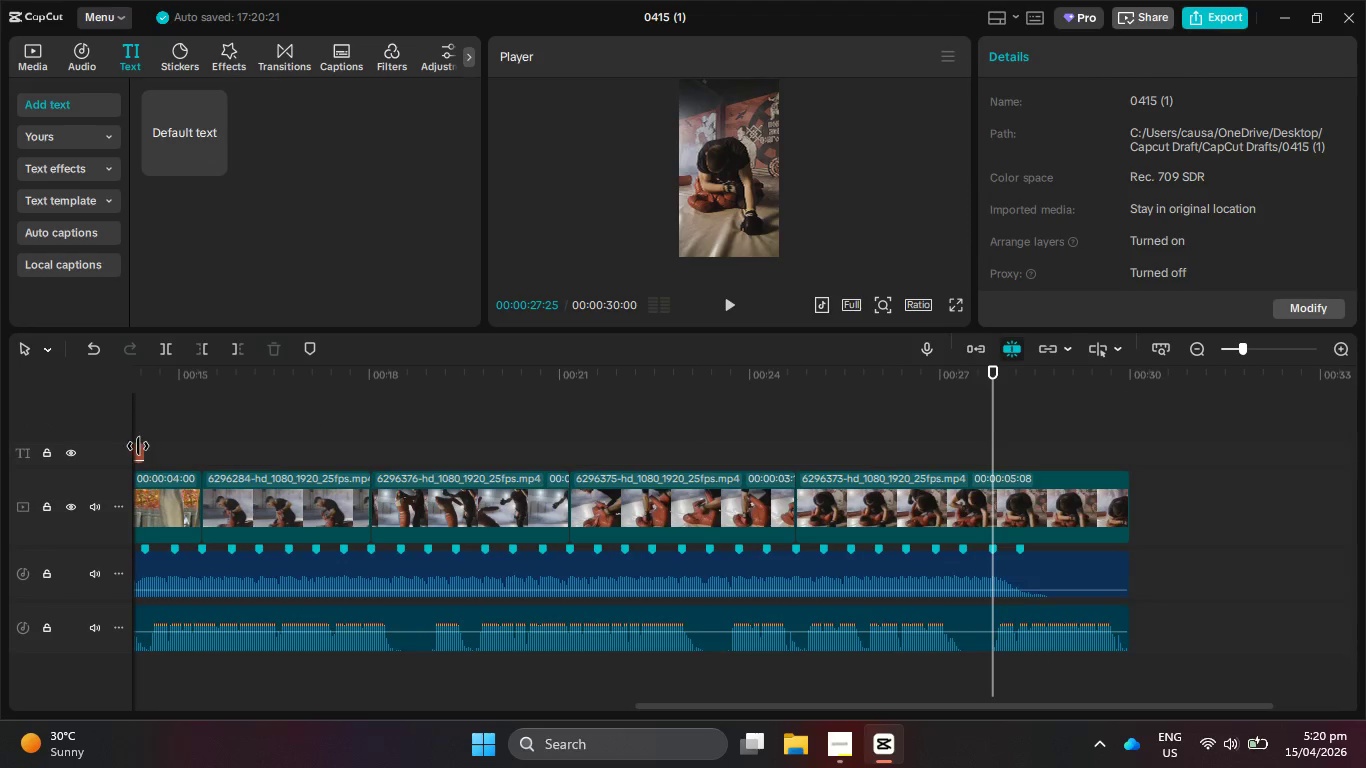 
key(Control+V)
 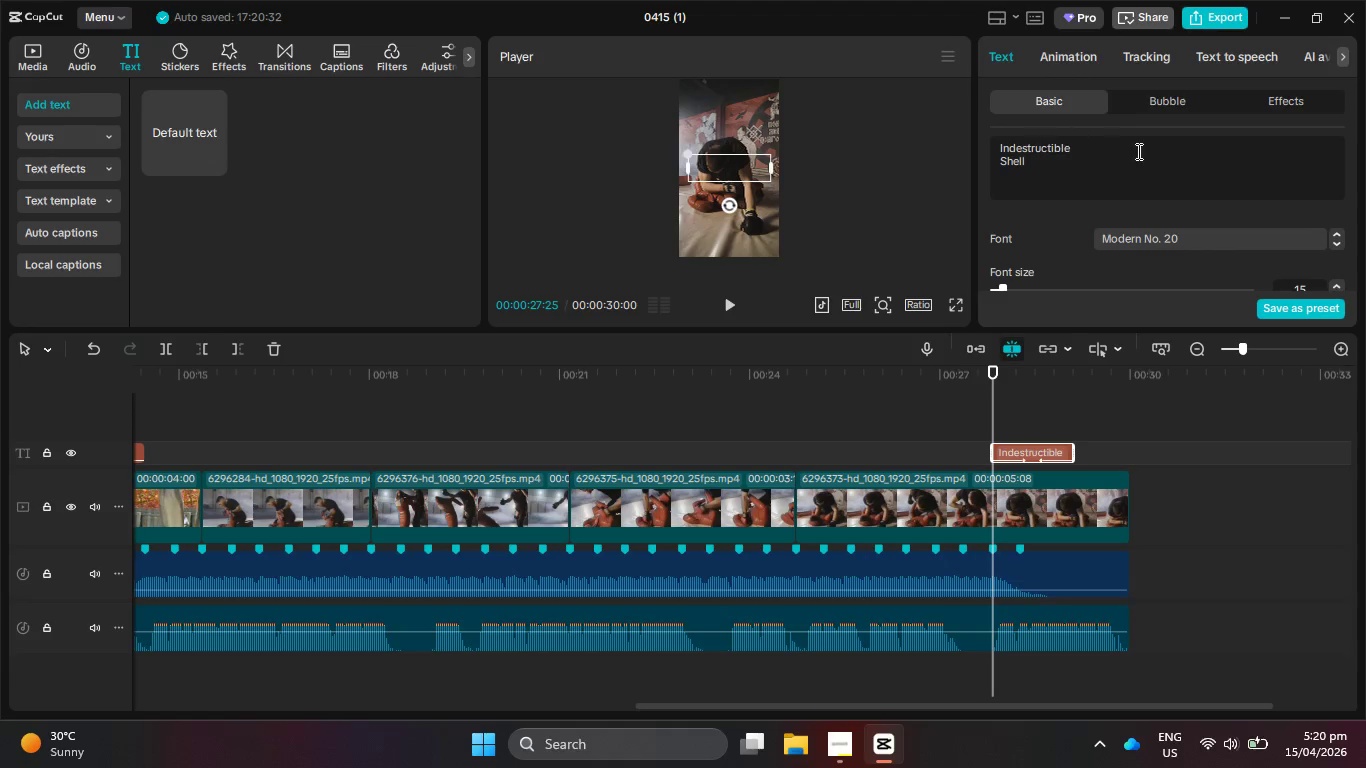 
left_click_drag(start_coordinate=[1069, 175], to_coordinate=[985, 134])
 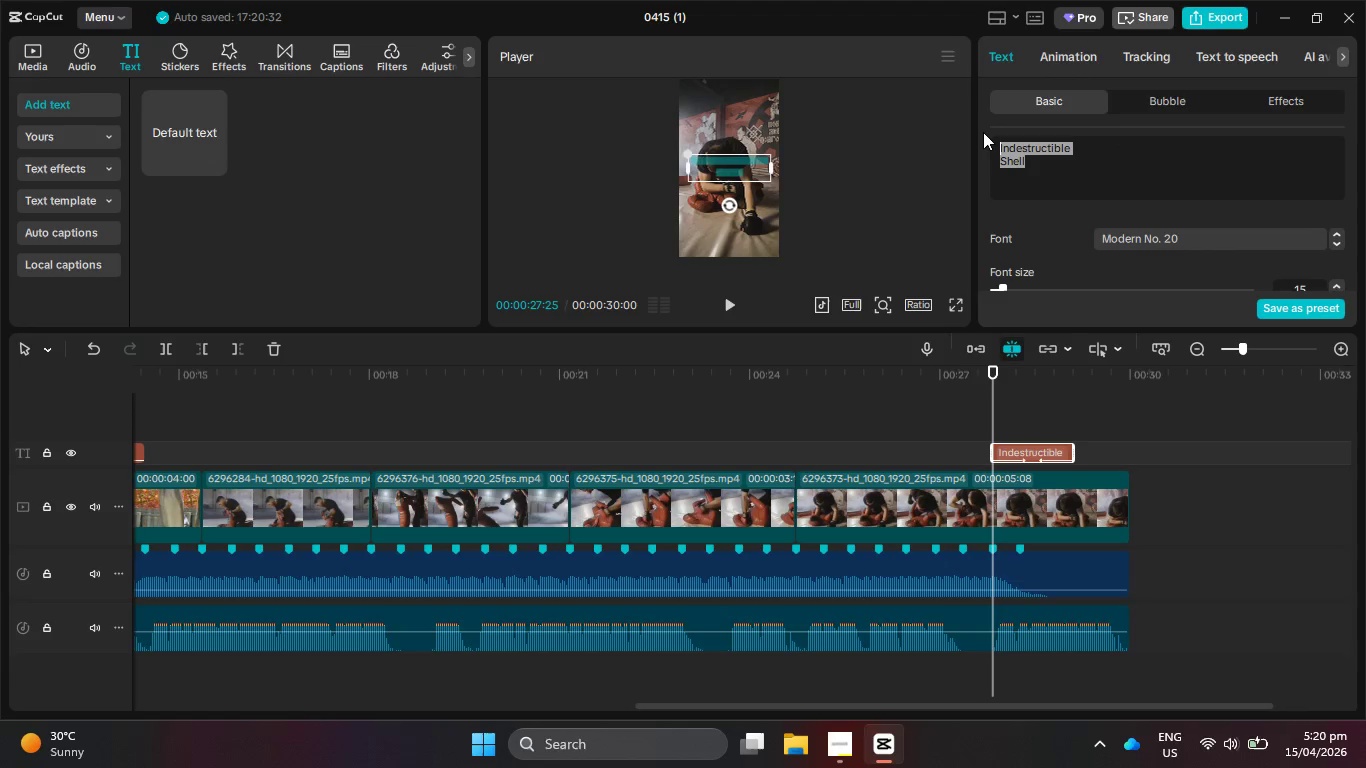 
type(H)
key(Backspace)
type(D)
key(Backspace)
type(Shop the Gi)
key(Backspace)
key(Backspace)
type(High=)
key(Backspace)
type(0[Delete]-g)
key(Backspace)
type([Delete])
key(Backspace)
key(Backspace)
type(-Ground)
 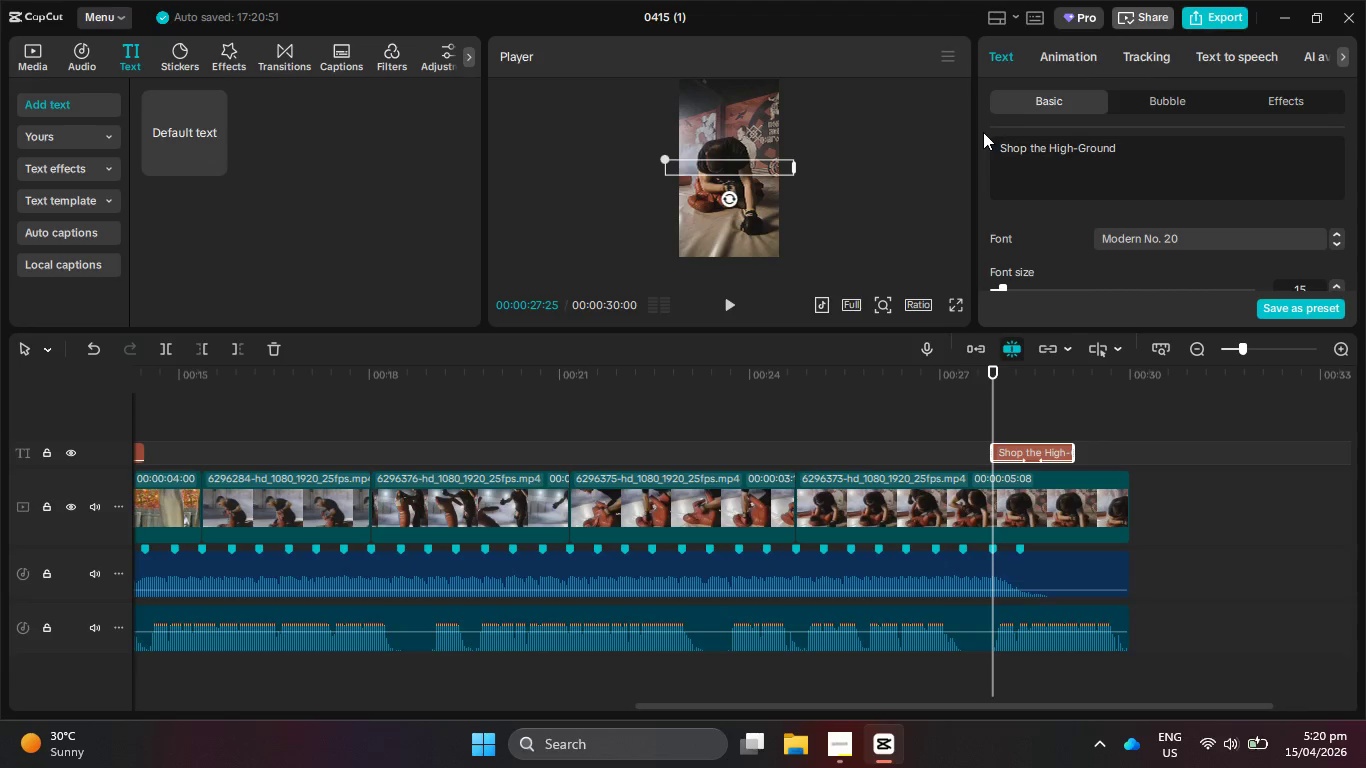 
key(Enter)
 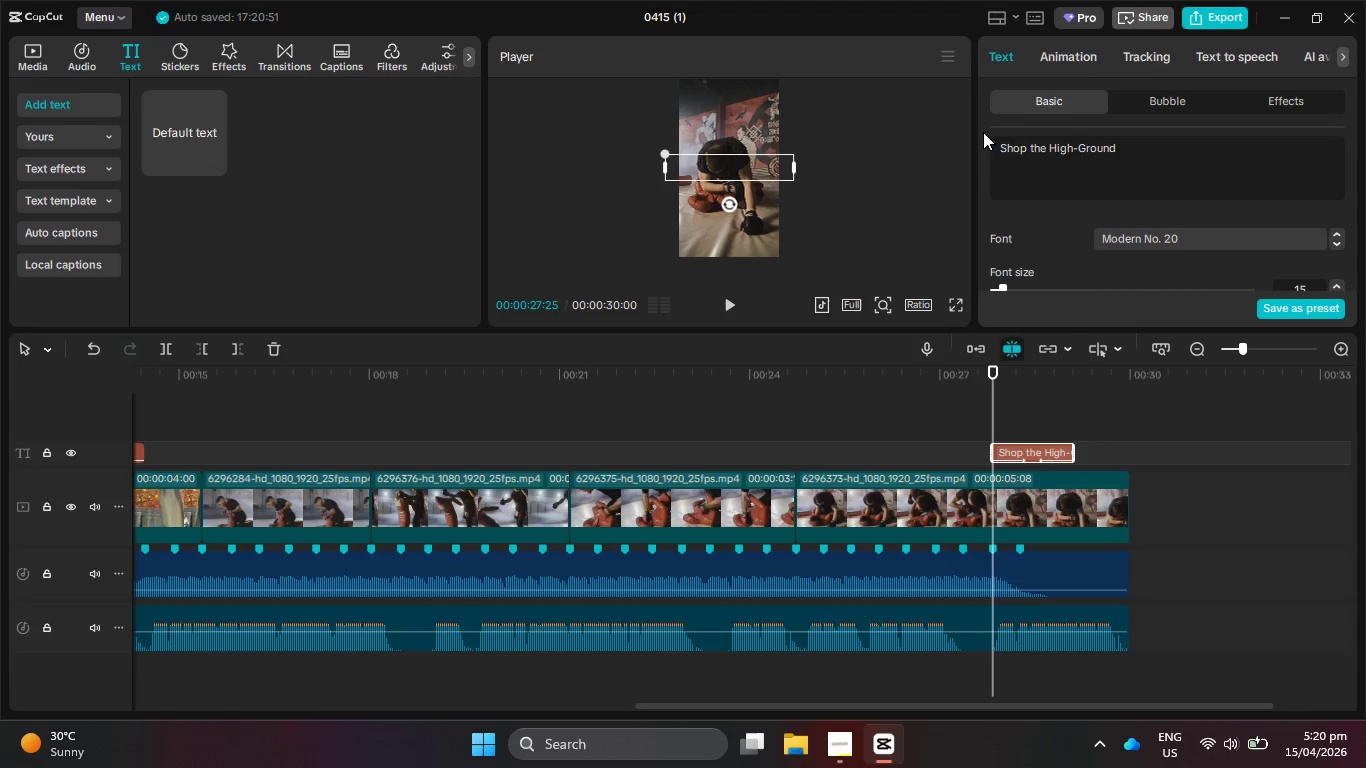 
type(MO)
key(Backspace)
type(odular Bg)
 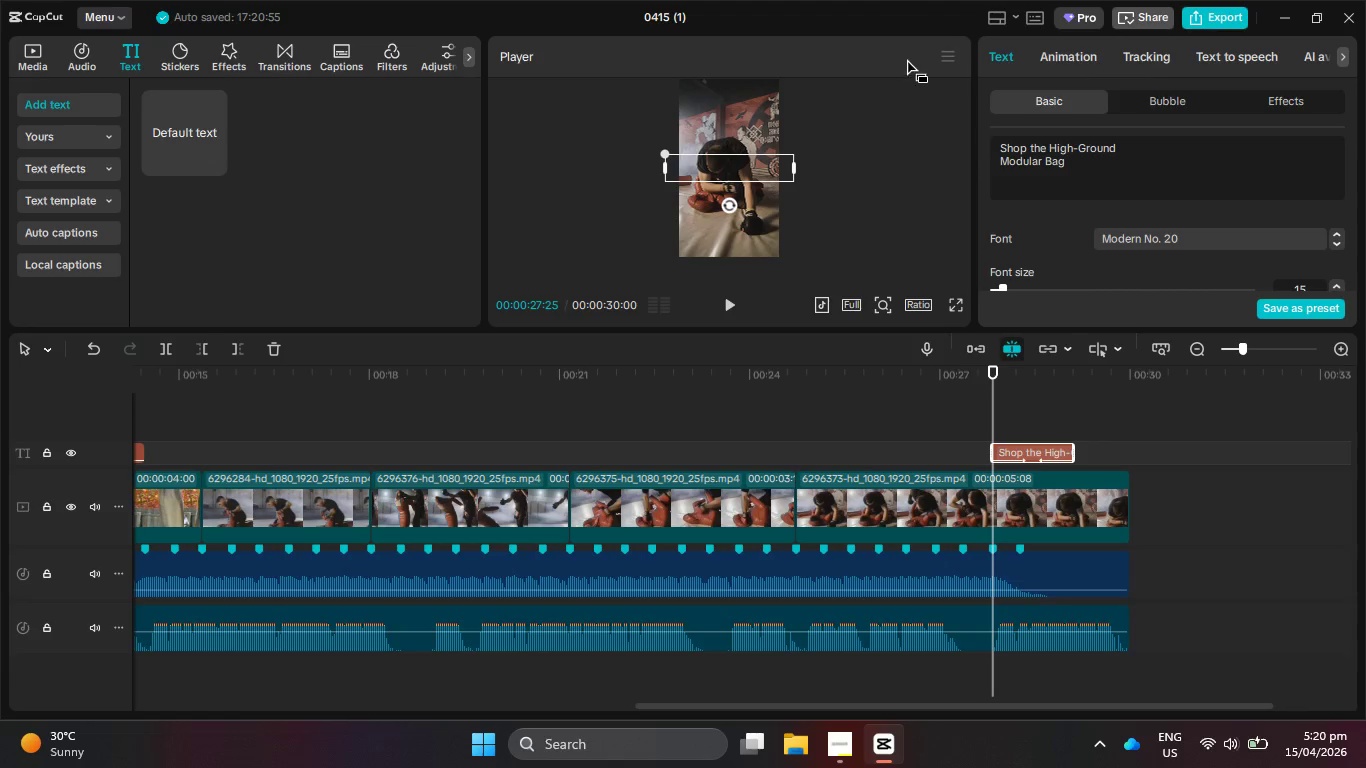 
left_click([732, 310])
 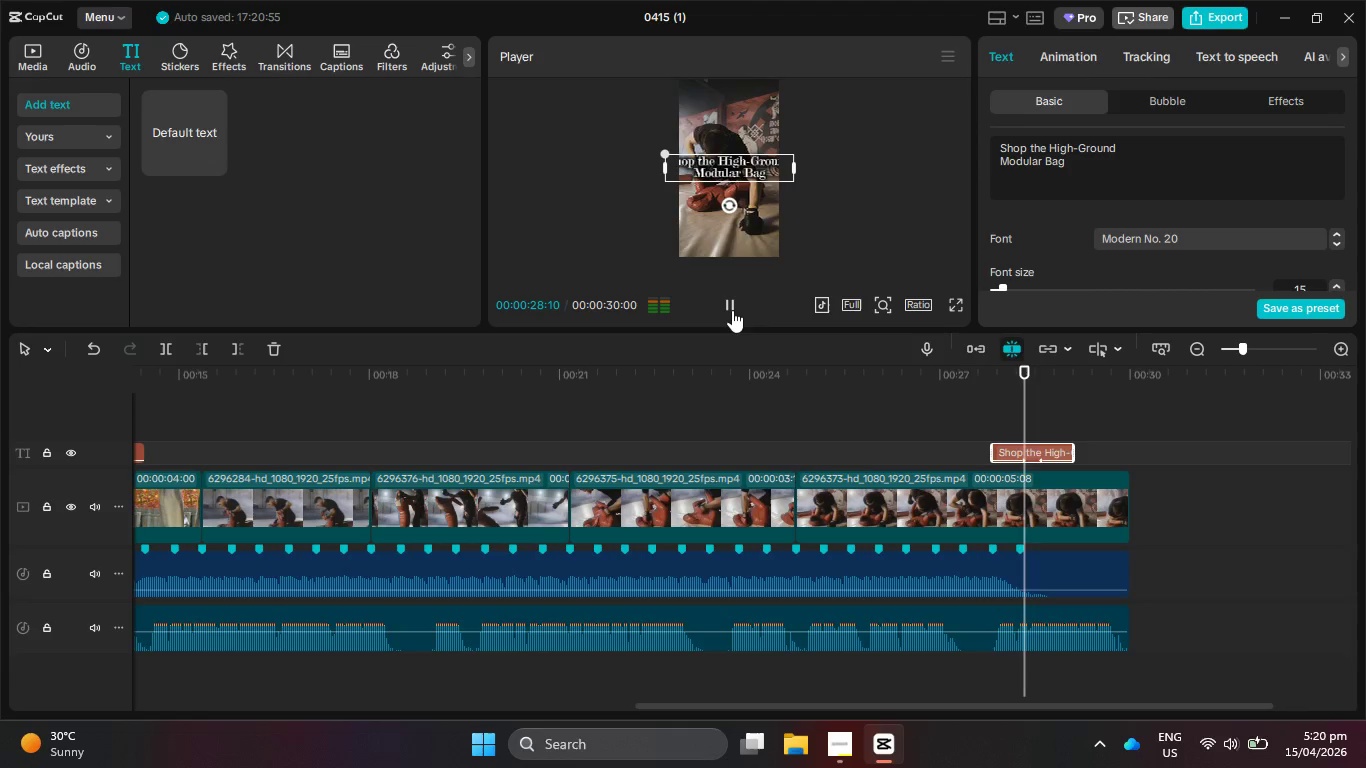 
left_click([732, 310])
 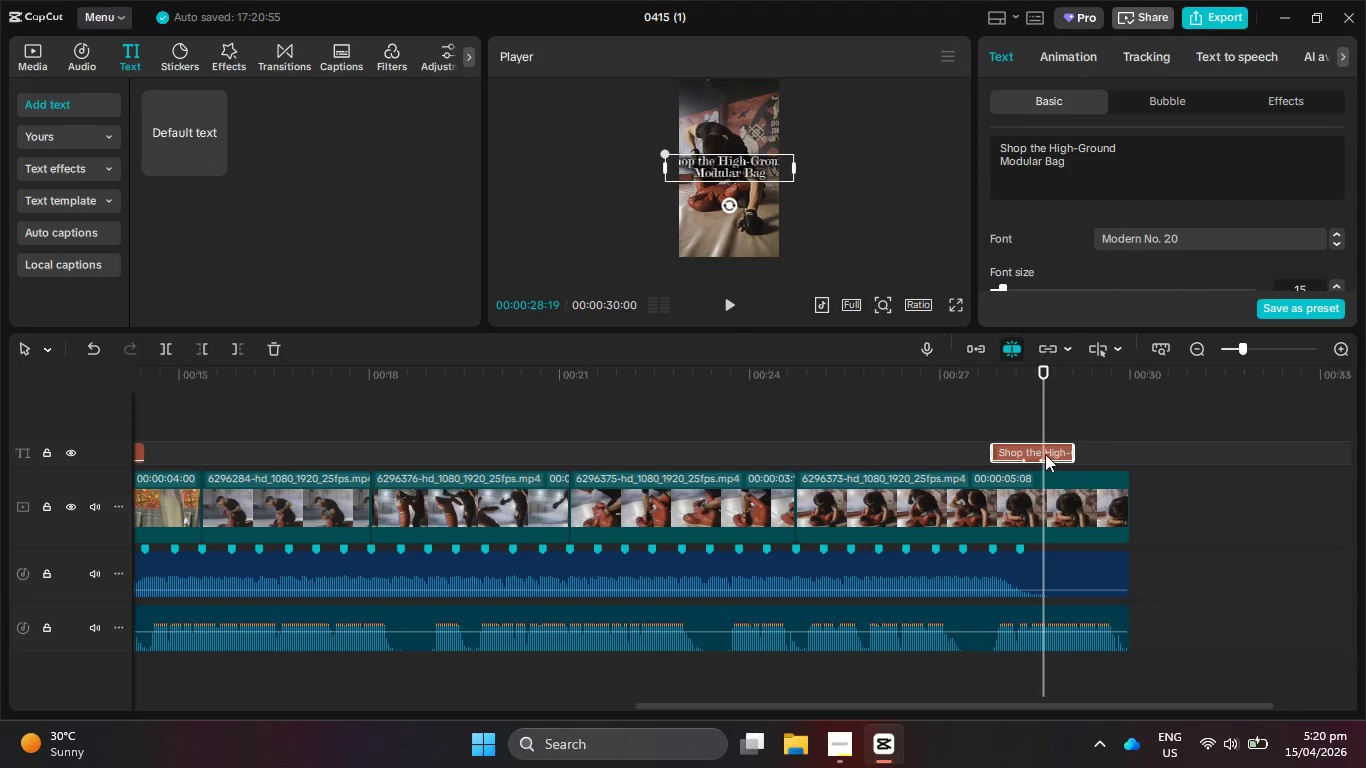 
left_click_drag(start_coordinate=[1045, 451], to_coordinate=[1072, 454])
 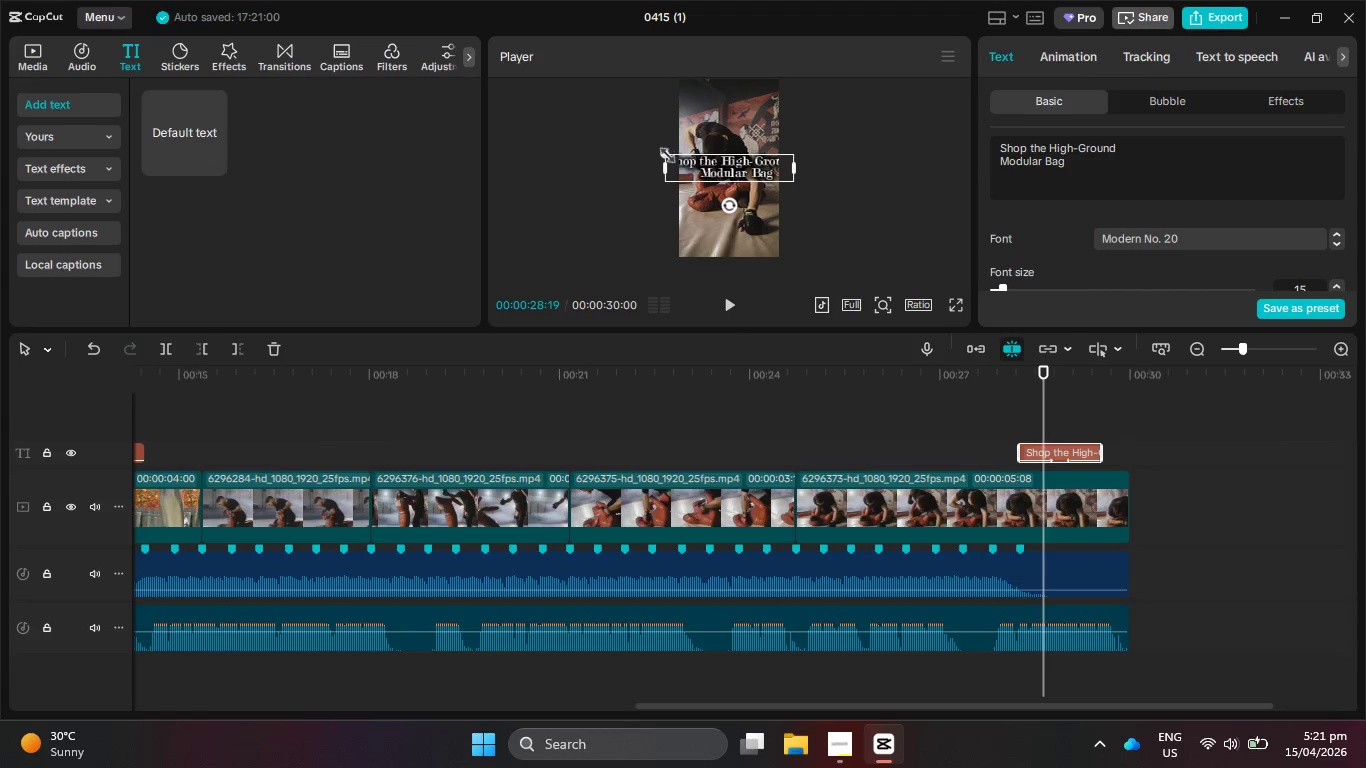 
left_click_drag(start_coordinate=[663, 156], to_coordinate=[695, 165])
 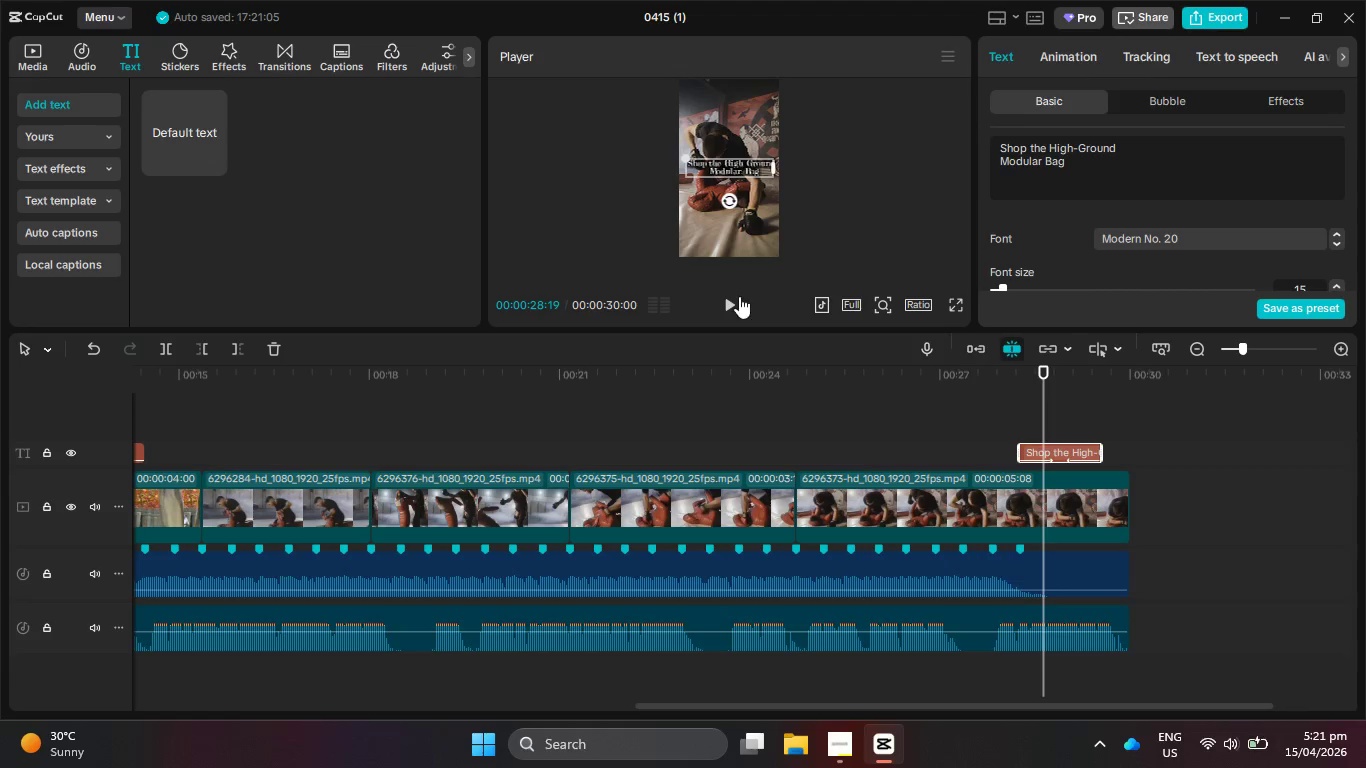 
left_click([730, 296])
 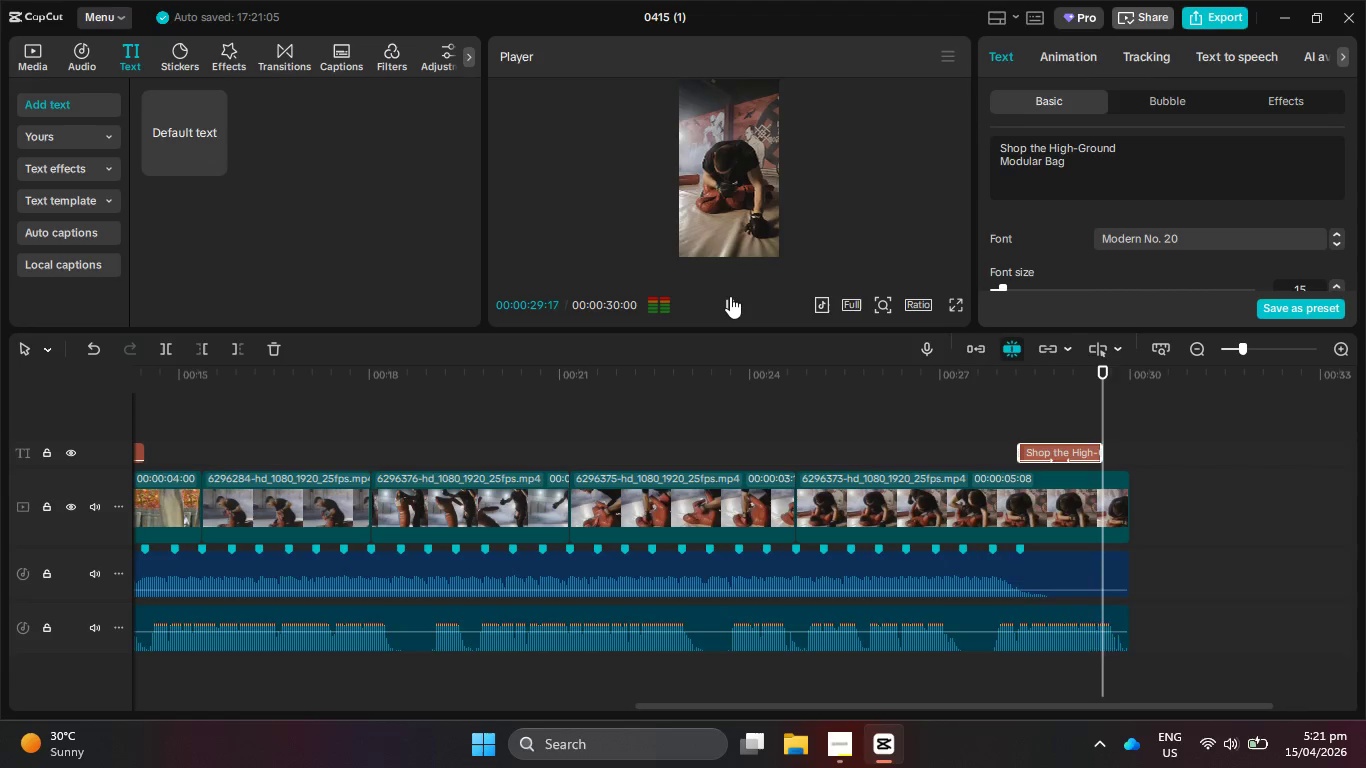 
left_click([730, 296])
 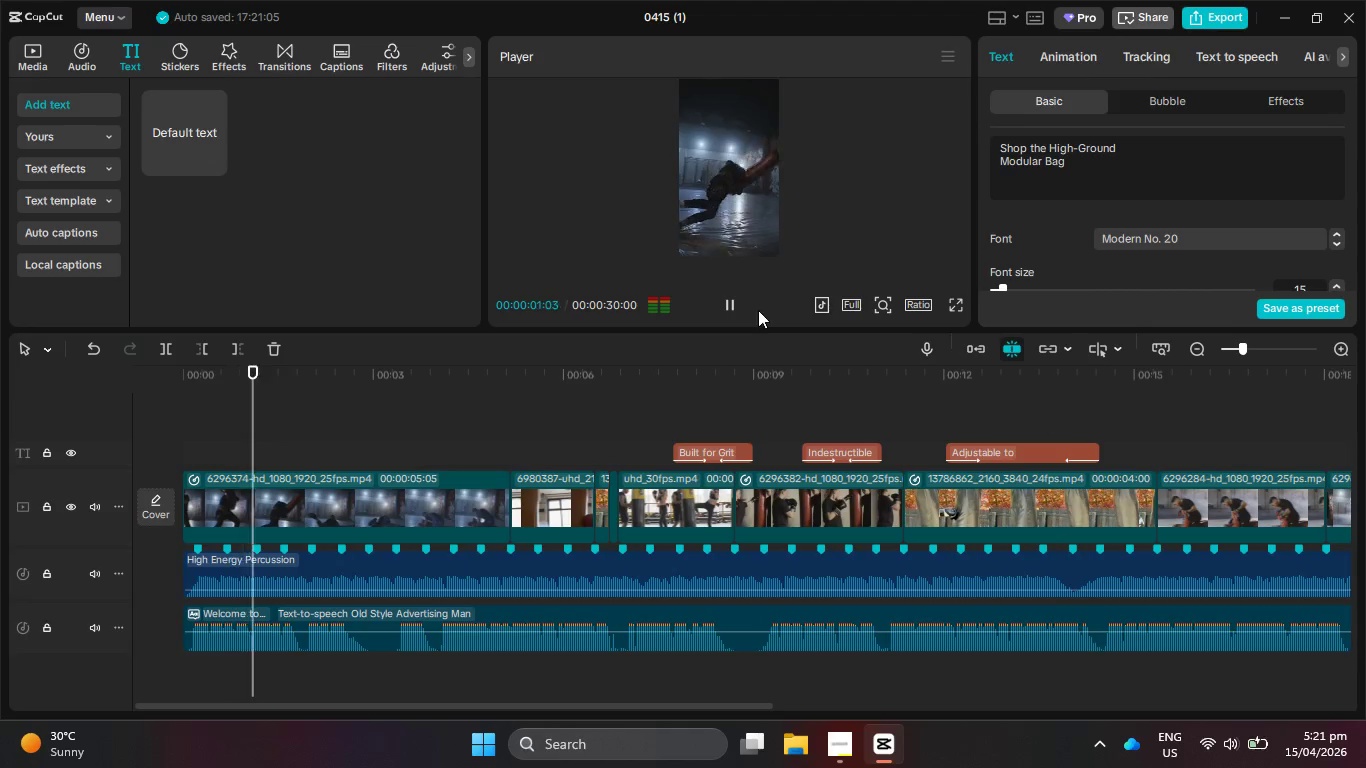 
left_click([735, 298])
 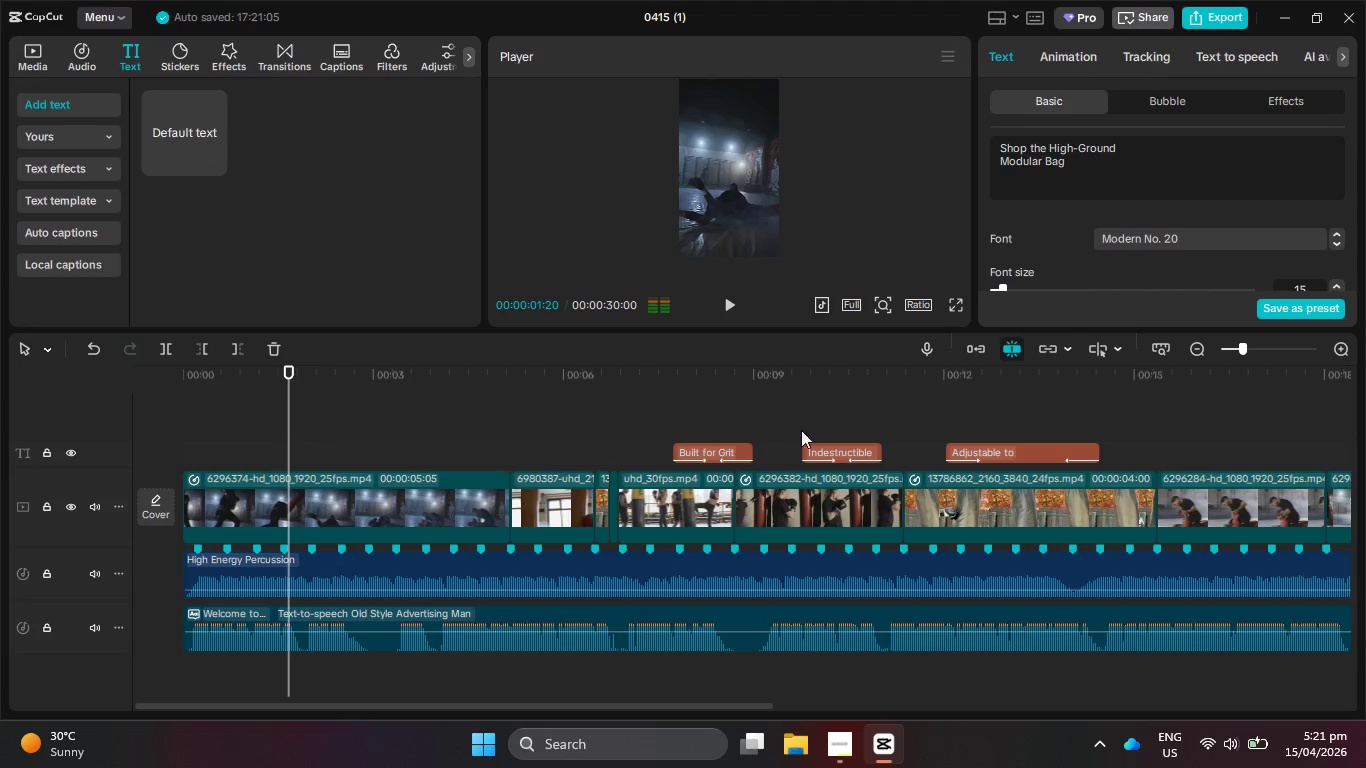 
hold_key(key=ControlLeft, duration=0.89)
scroll: coordinate [940, 458], scroll_direction: down, amount: 15.0
 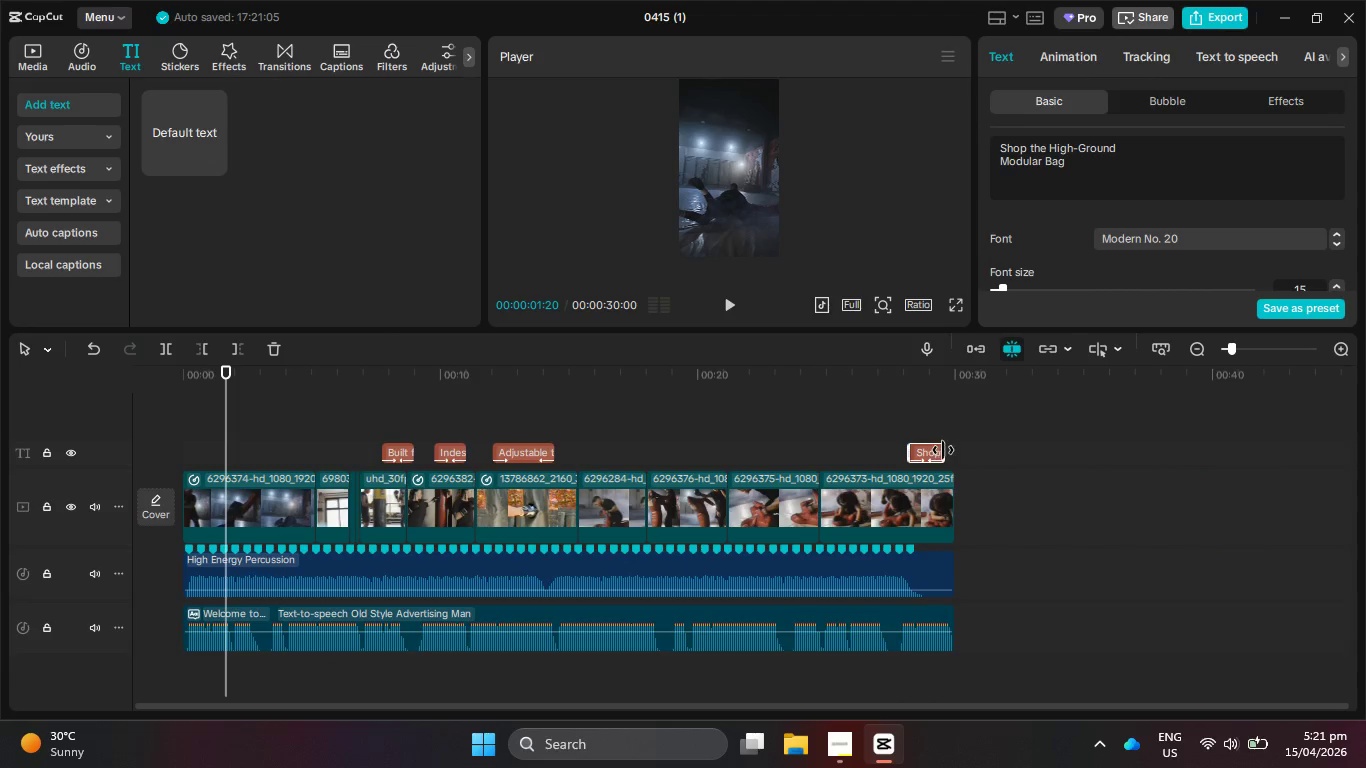 
left_click_drag(start_coordinate=[943, 451], to_coordinate=[950, 454])
 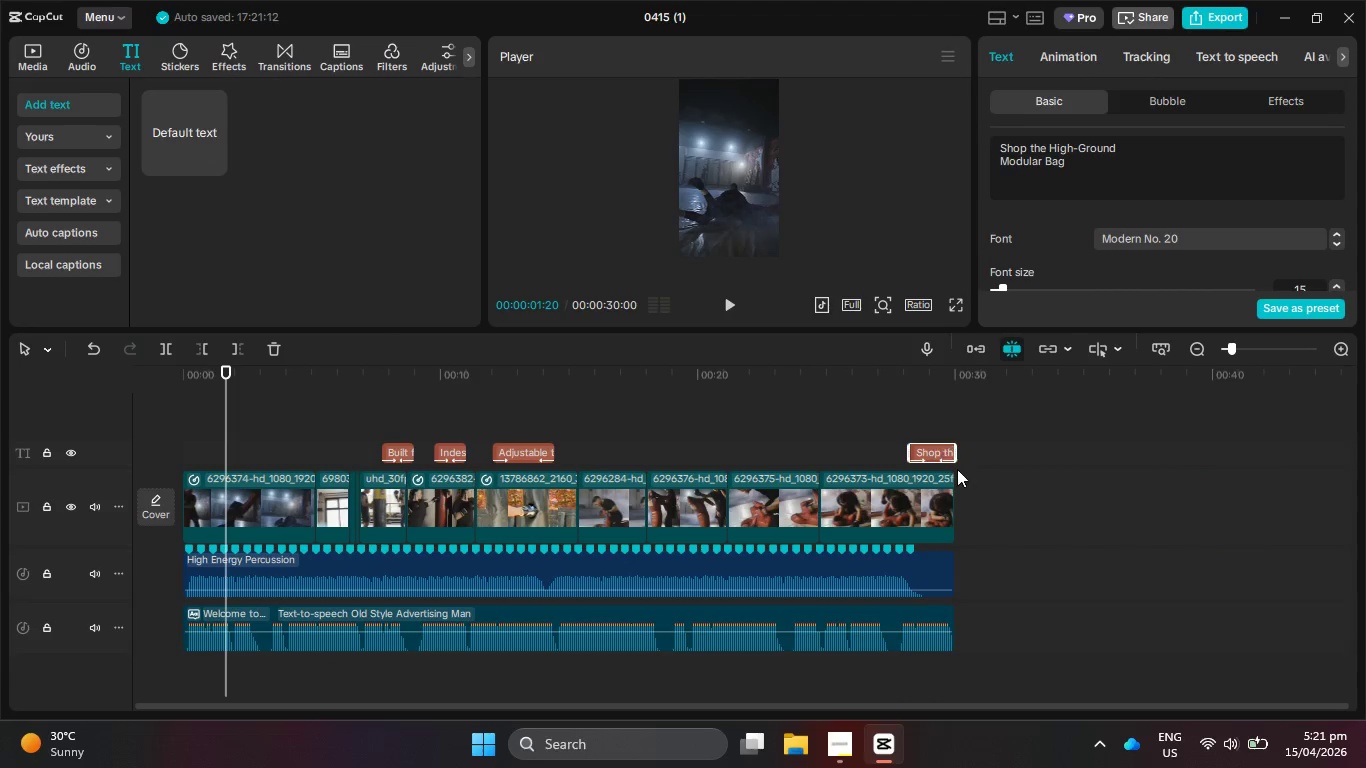 
hold_key(key=ControlLeft, duration=0.7)
scroll: coordinate [960, 470], scroll_direction: up, amount: 10.0
 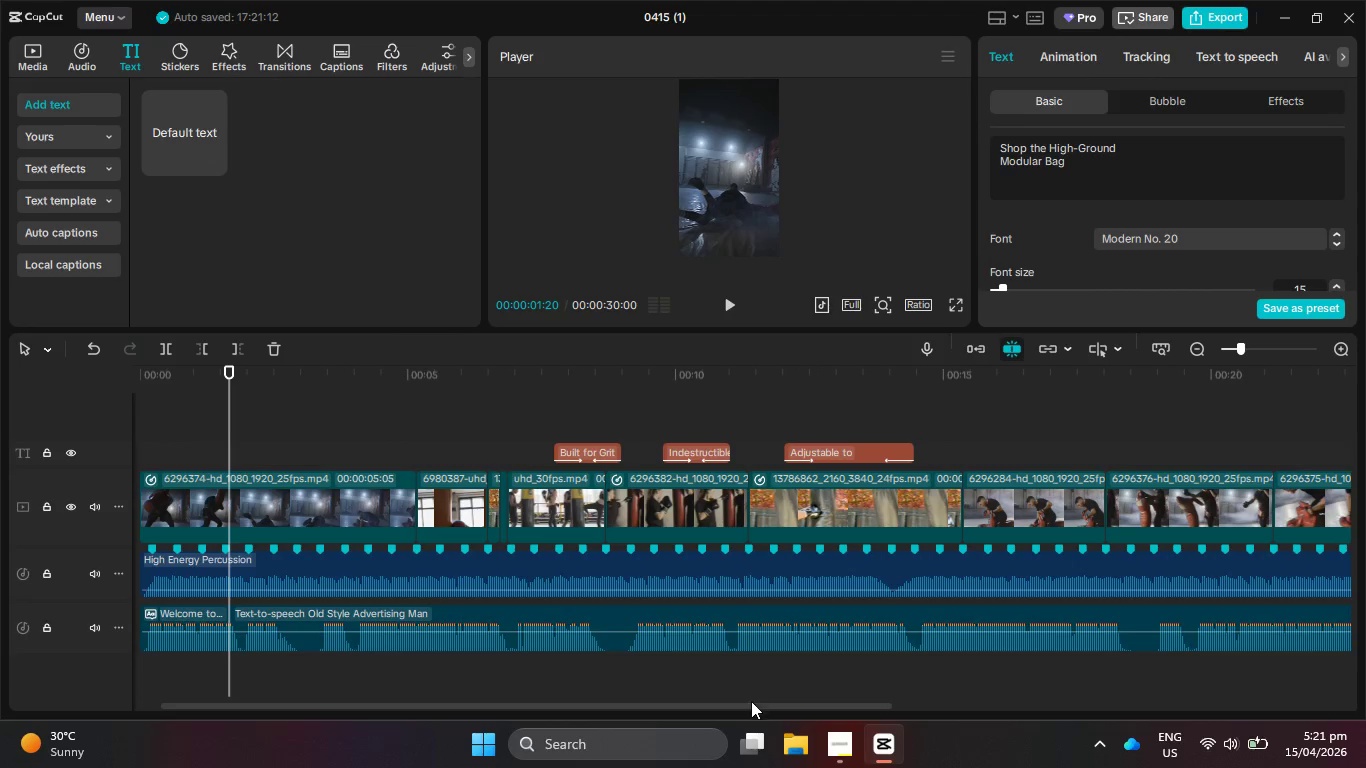 
left_click_drag(start_coordinate=[750, 708], to_coordinate=[1300, 740])
 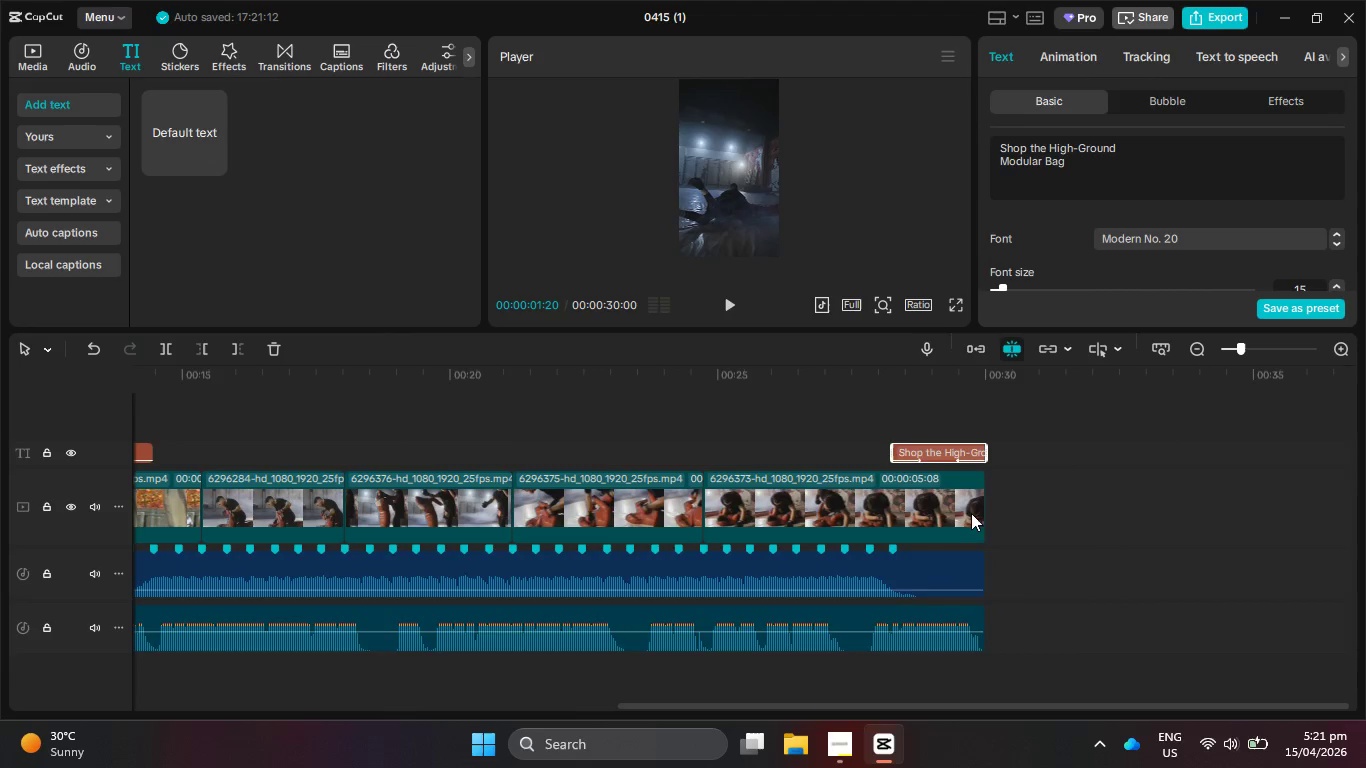 
left_click([971, 511])
 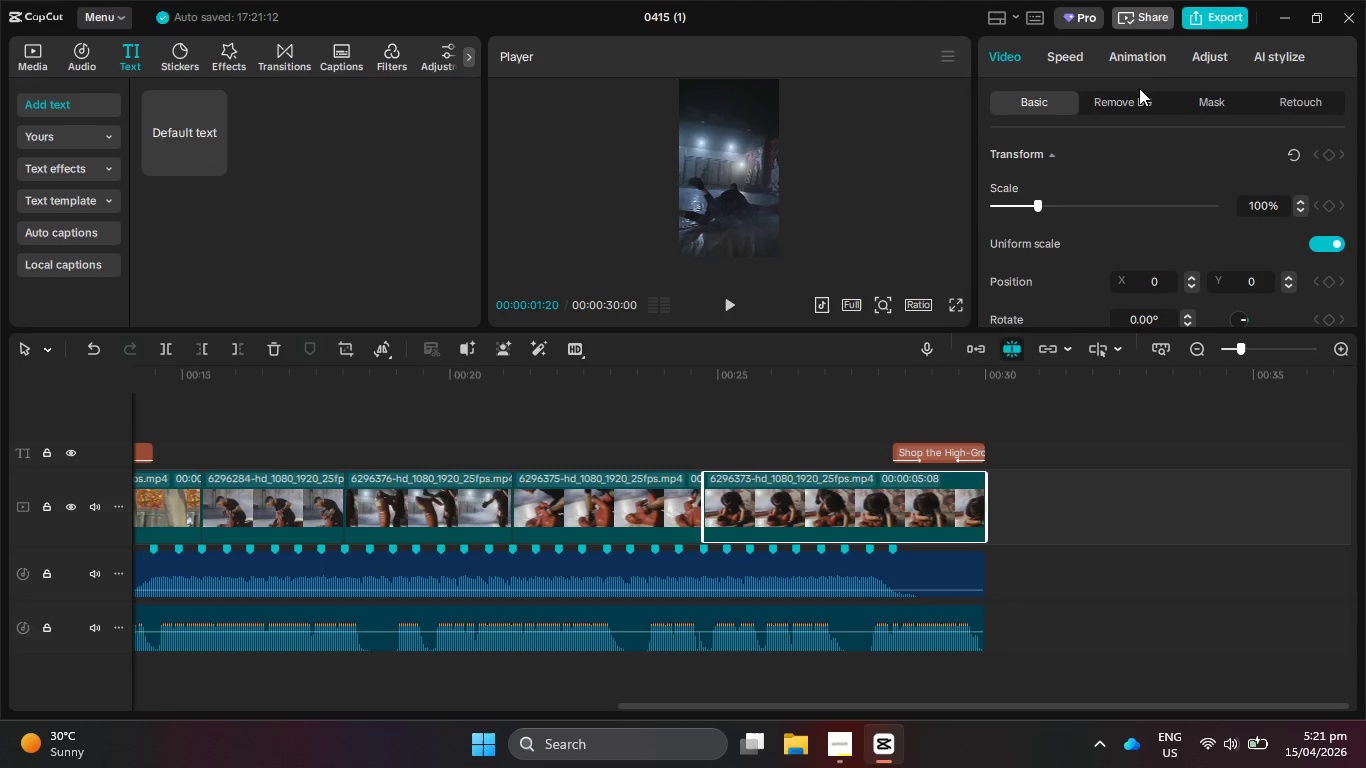 
left_click([1138, 61])
 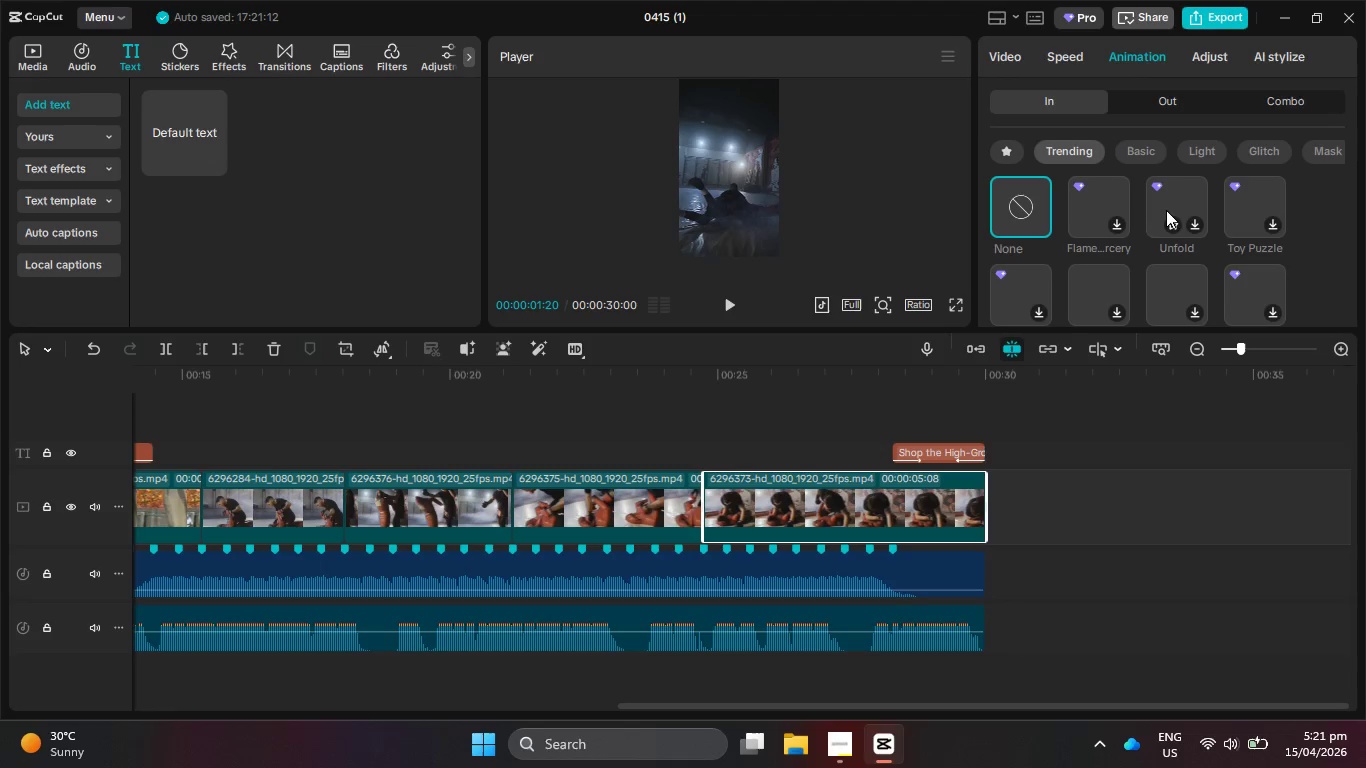 
left_click([1147, 100])
 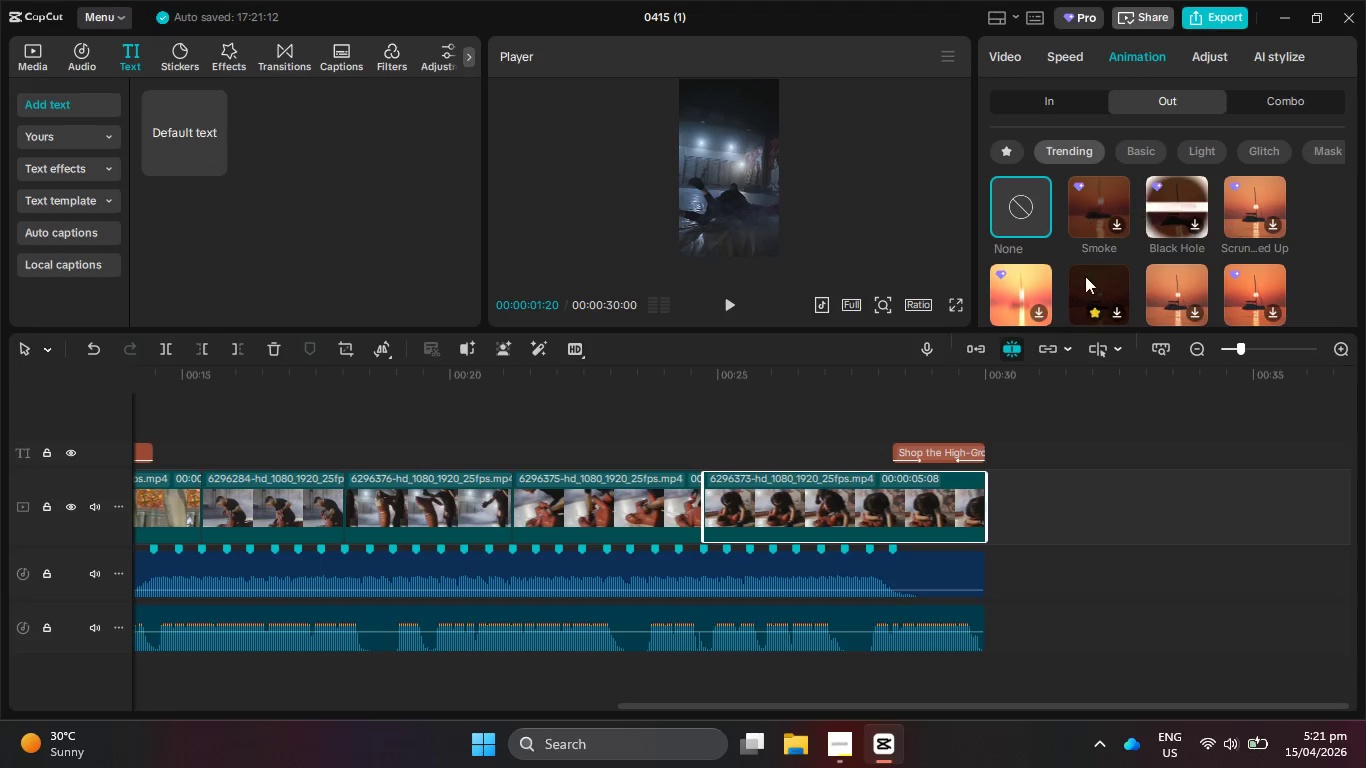 
left_click([1085, 290])
 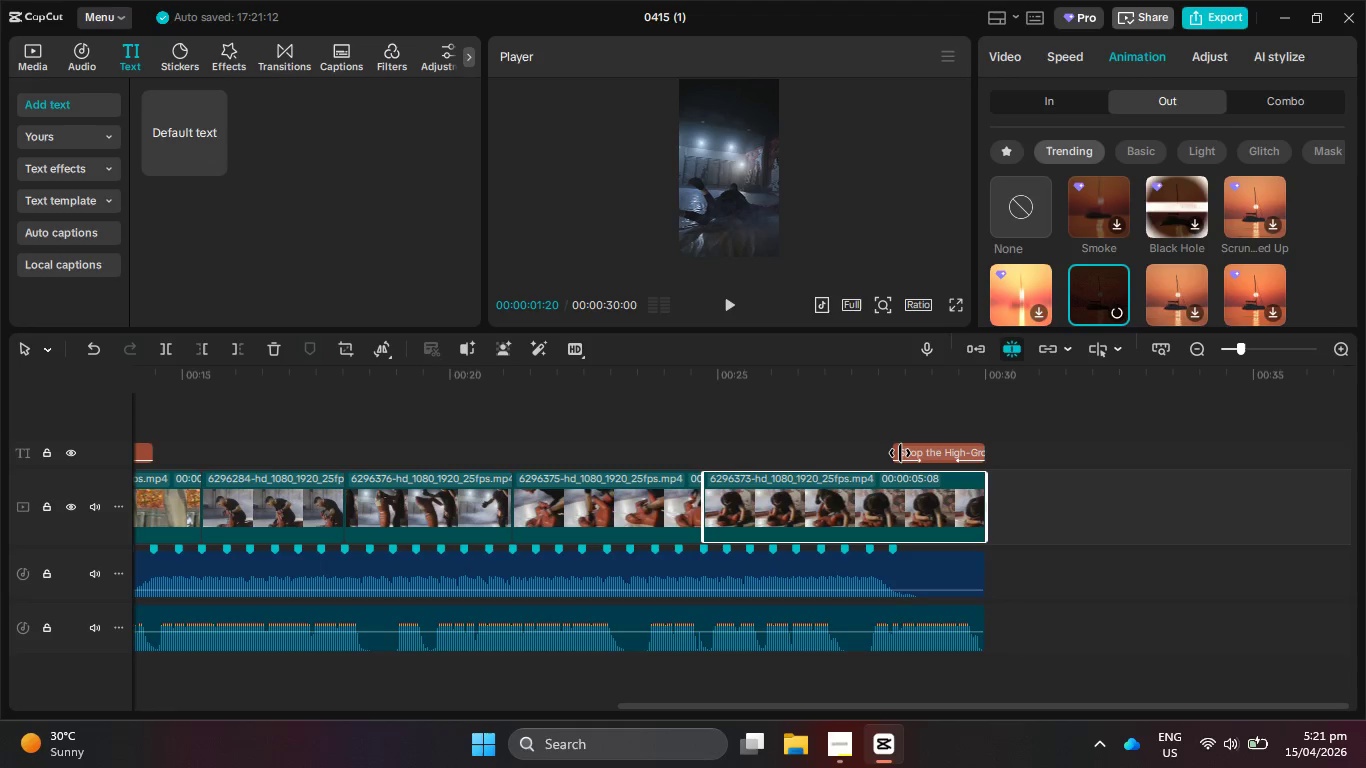 
left_click([904, 452])
 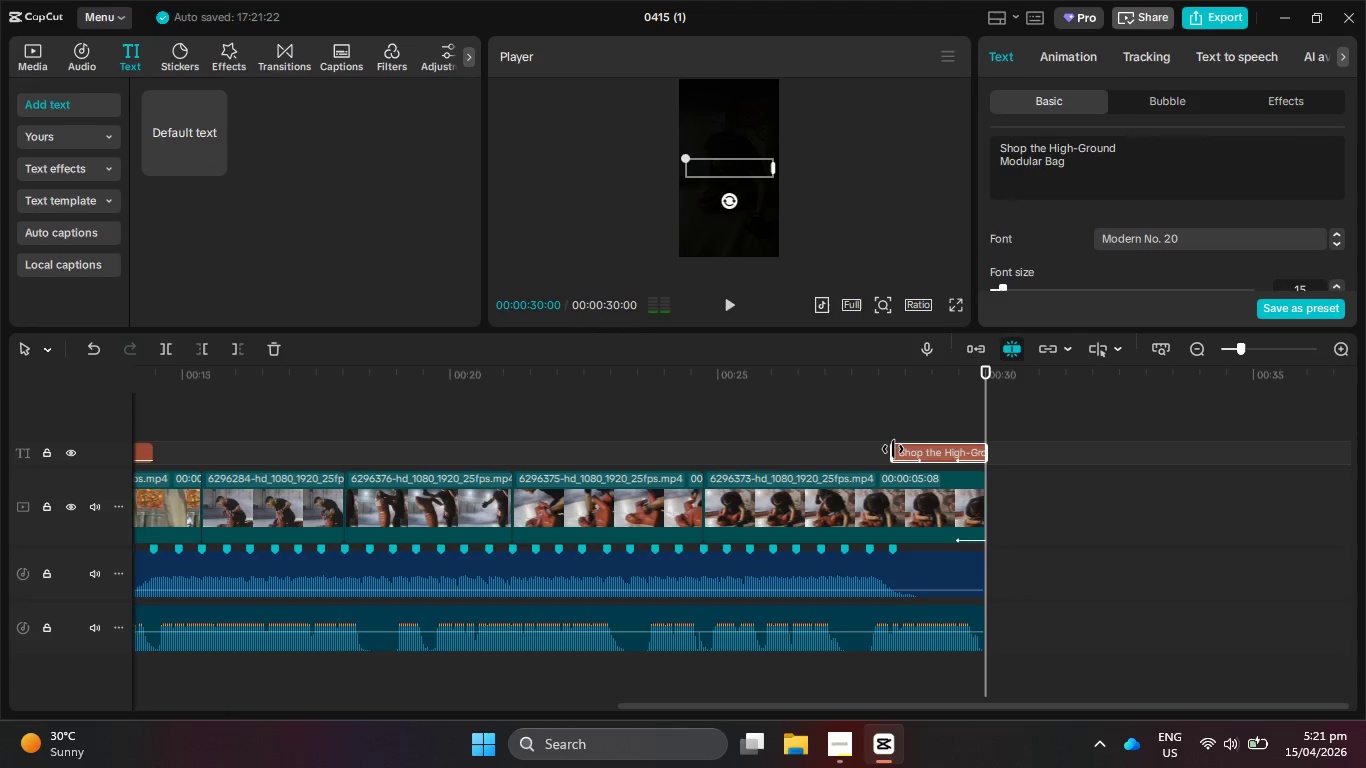 
left_click_drag(start_coordinate=[893, 449], to_coordinate=[876, 450])
 